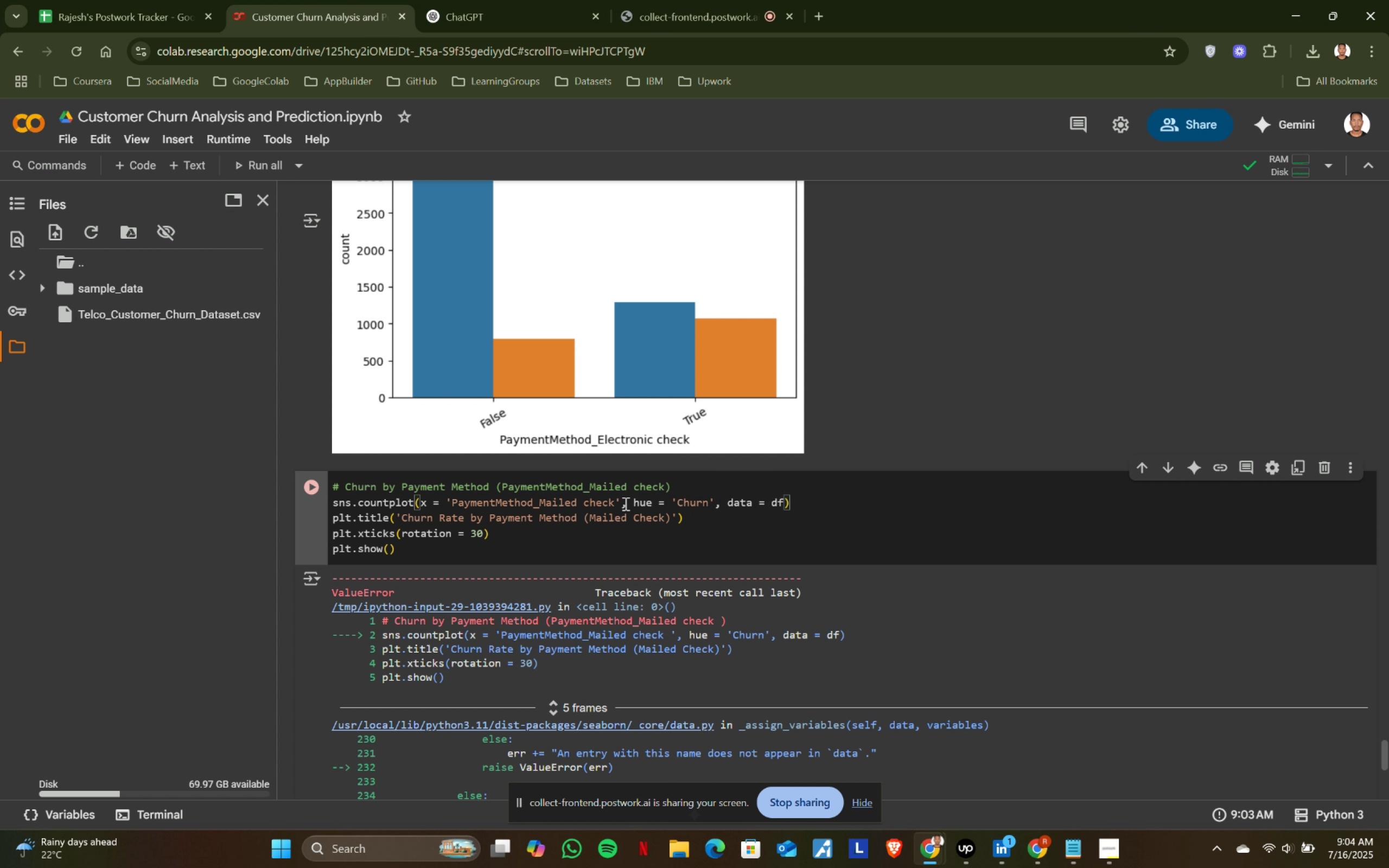 
key(Shift+Enter)
 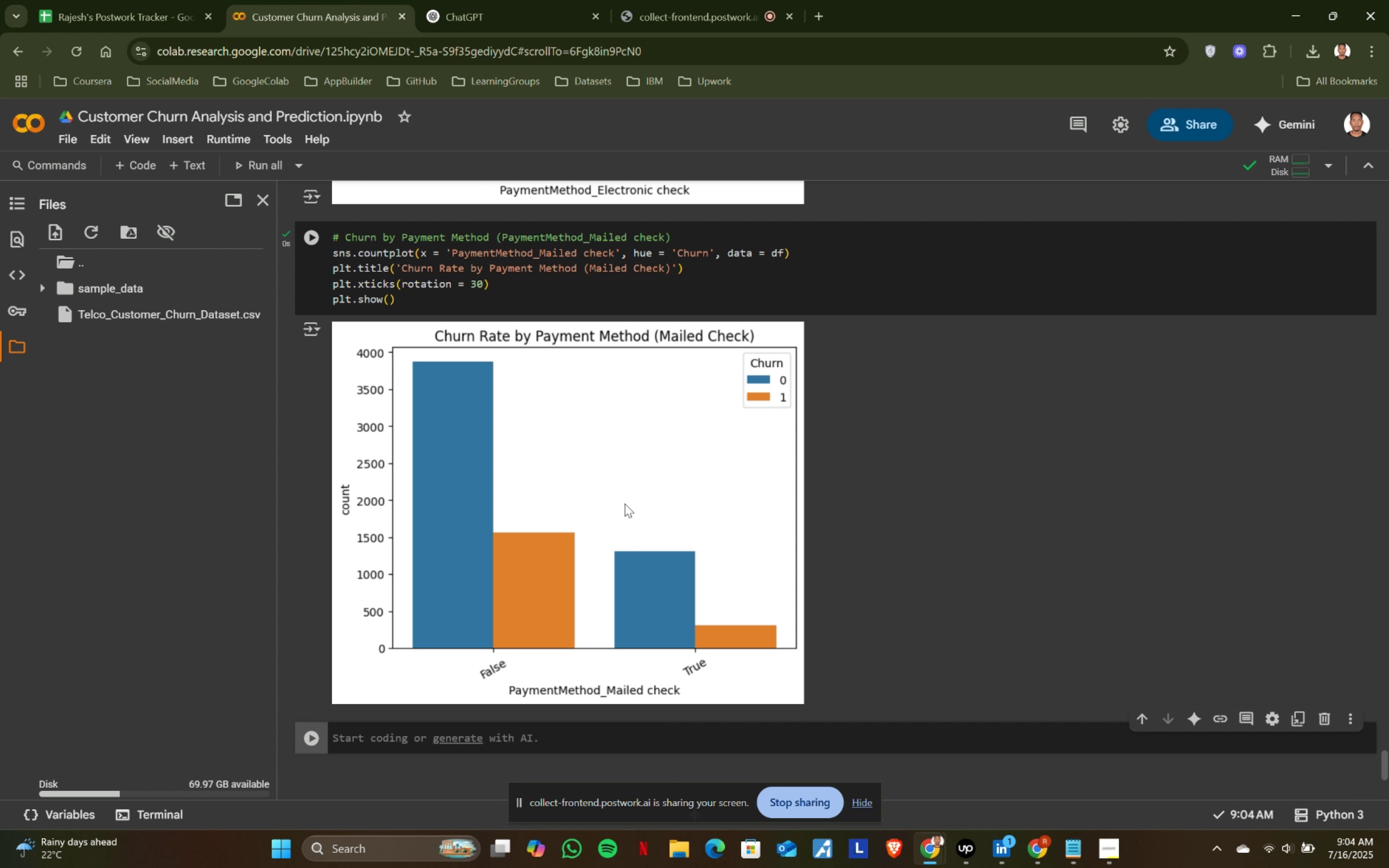 
wait(5.9)
 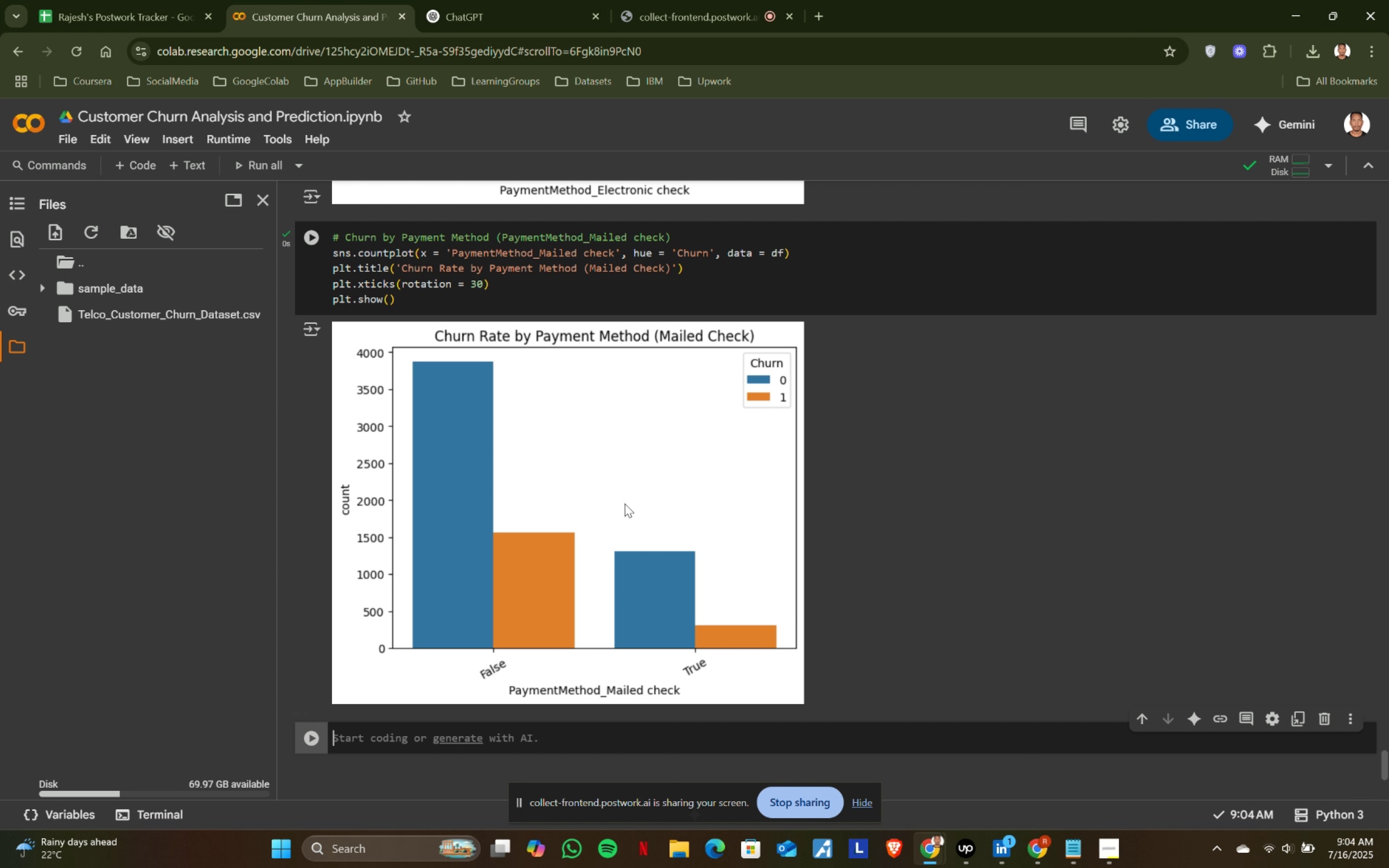 
scroll: coordinate [625, 503], scroll_direction: down, amount: 1.0
 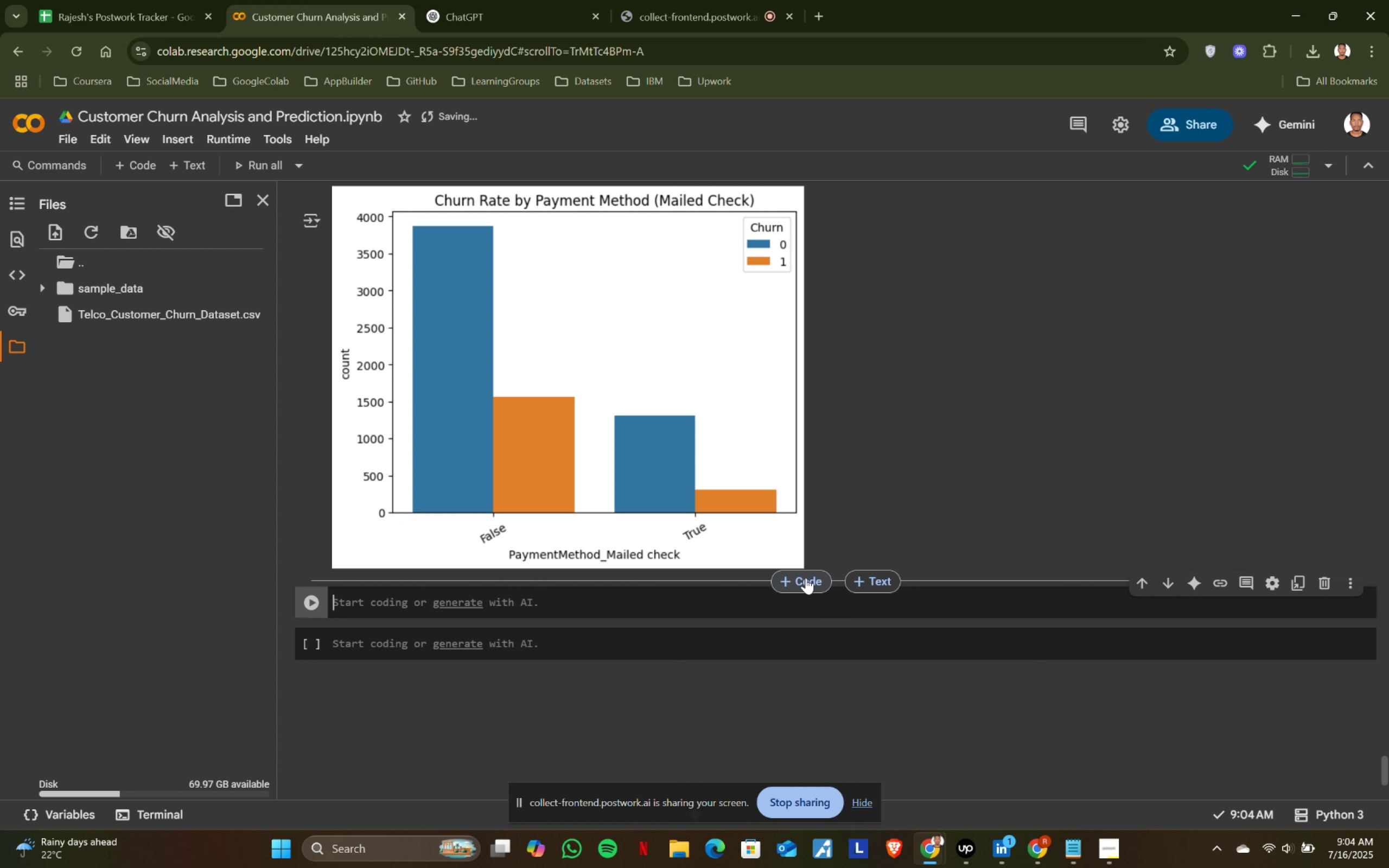 
wait(11.76)
 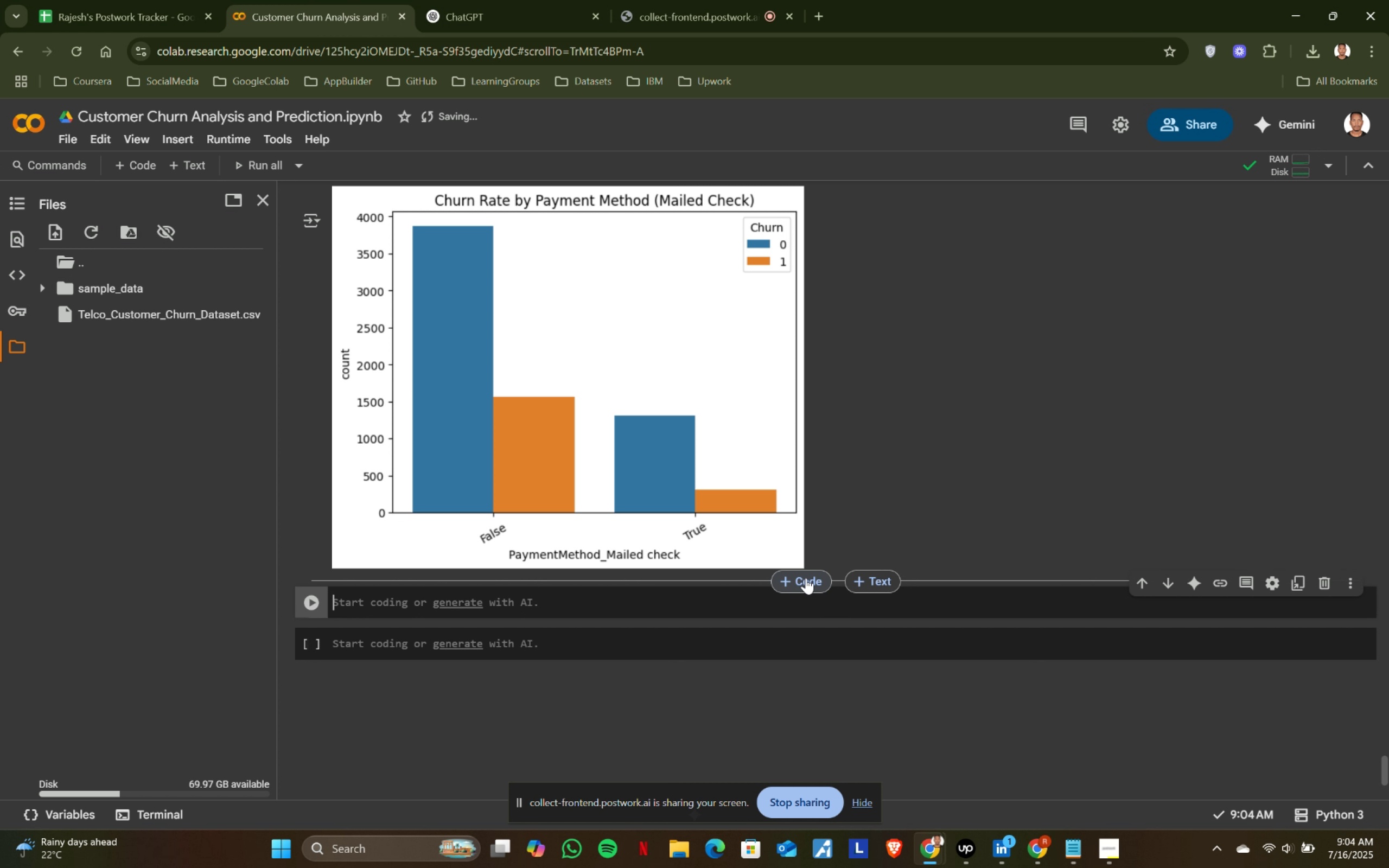 
left_click([806, 578])
 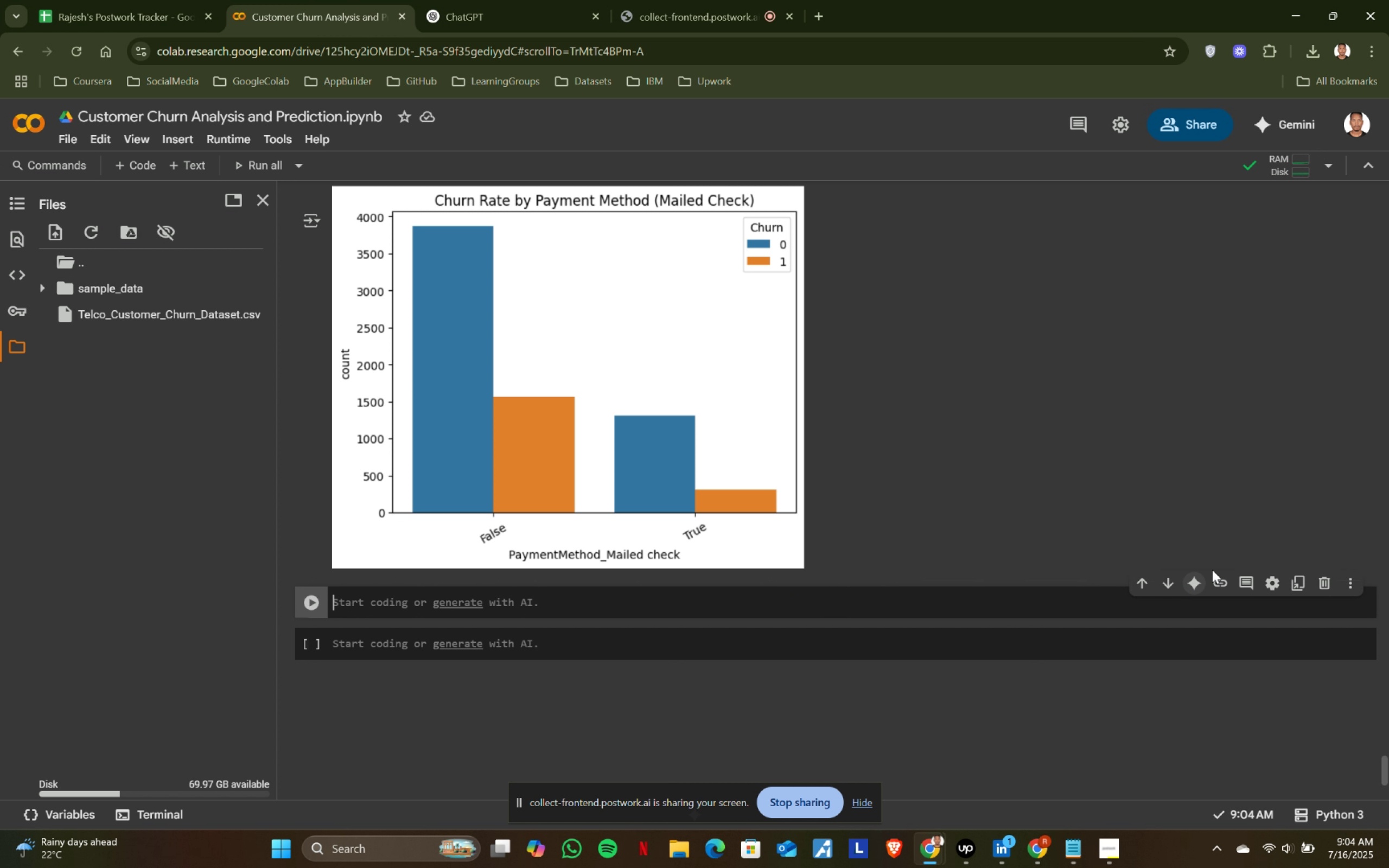 
left_click([1323, 583])
 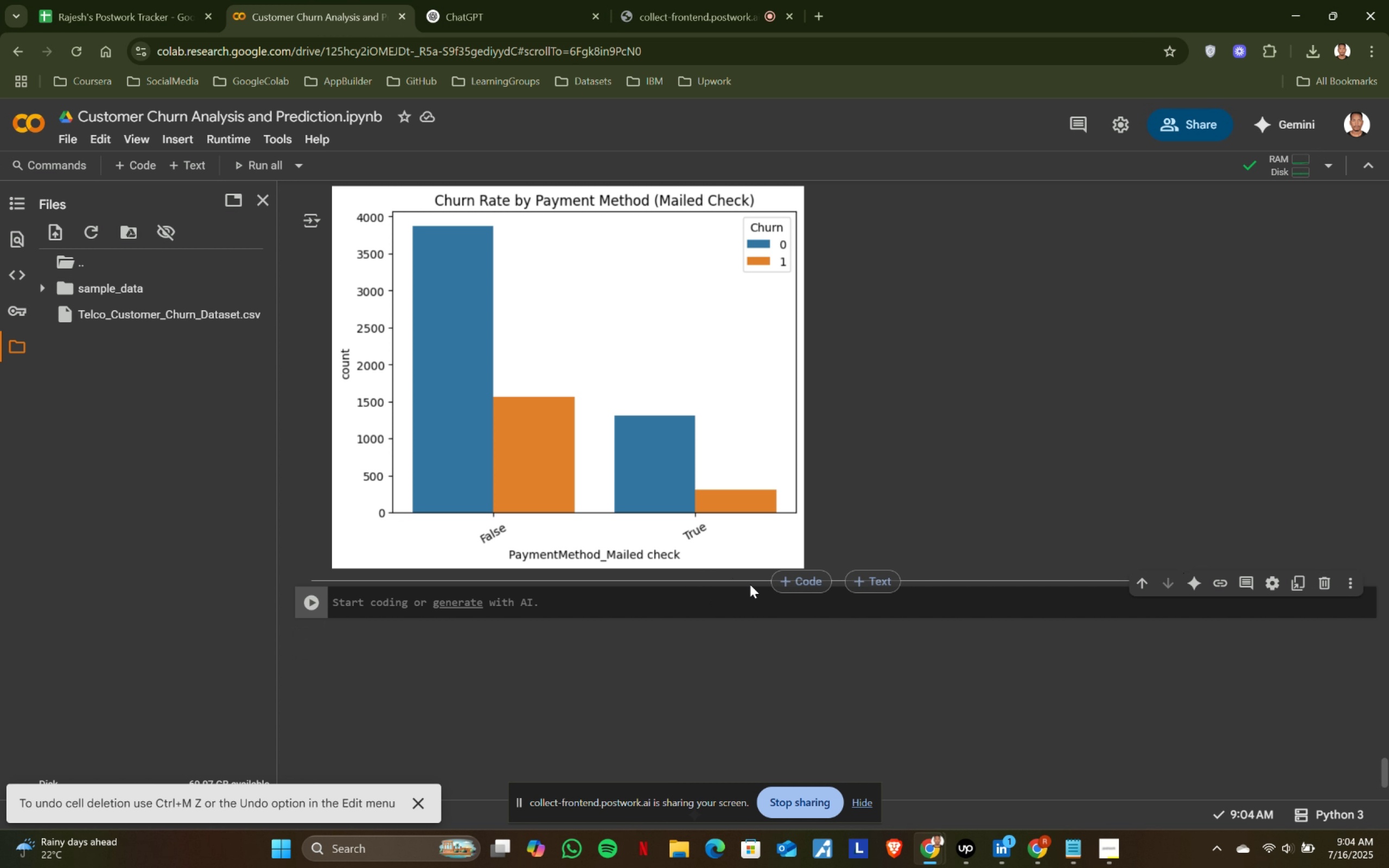 
left_click([858, 579])
 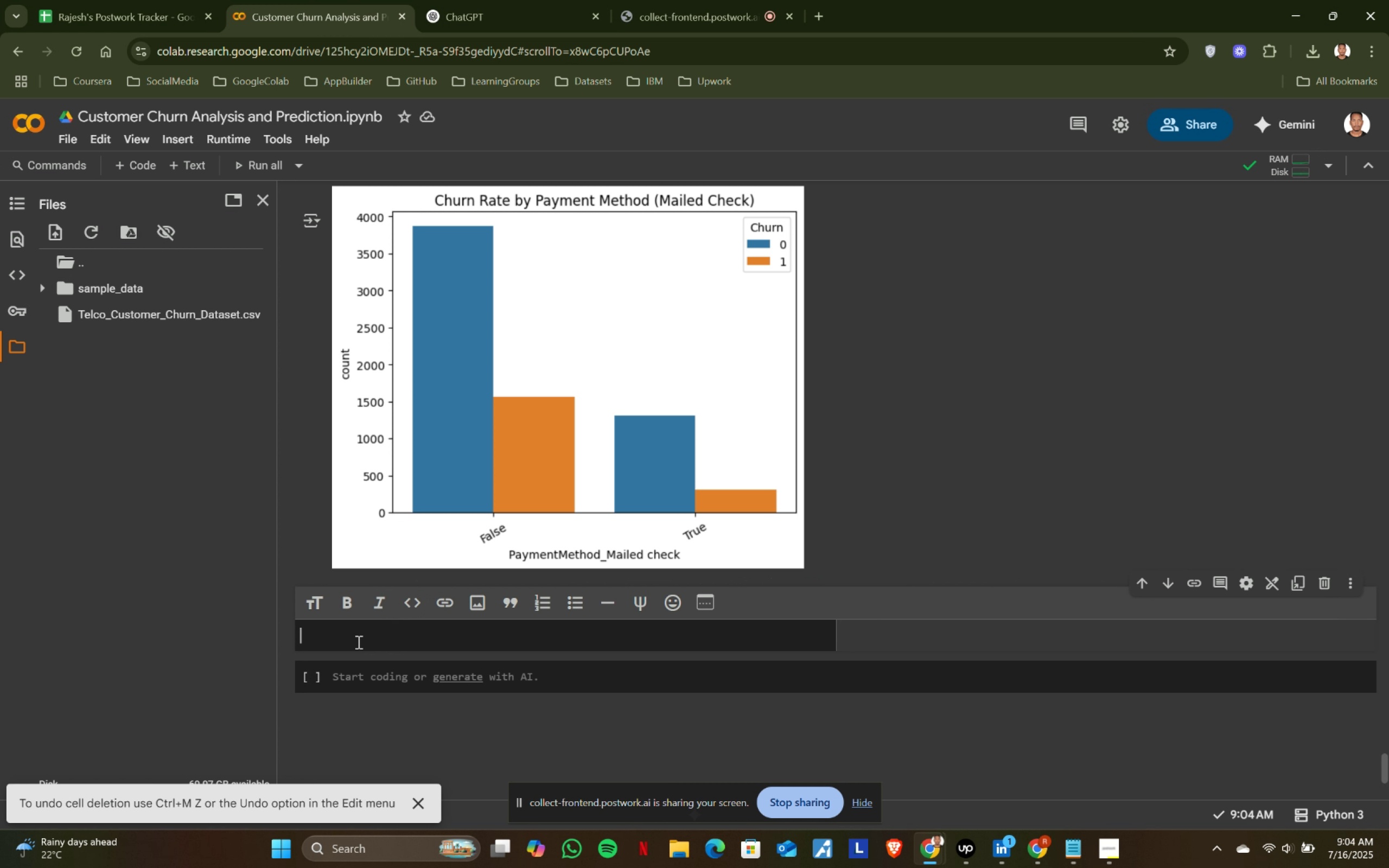 
type(### Customer Churn )
key(Backspace)
key(Backspace)
key(Backspace)
key(Backspace)
key(Backspace)
key(Backspace)
type(Segmentation Analysis by )
key(Backspace)
key(Backspace)
key(Backspace)
type(and Churn Ris )
key(Backspace)
type(k Analysis)
 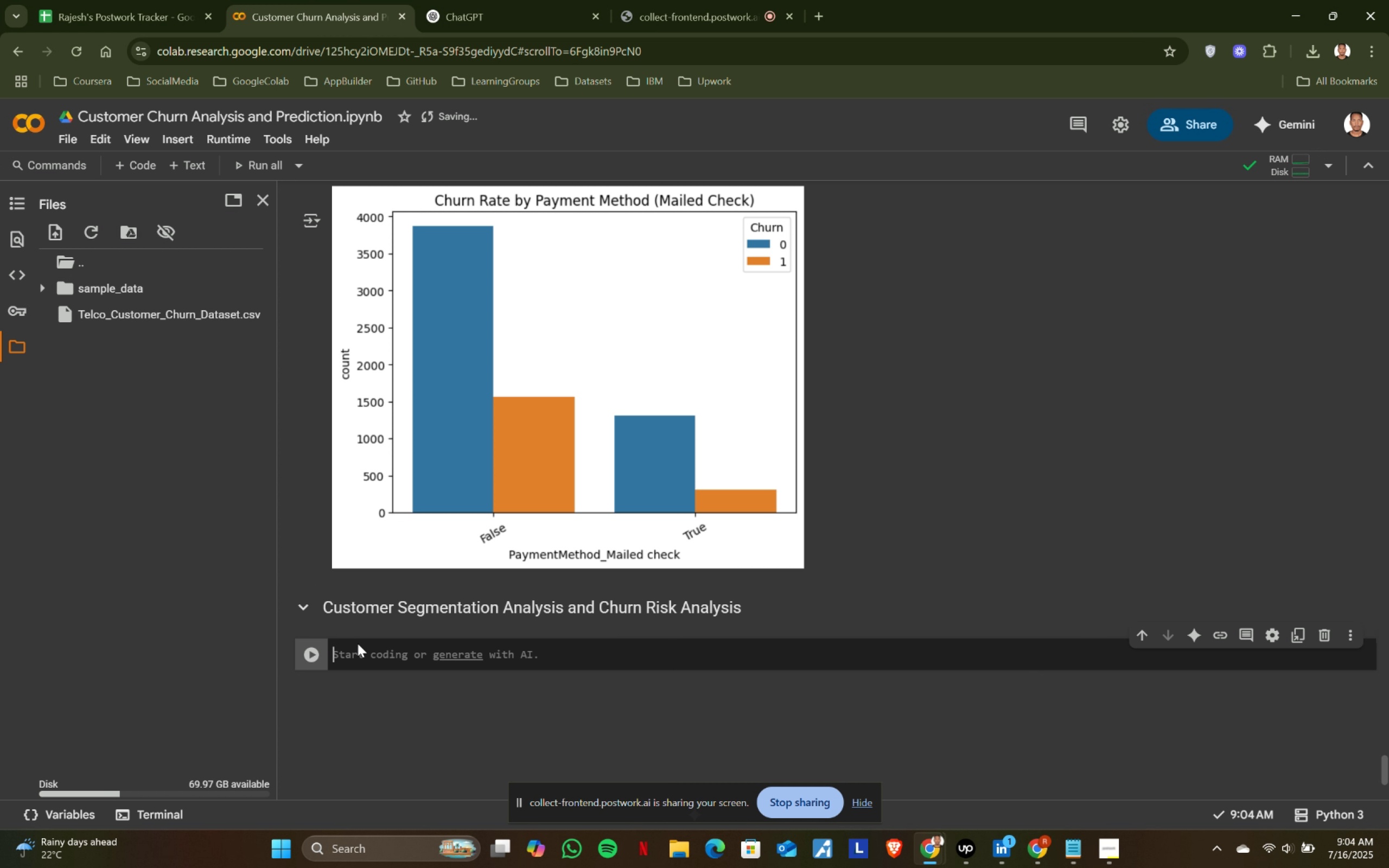 
 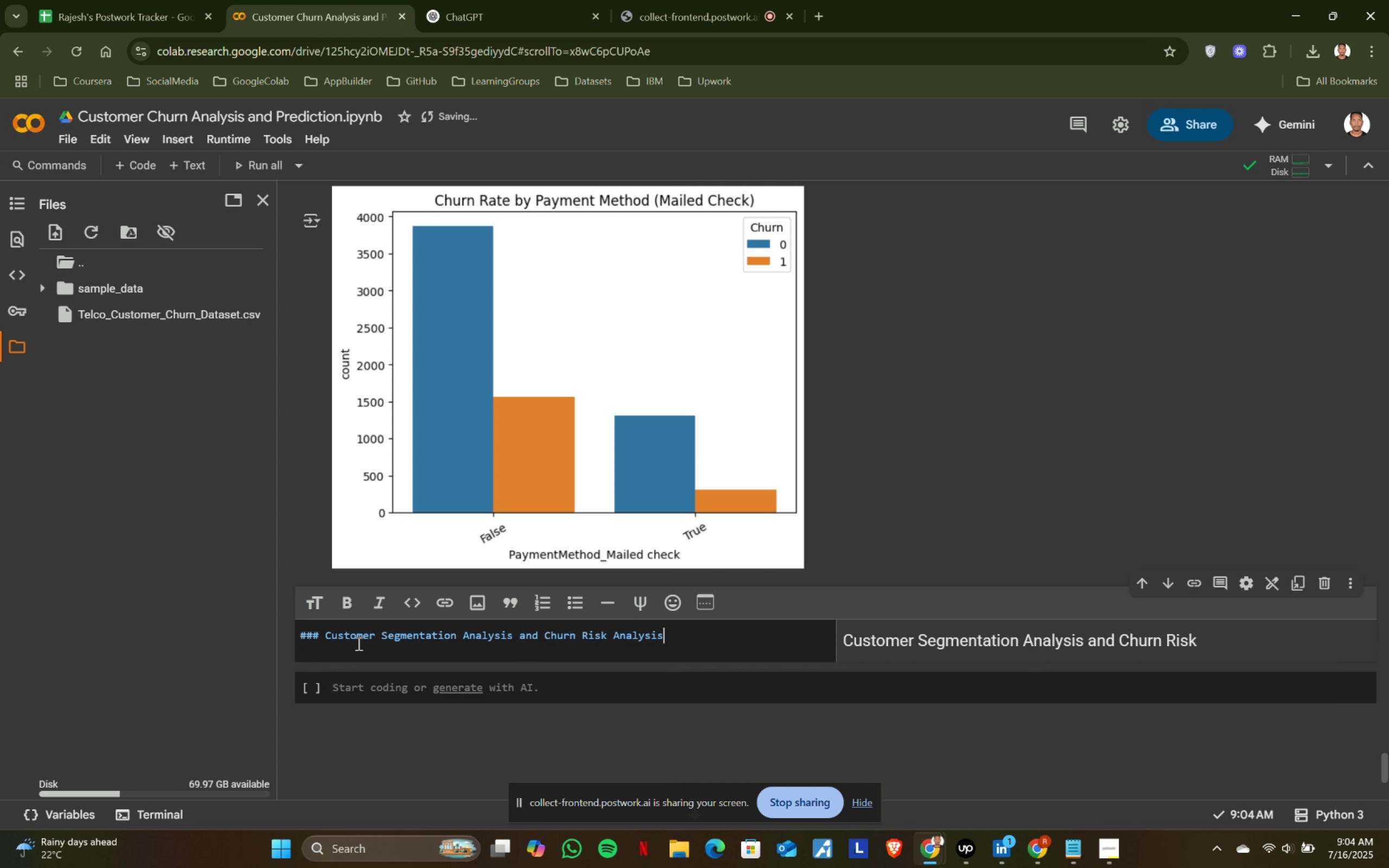 
key(Shift+Enter)
 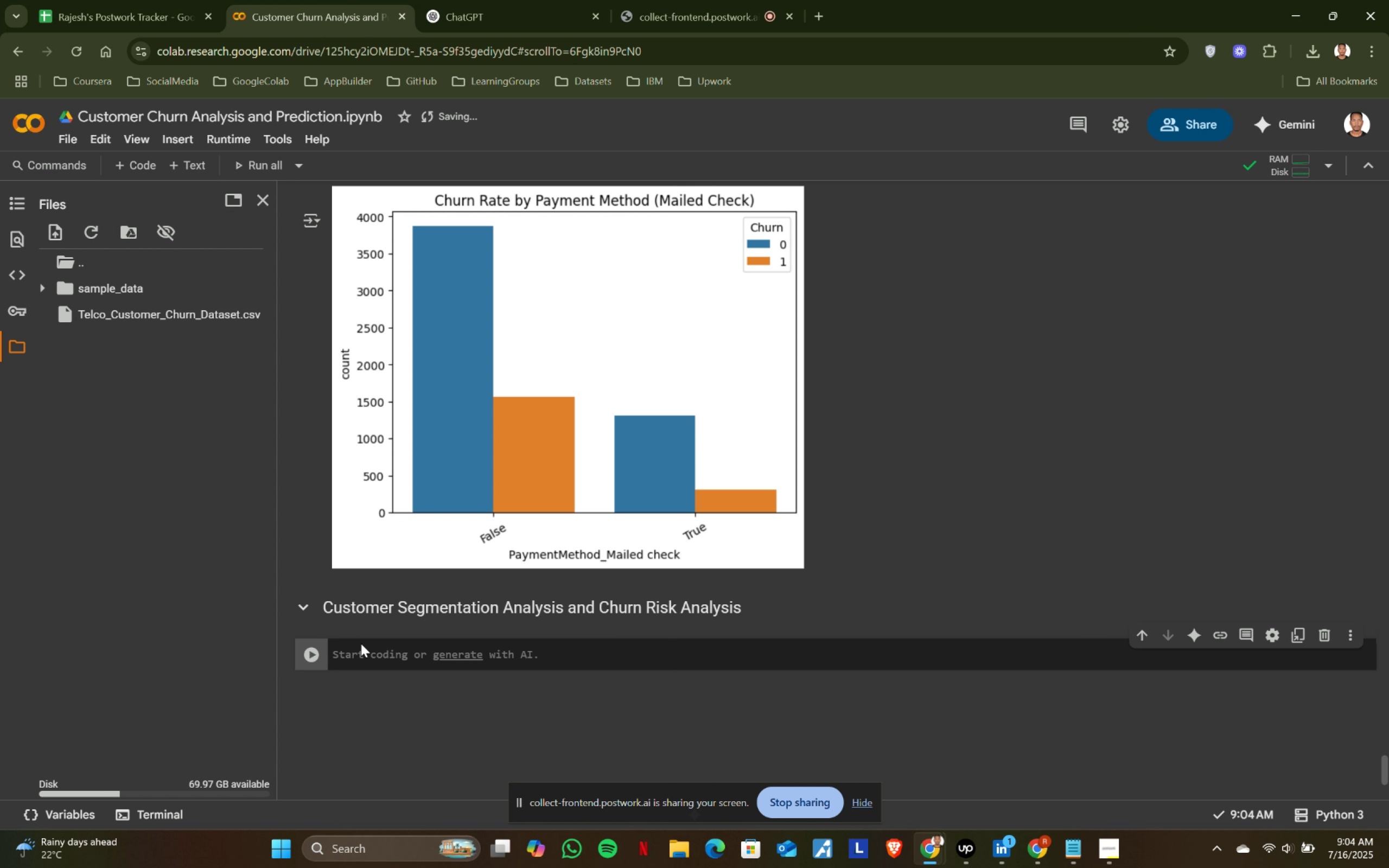 
scroll: coordinate [455, 599], scroll_direction: down, amount: 1.0
 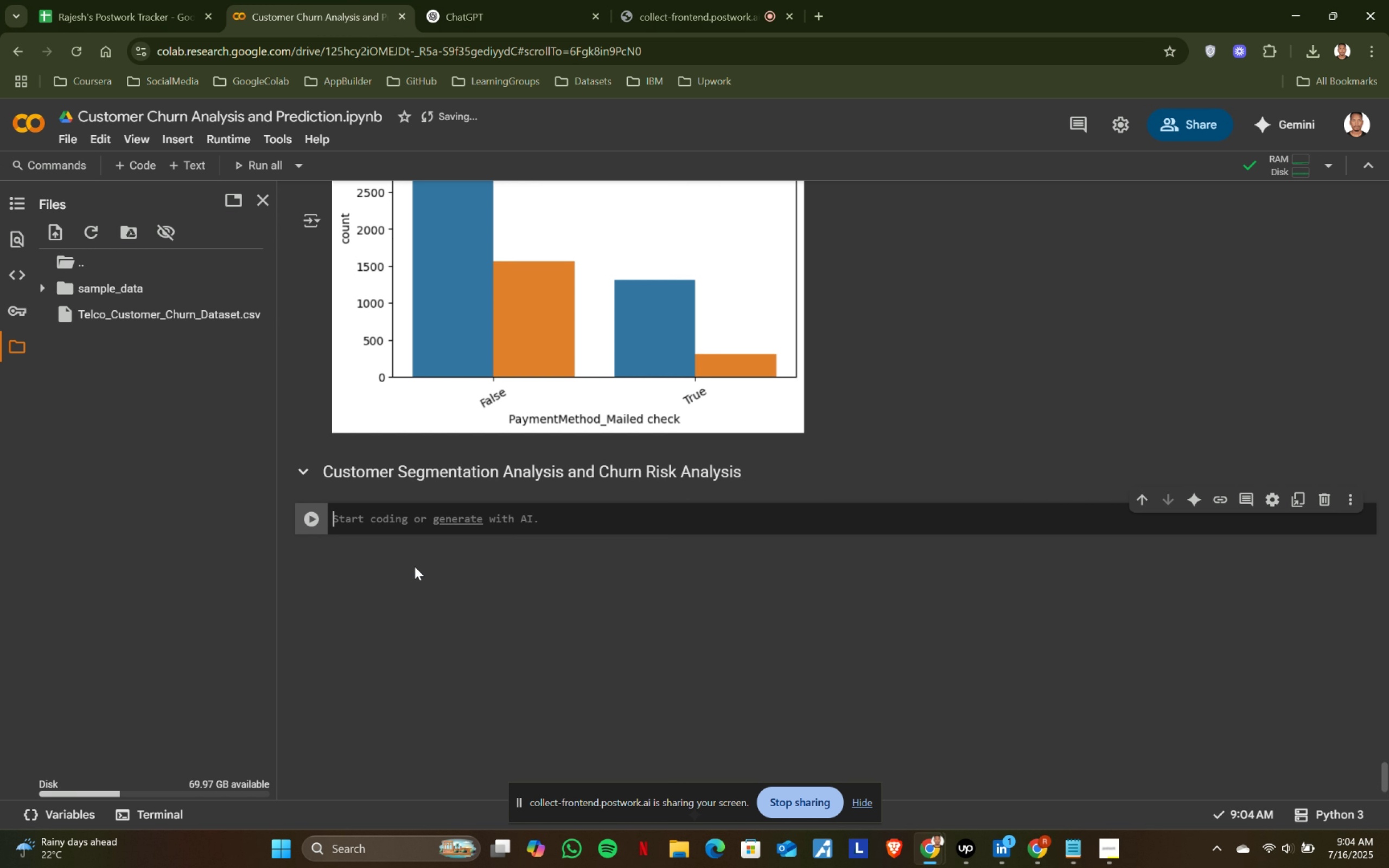 
mouse_move([375, 512])
 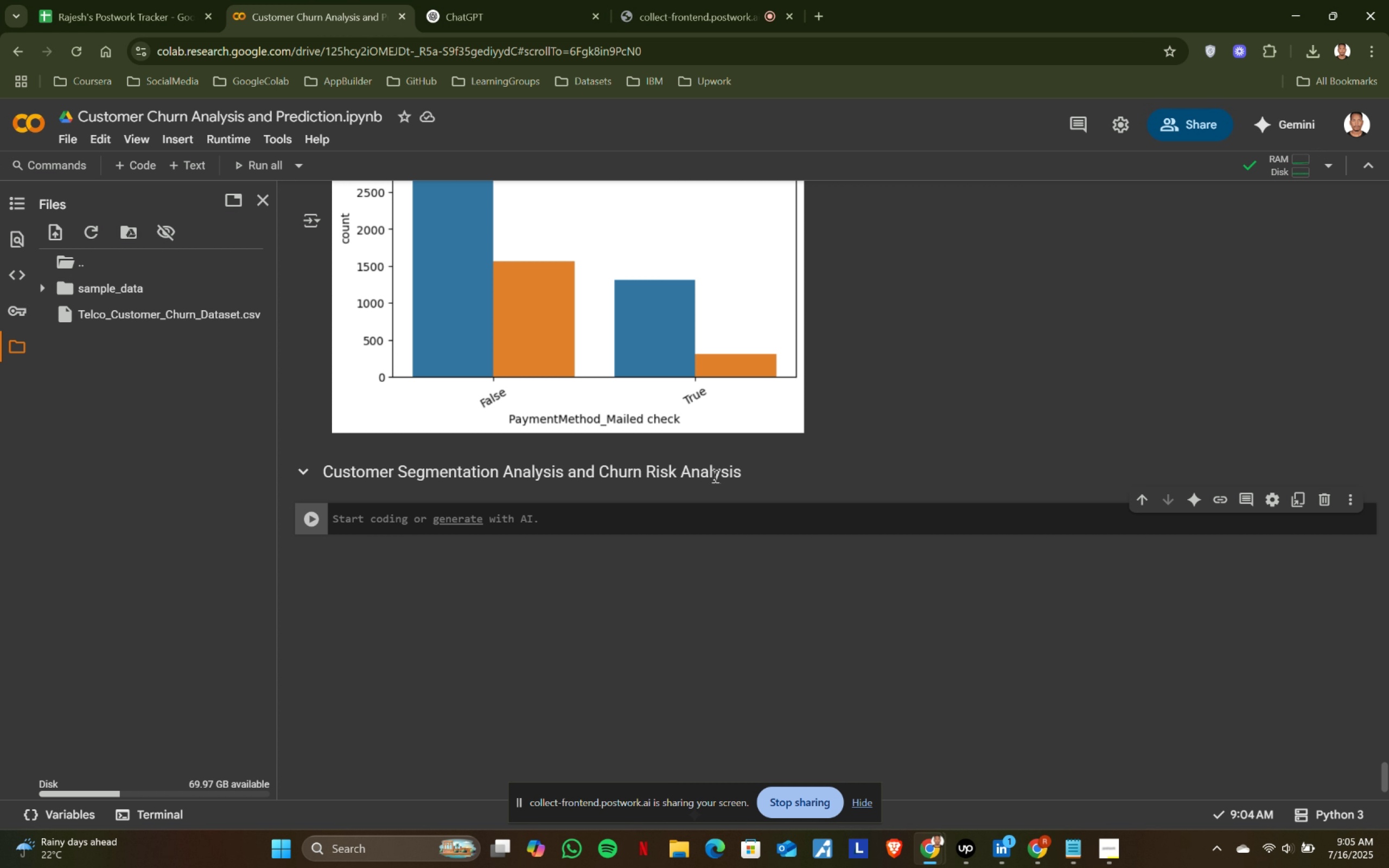 
double_click([714, 476])
 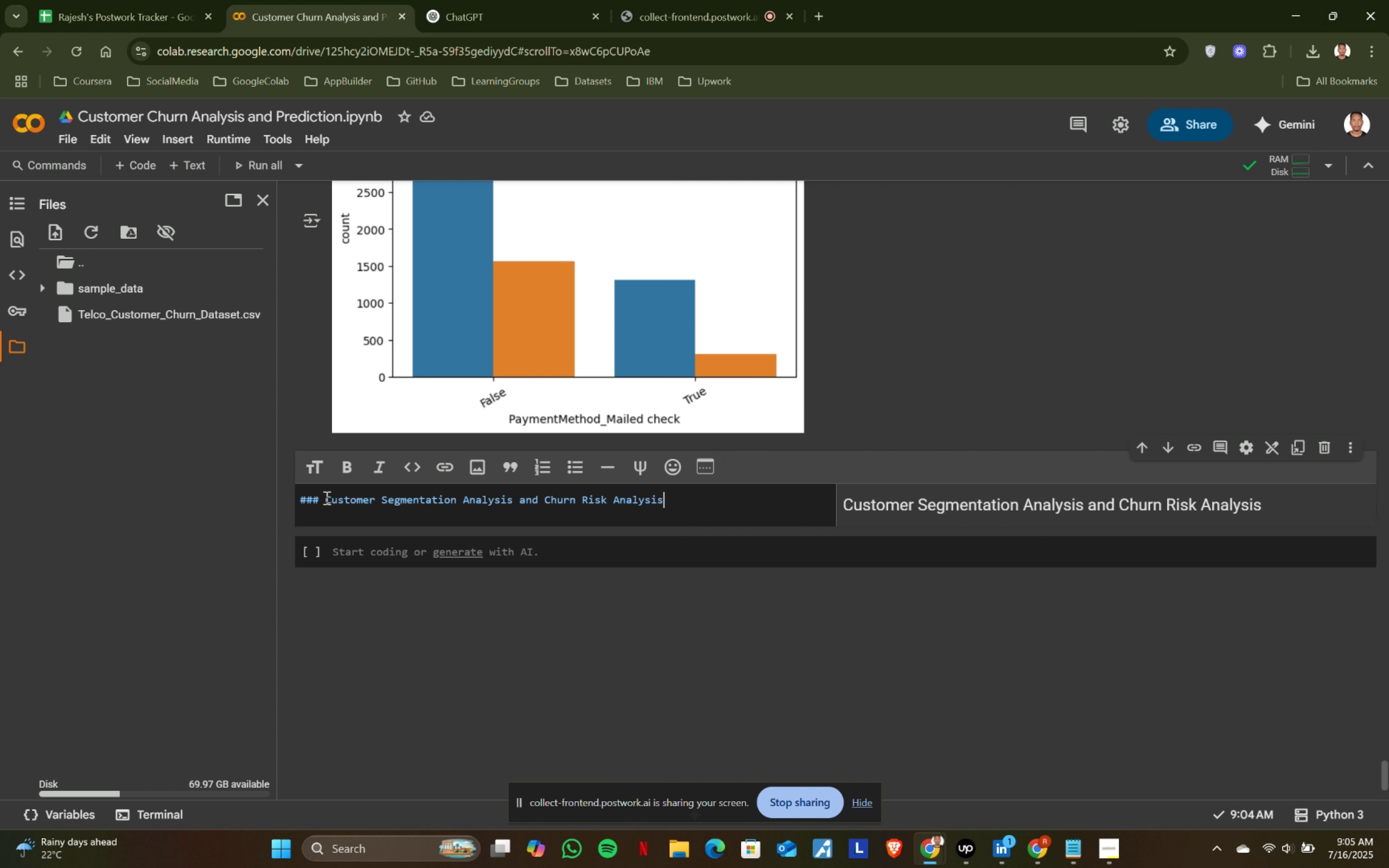 
wait(5.04)
 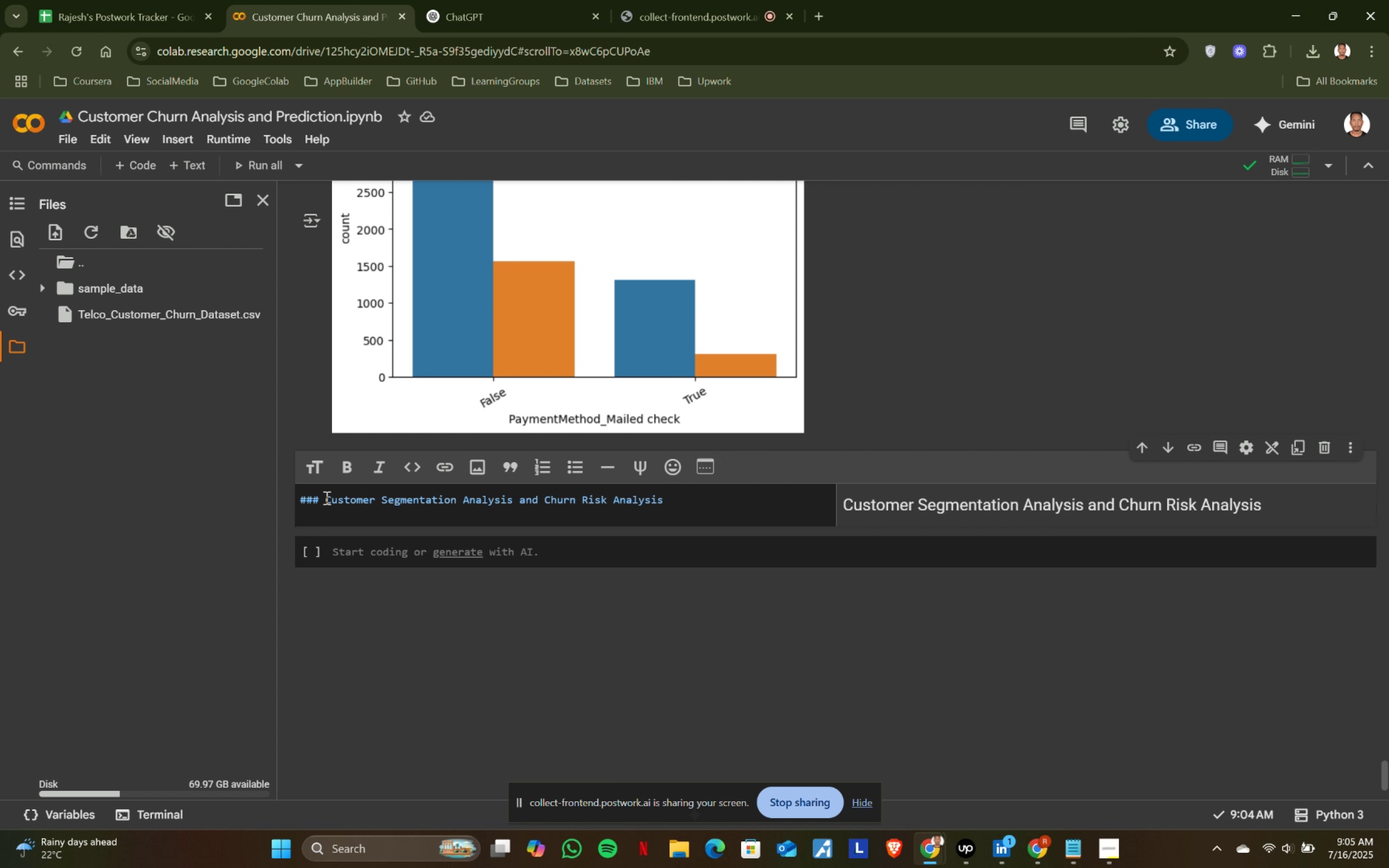 
left_click([326, 497])
 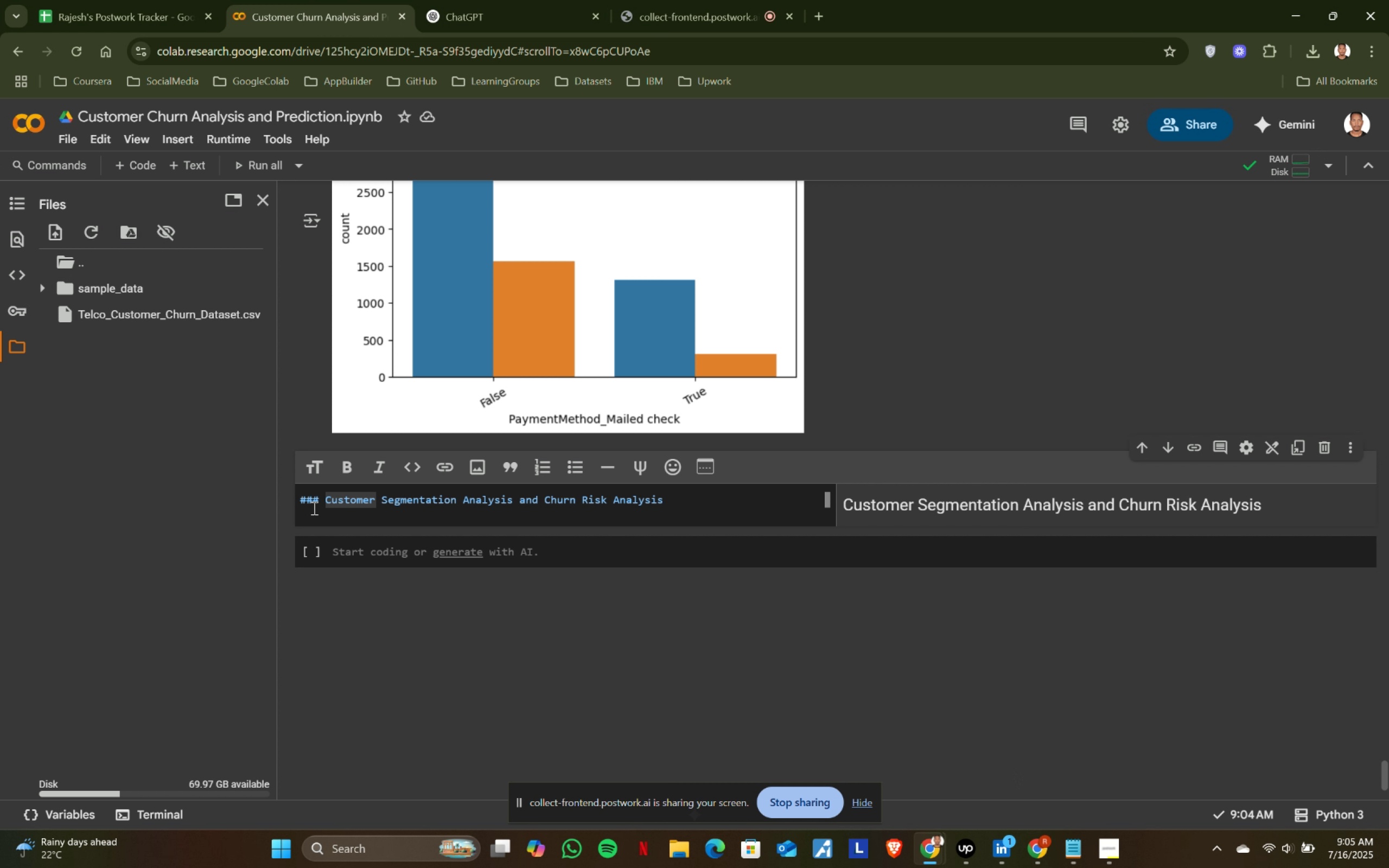 
left_click([320, 495])
 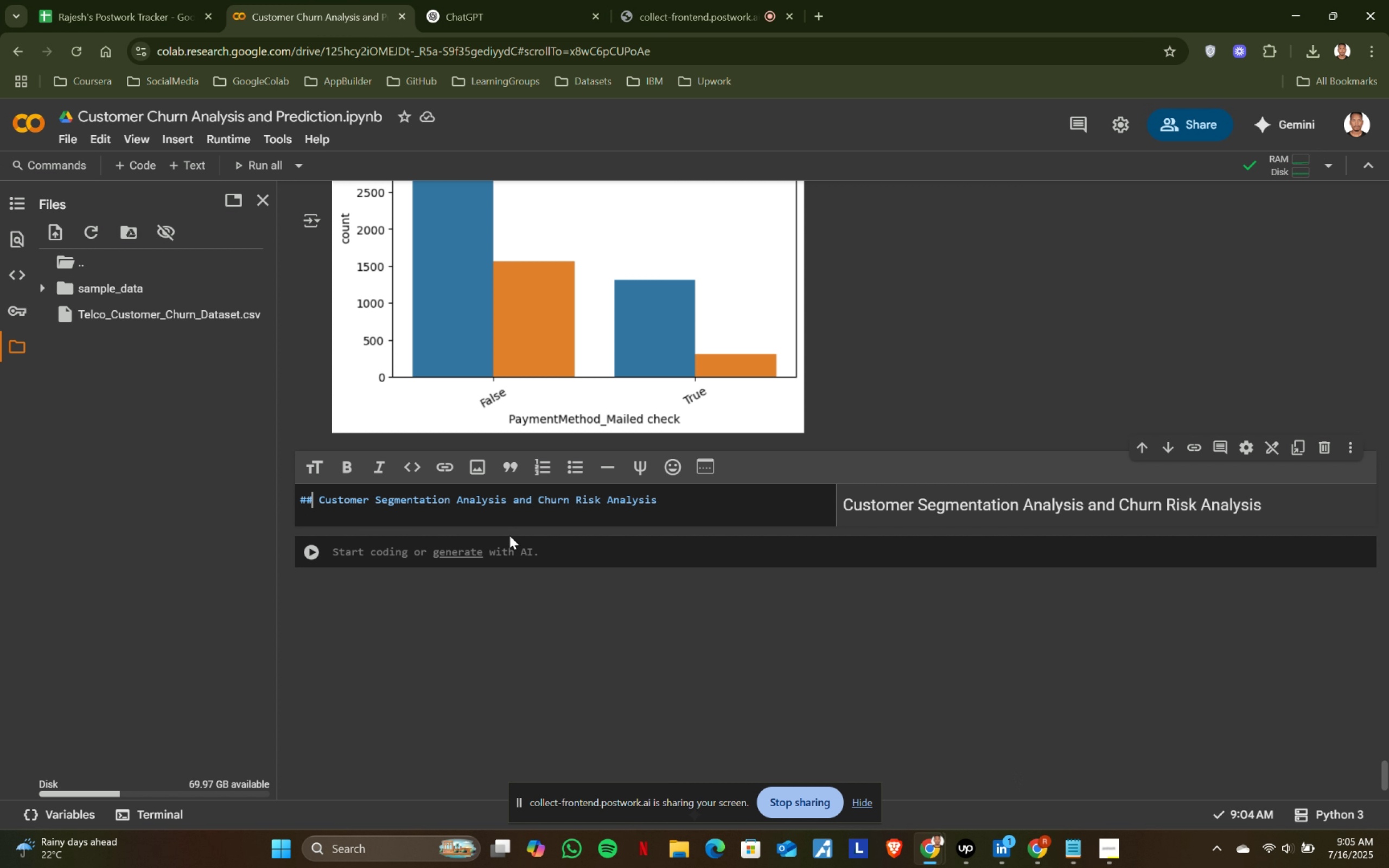 
key(Backspace)
 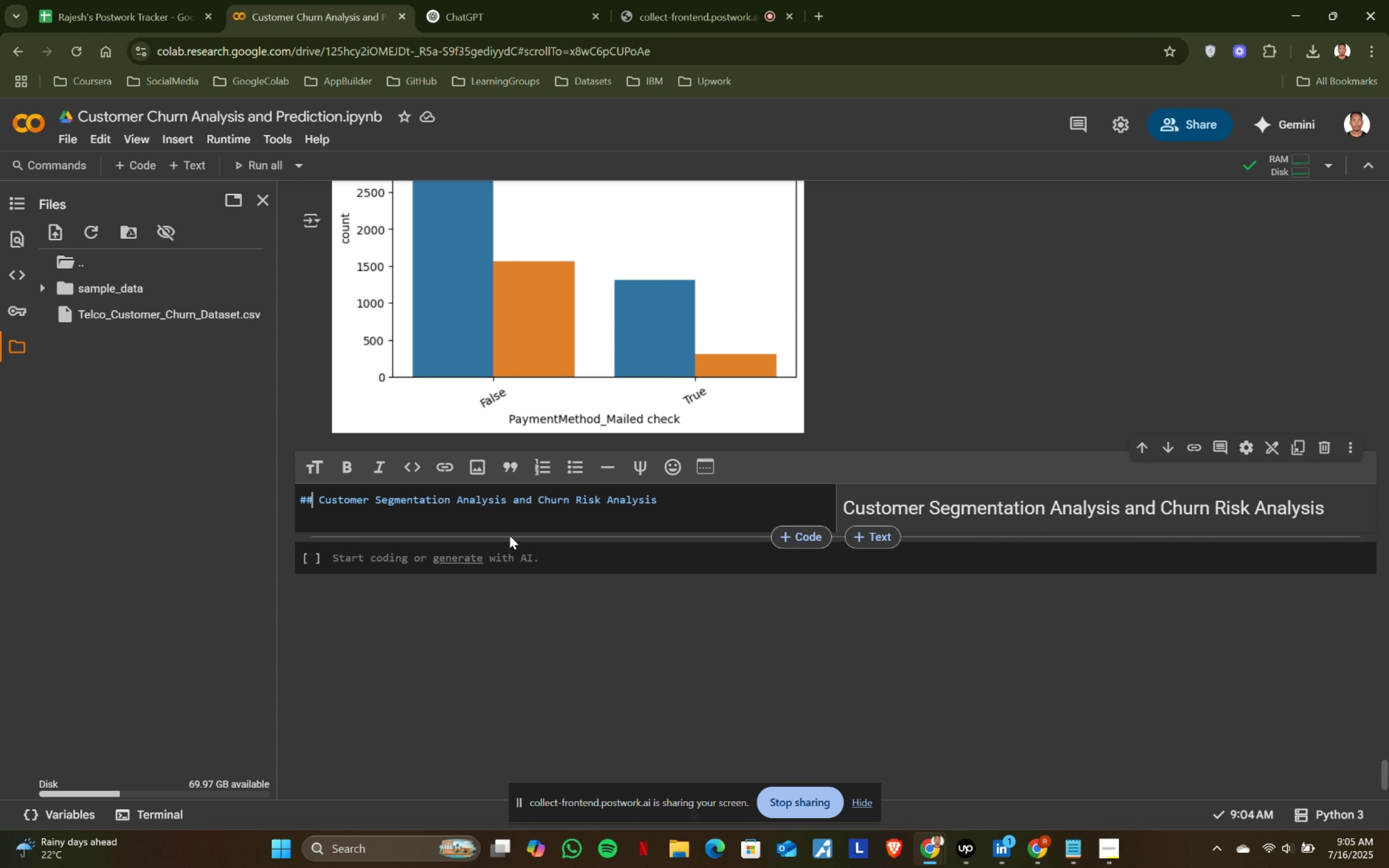 
key(Shift+ShiftRight)
 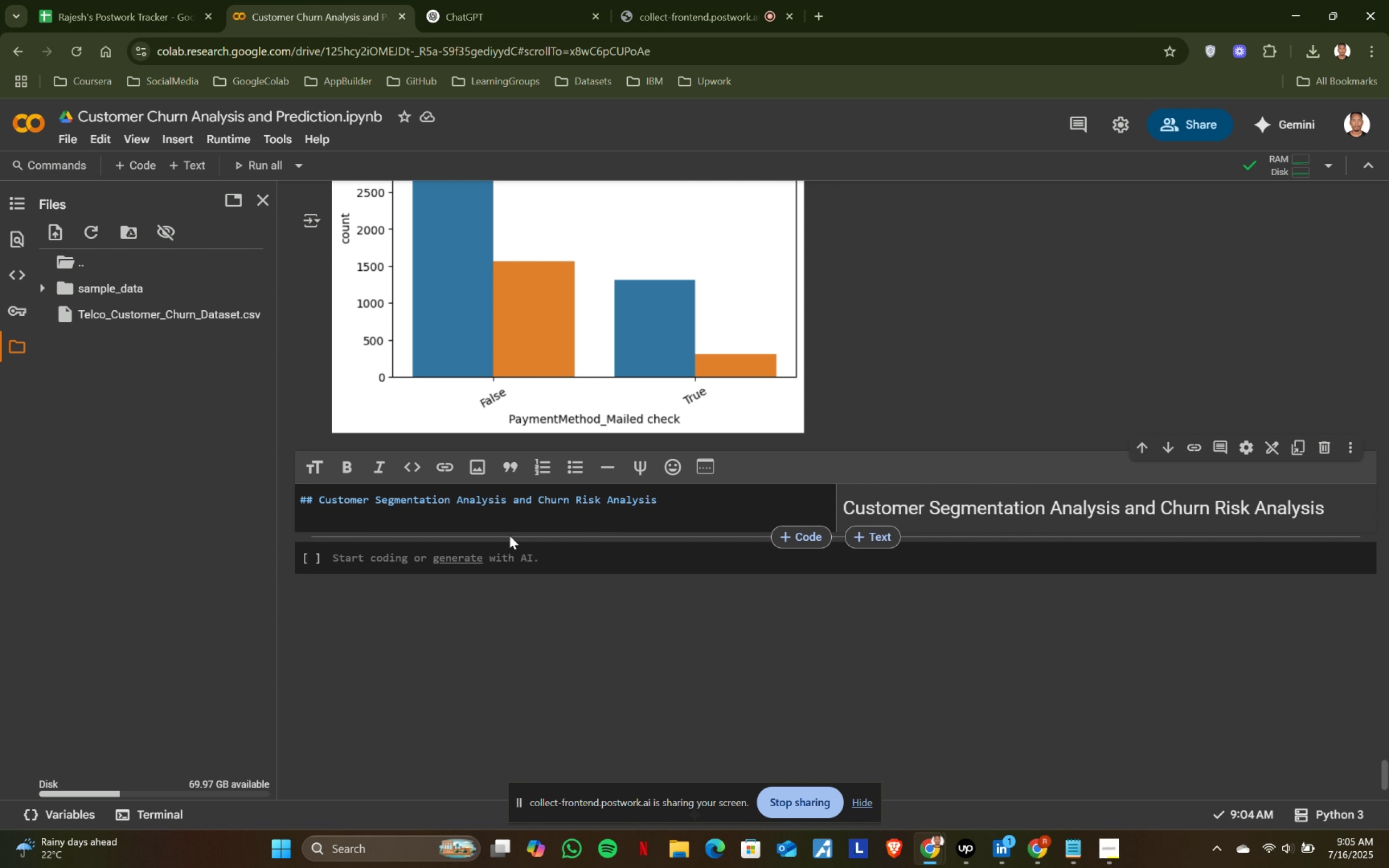 
key(Shift+Enter)
 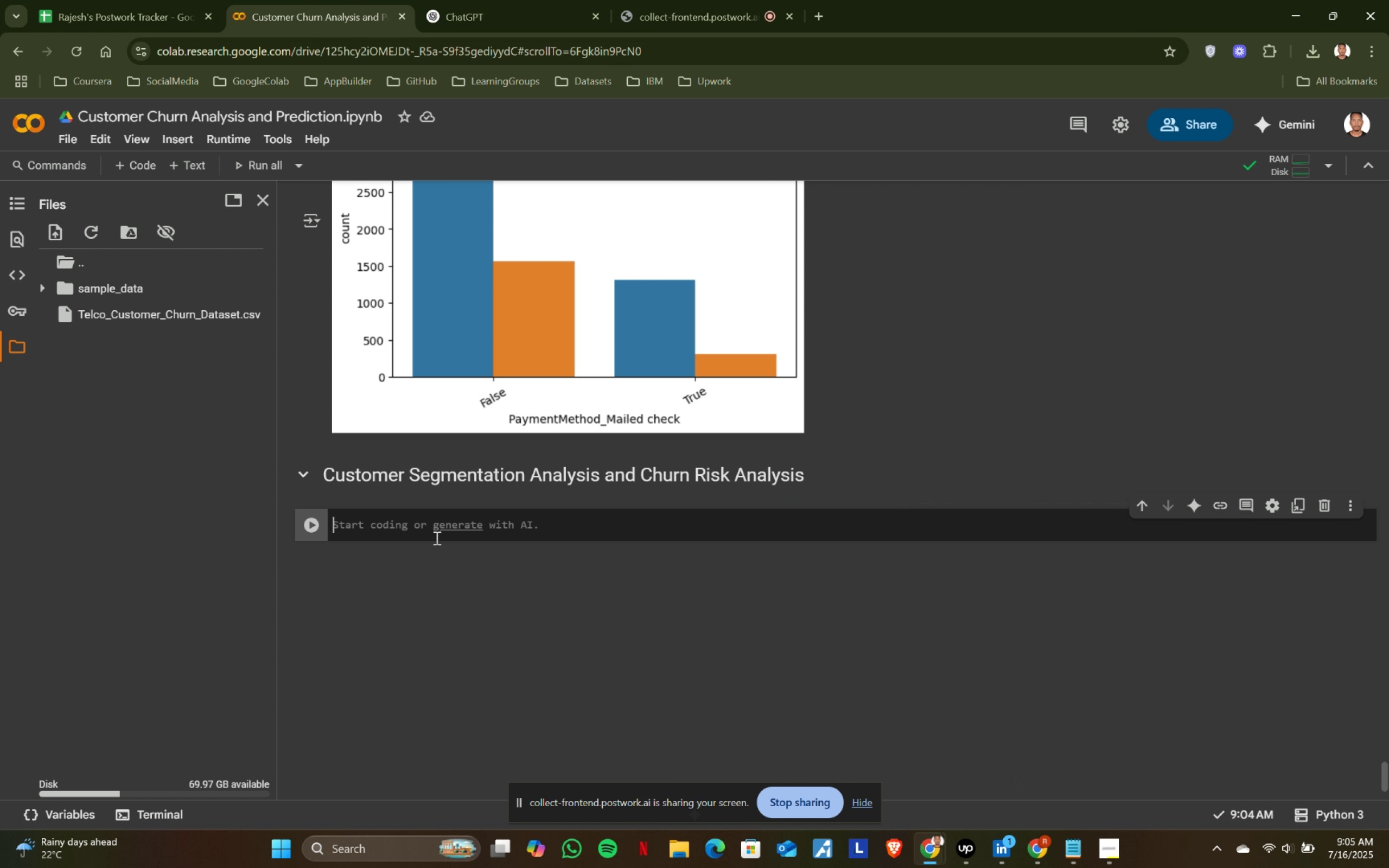 
left_click([391, 523])
 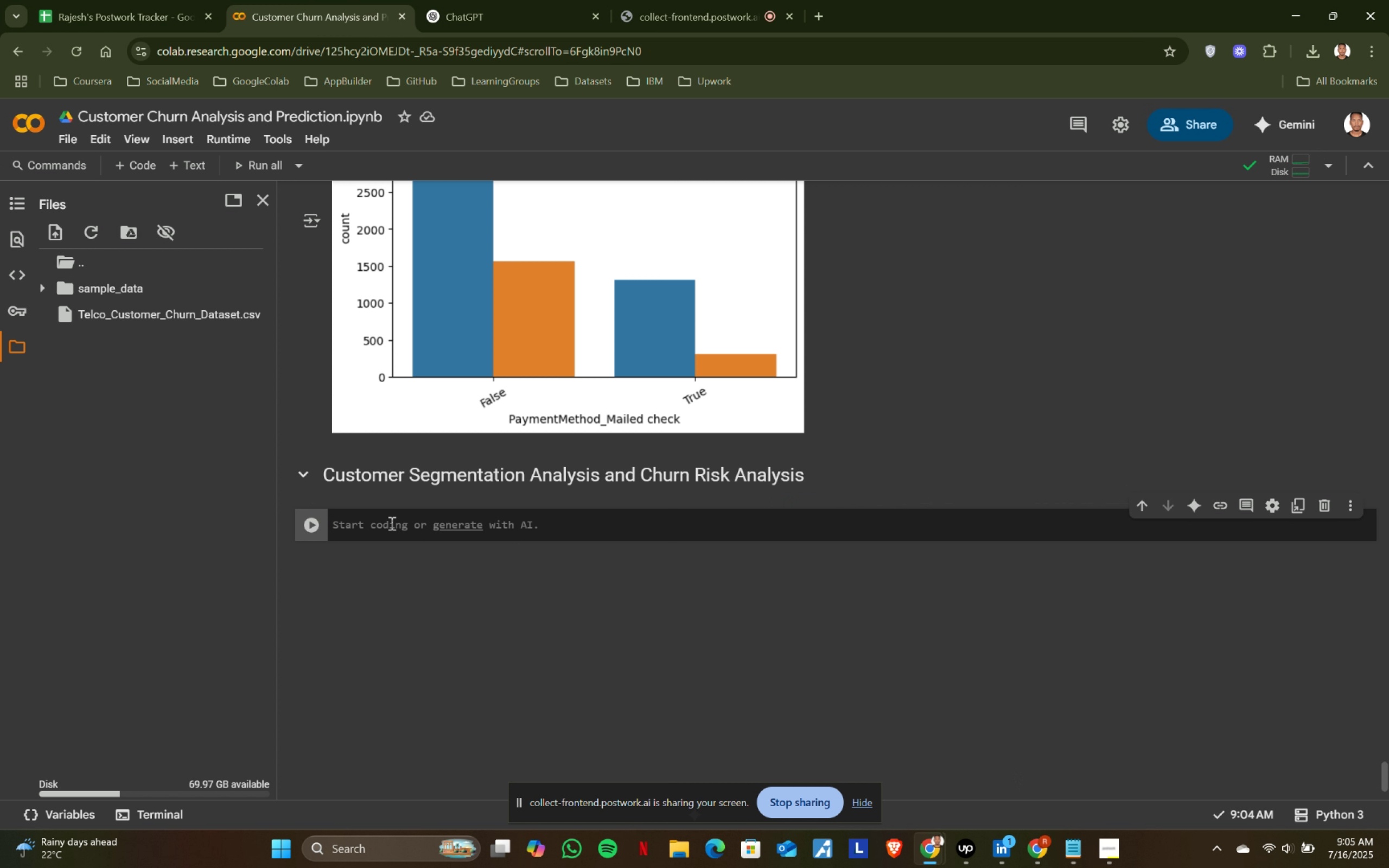 
type(# Segment )
 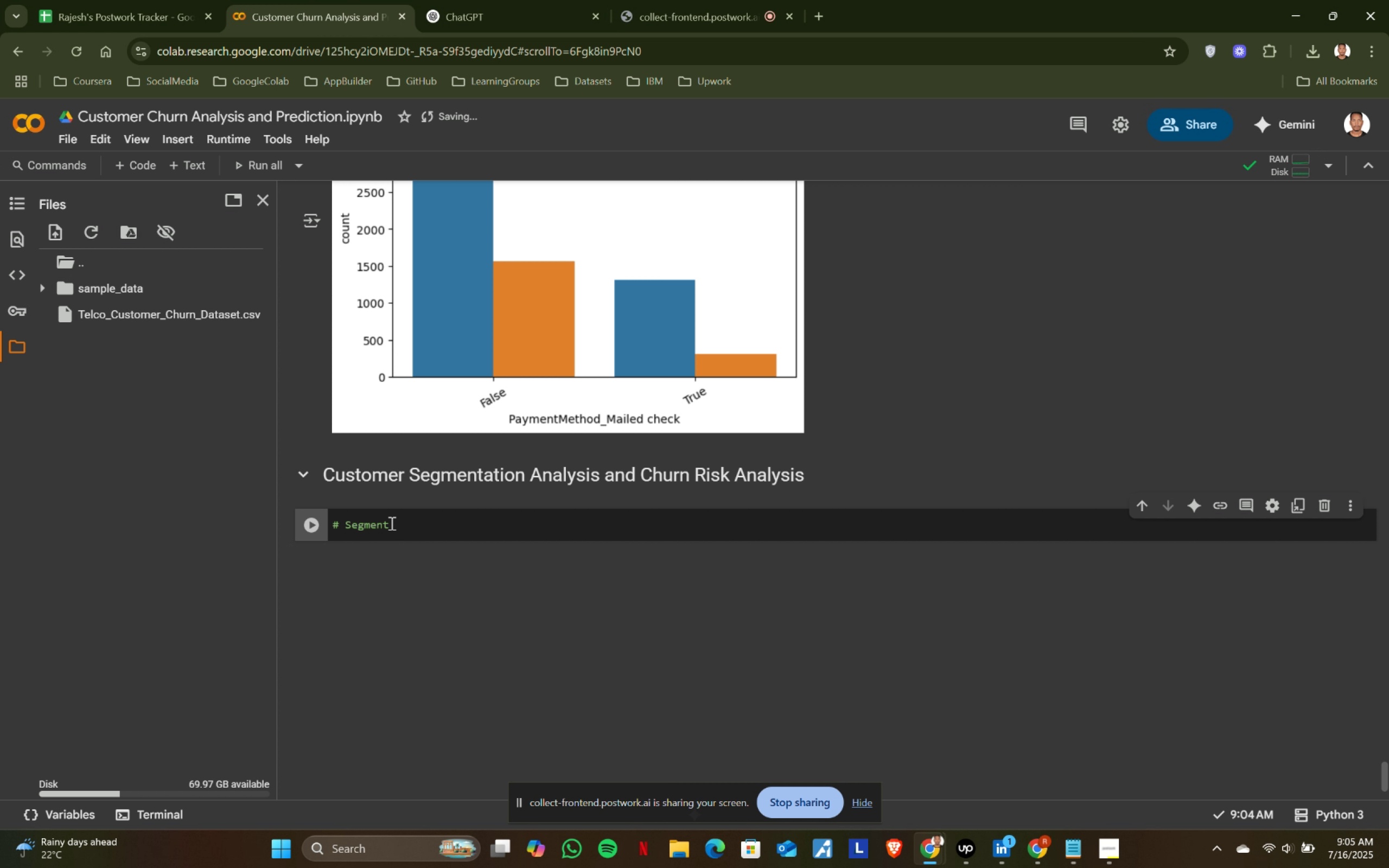 
type(Cut)
key(Backspace)
type(stomer by Tenure)
 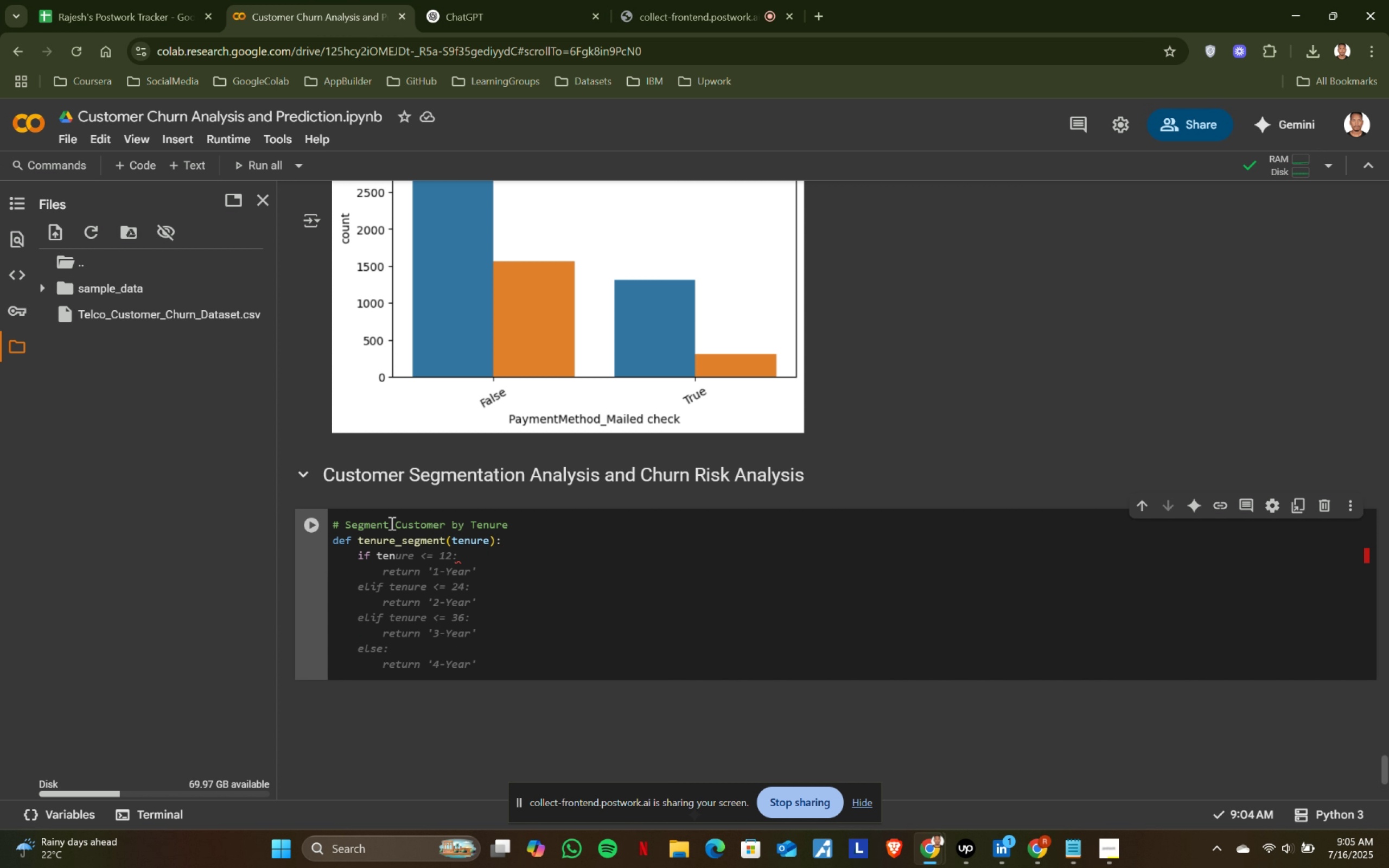 
key(Enter)
 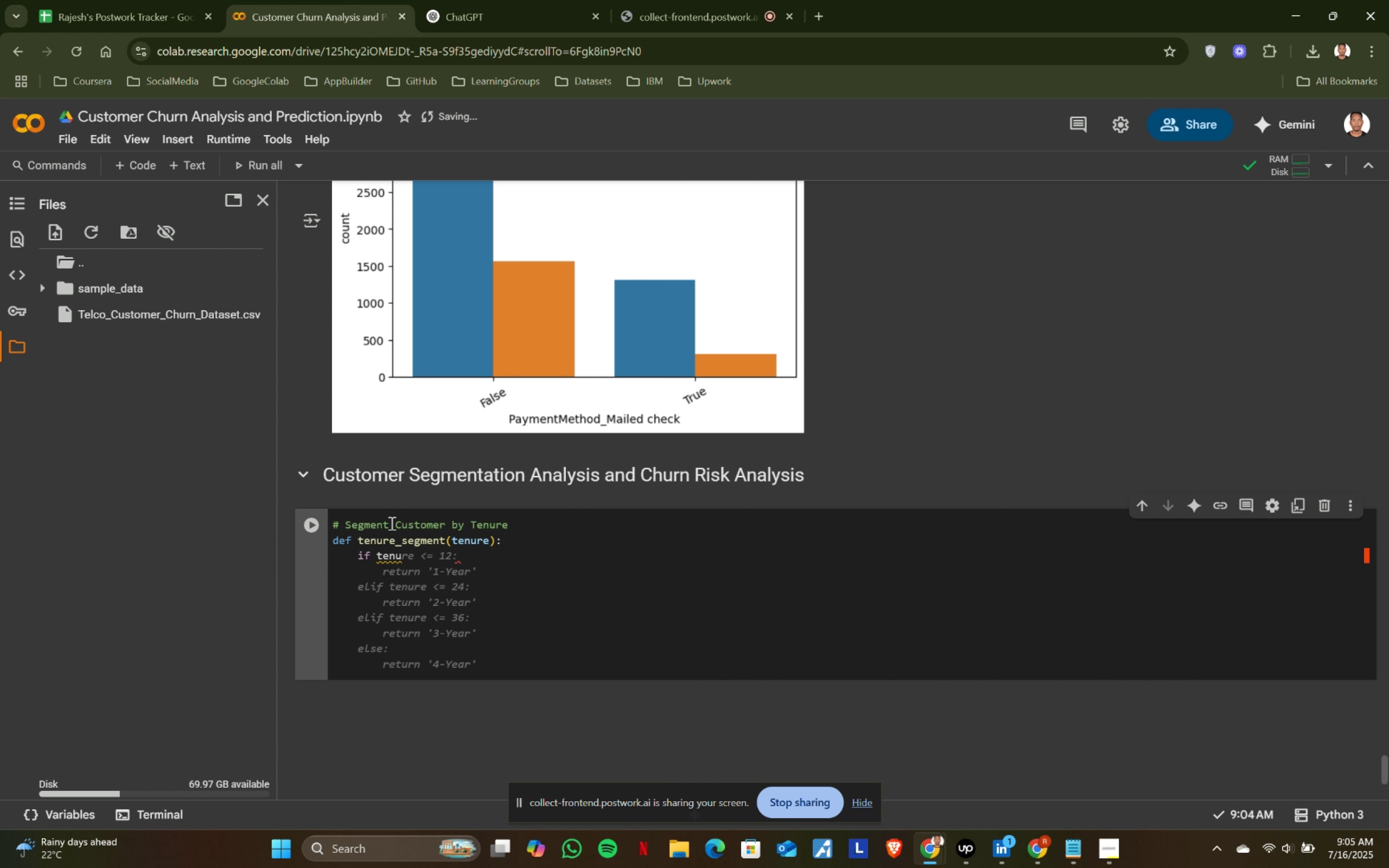 
type(def tenure_segment(tenure)
 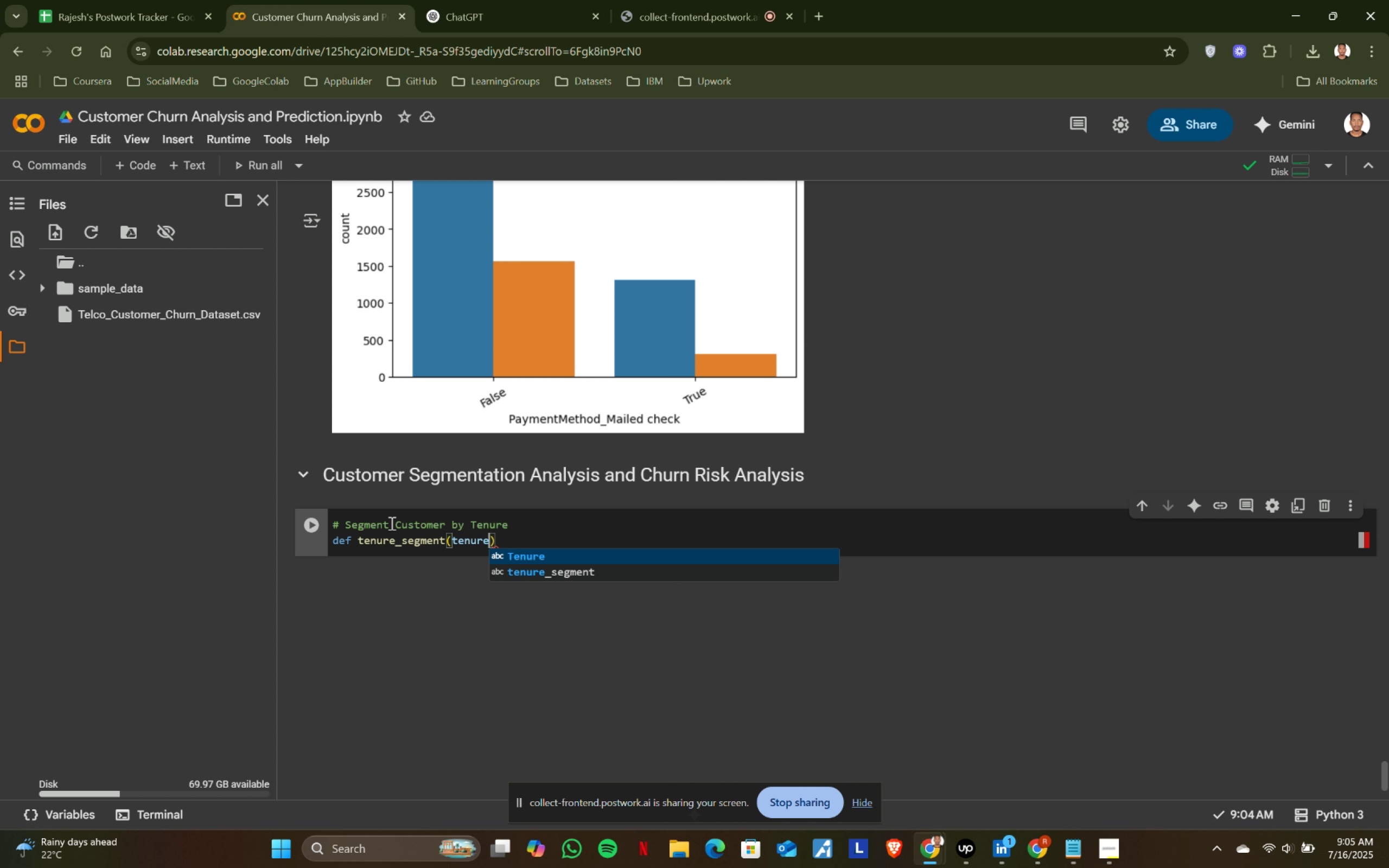 
key(ArrowRight)
 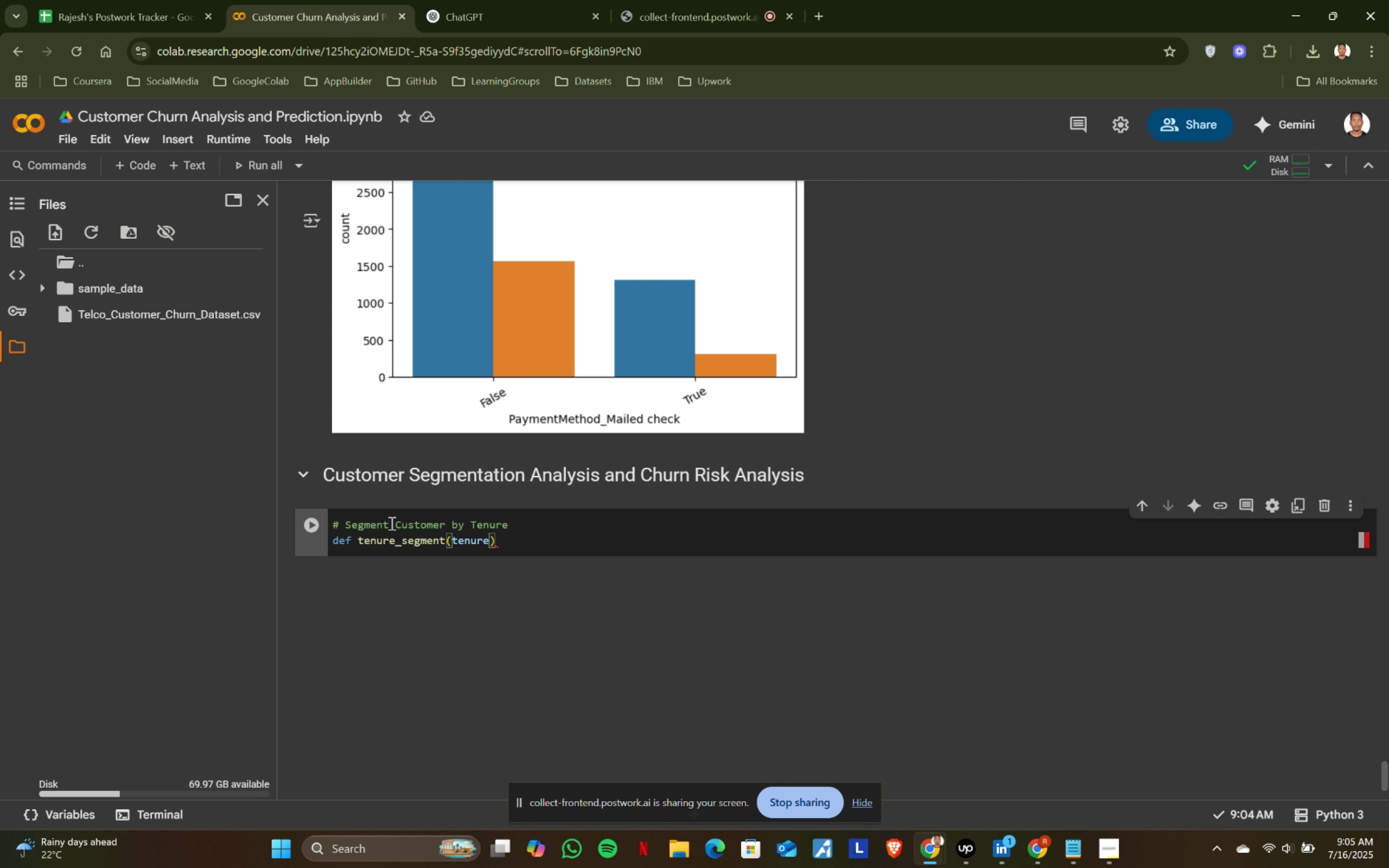 
key(Shift+ShiftRight)
 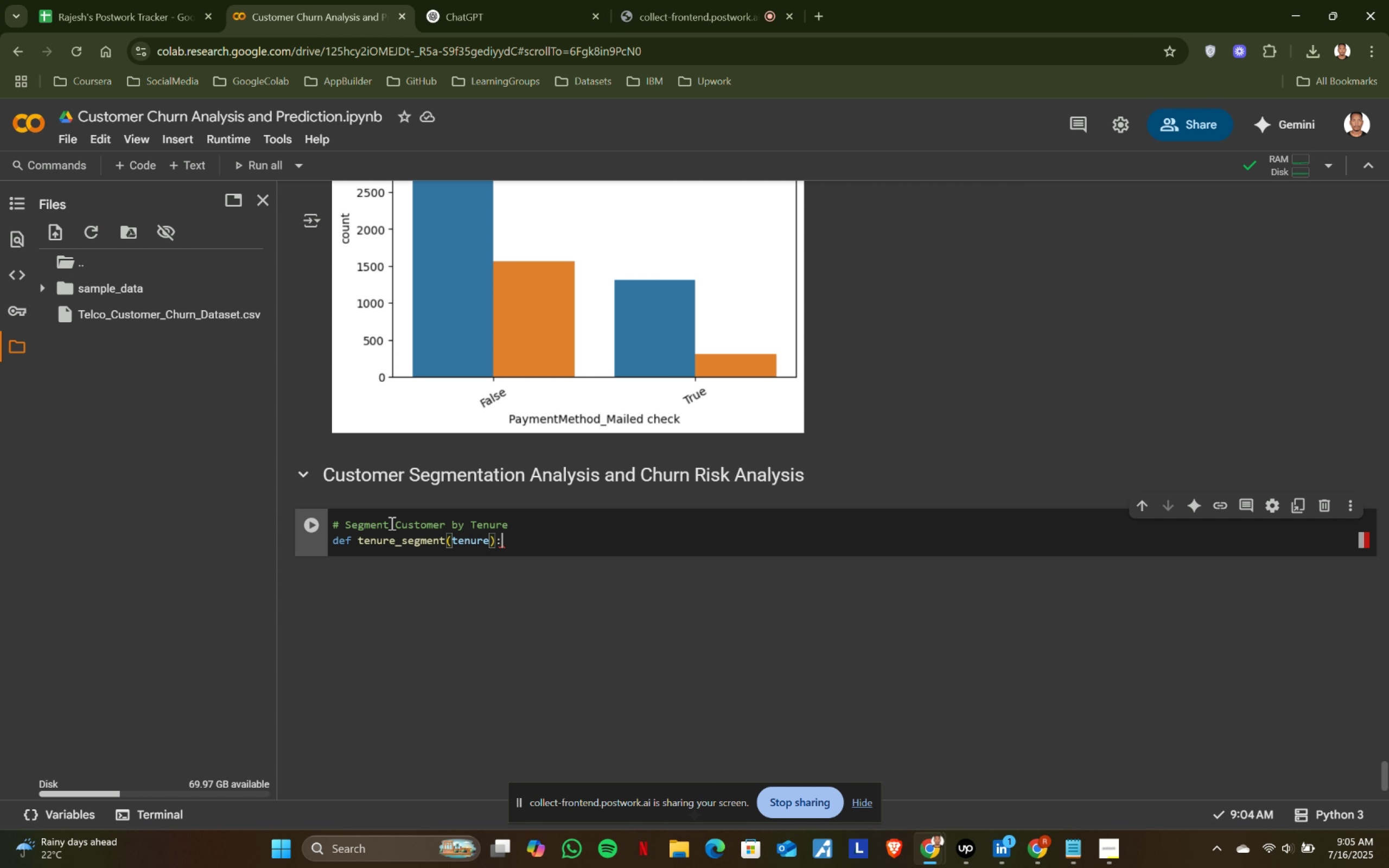 
key(Shift+Semicolon)
 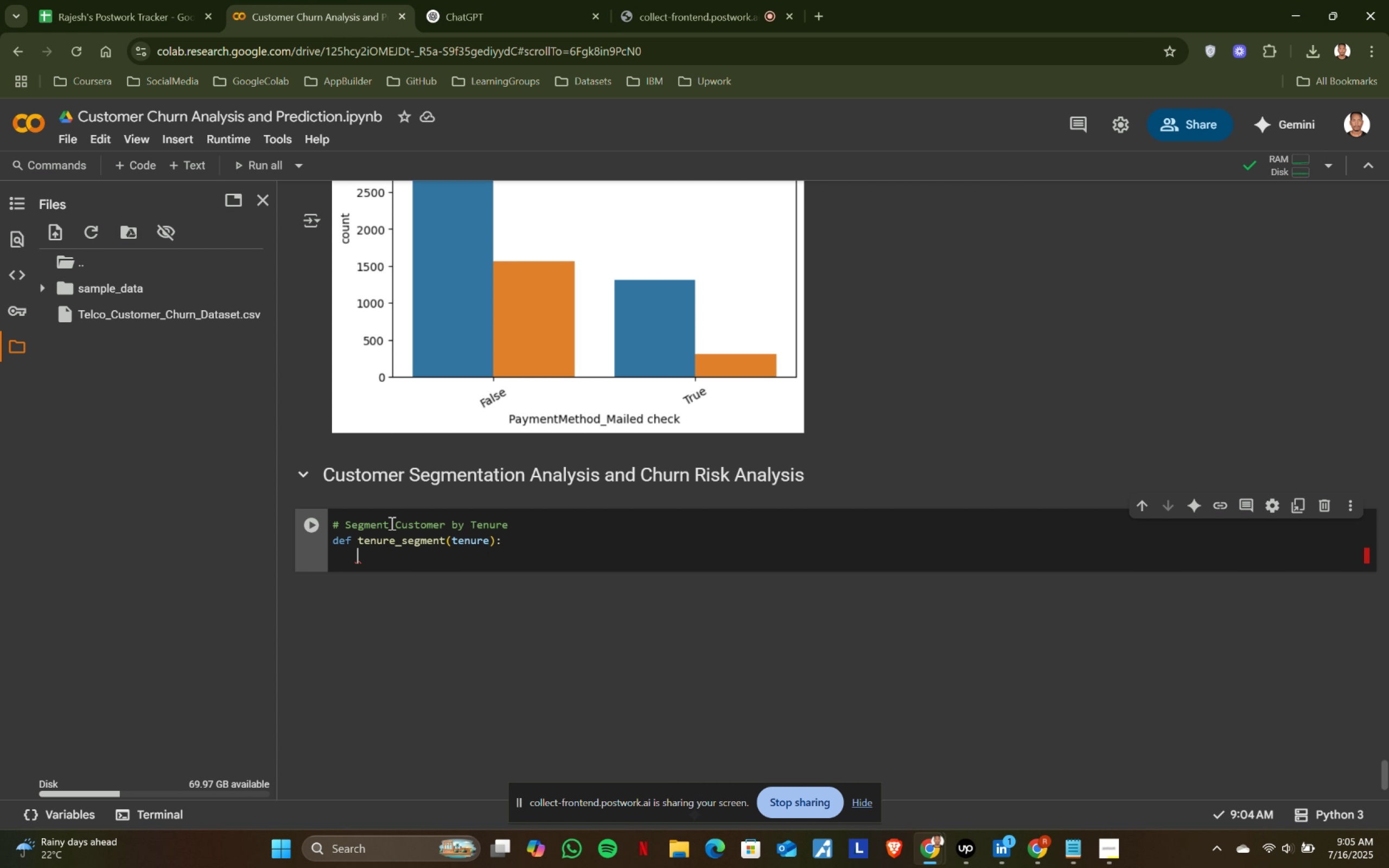 
key(Enter)
 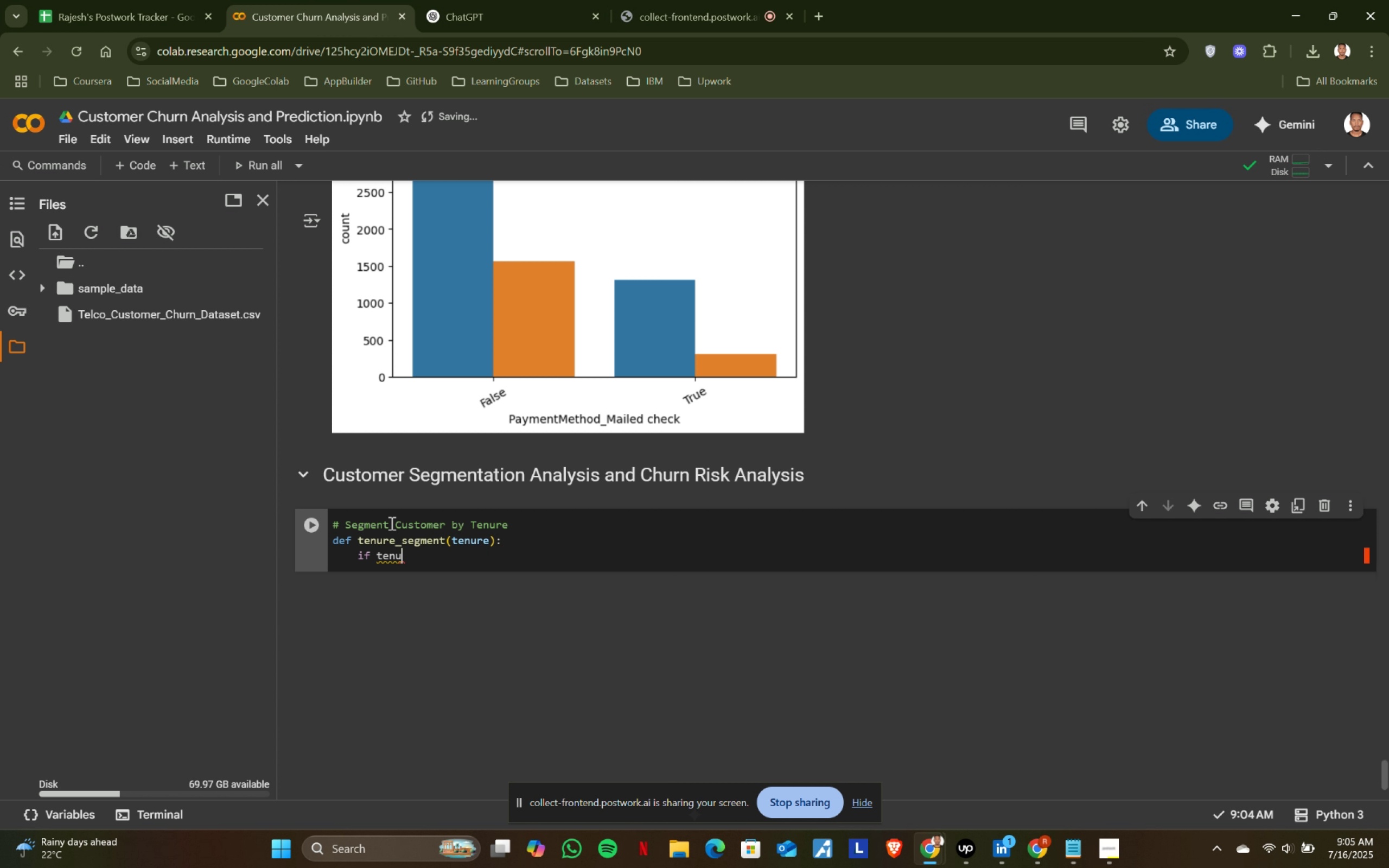 
type(if tenuer)
key(Backspace)
key(Backspace)
type(re)
 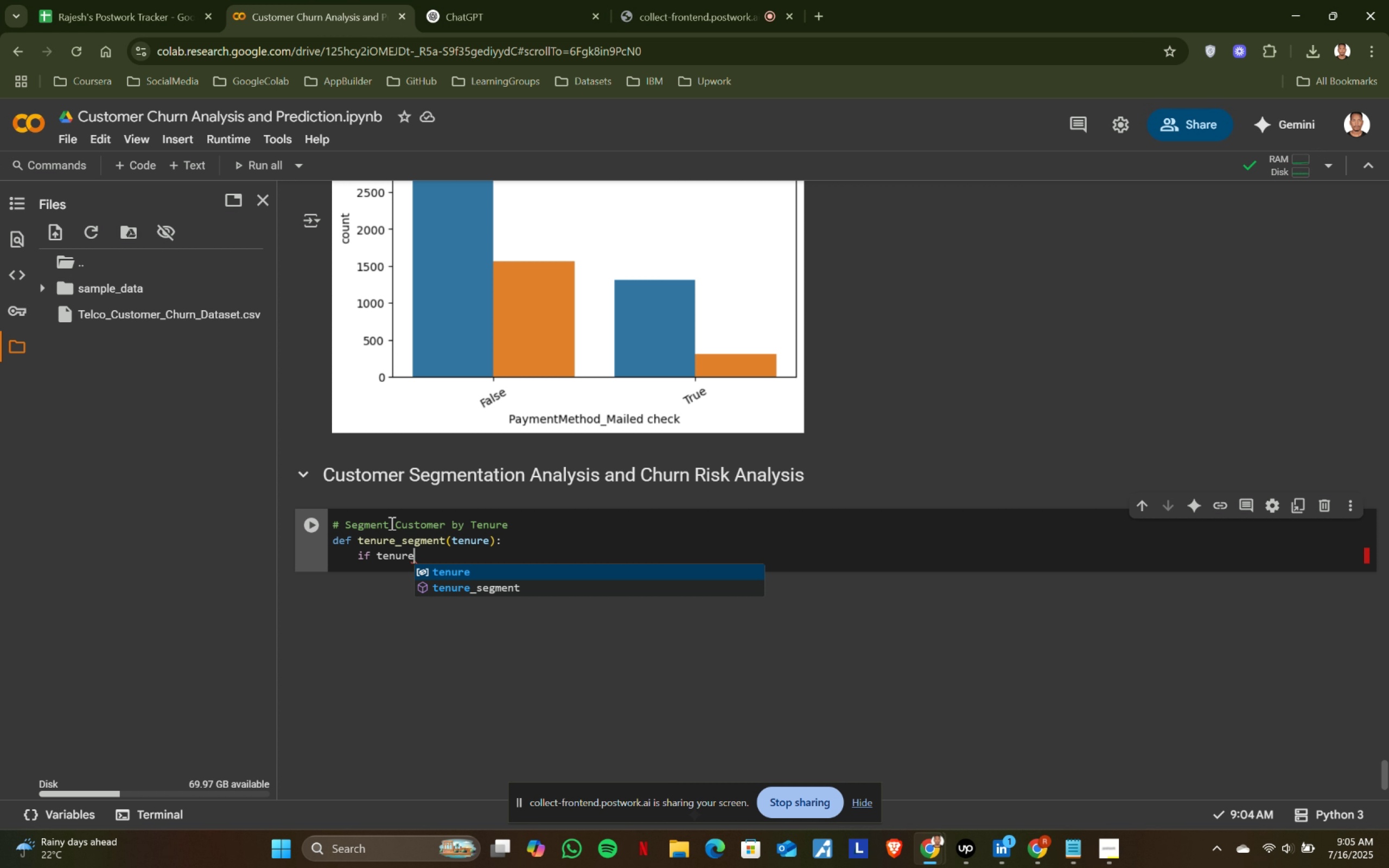 
key(Enter)
 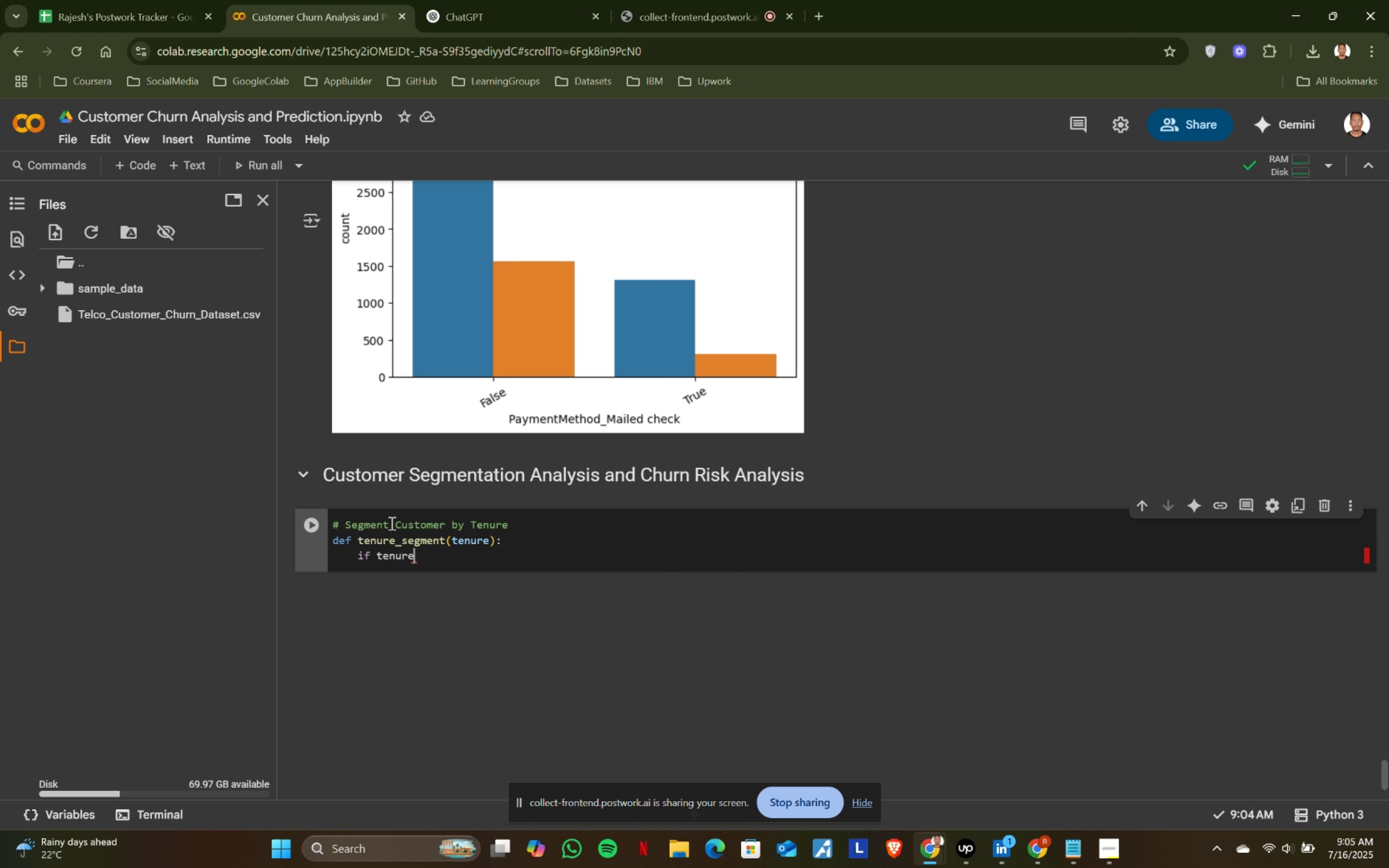 
type( <= 12:)
 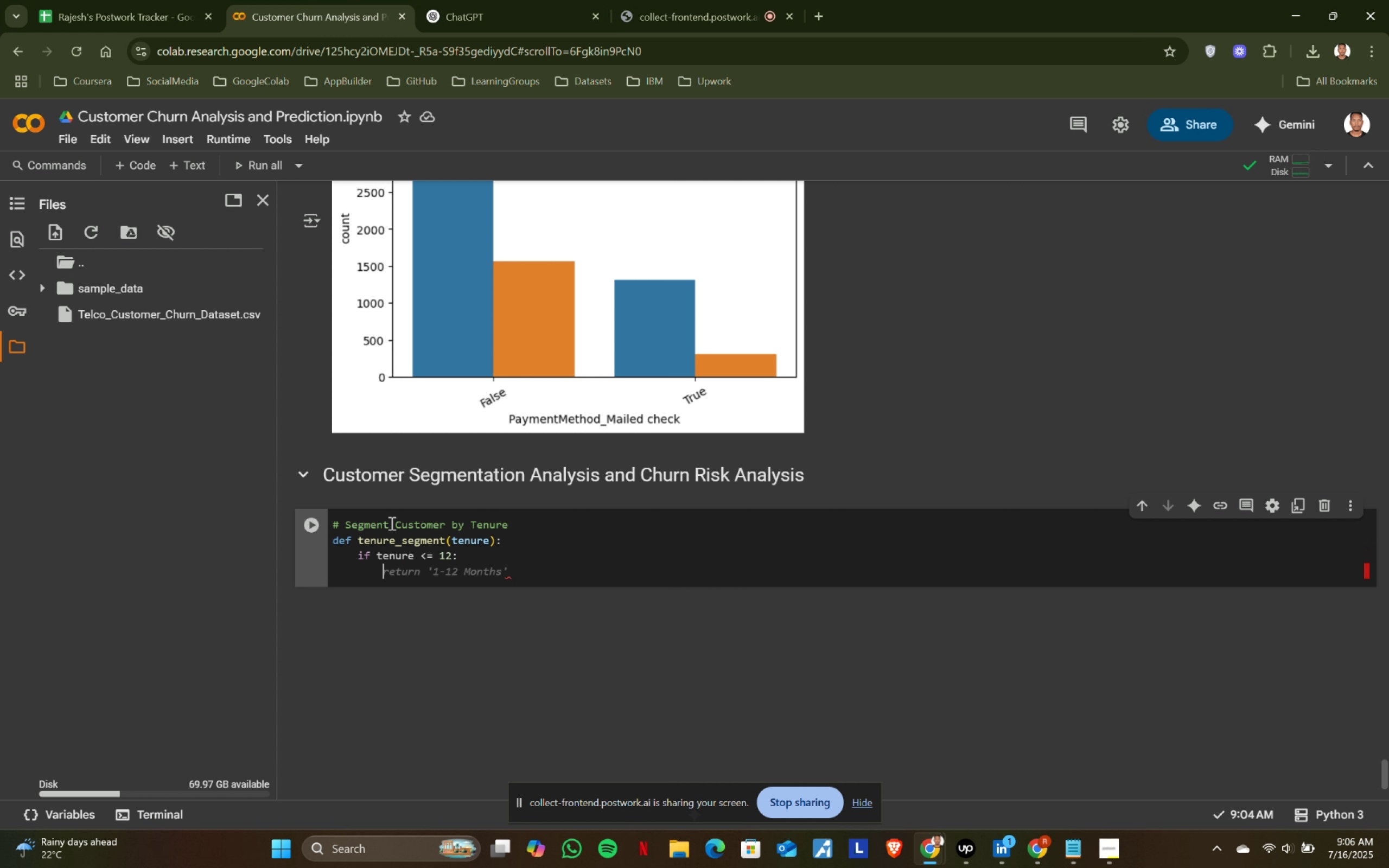 
key(Enter)
 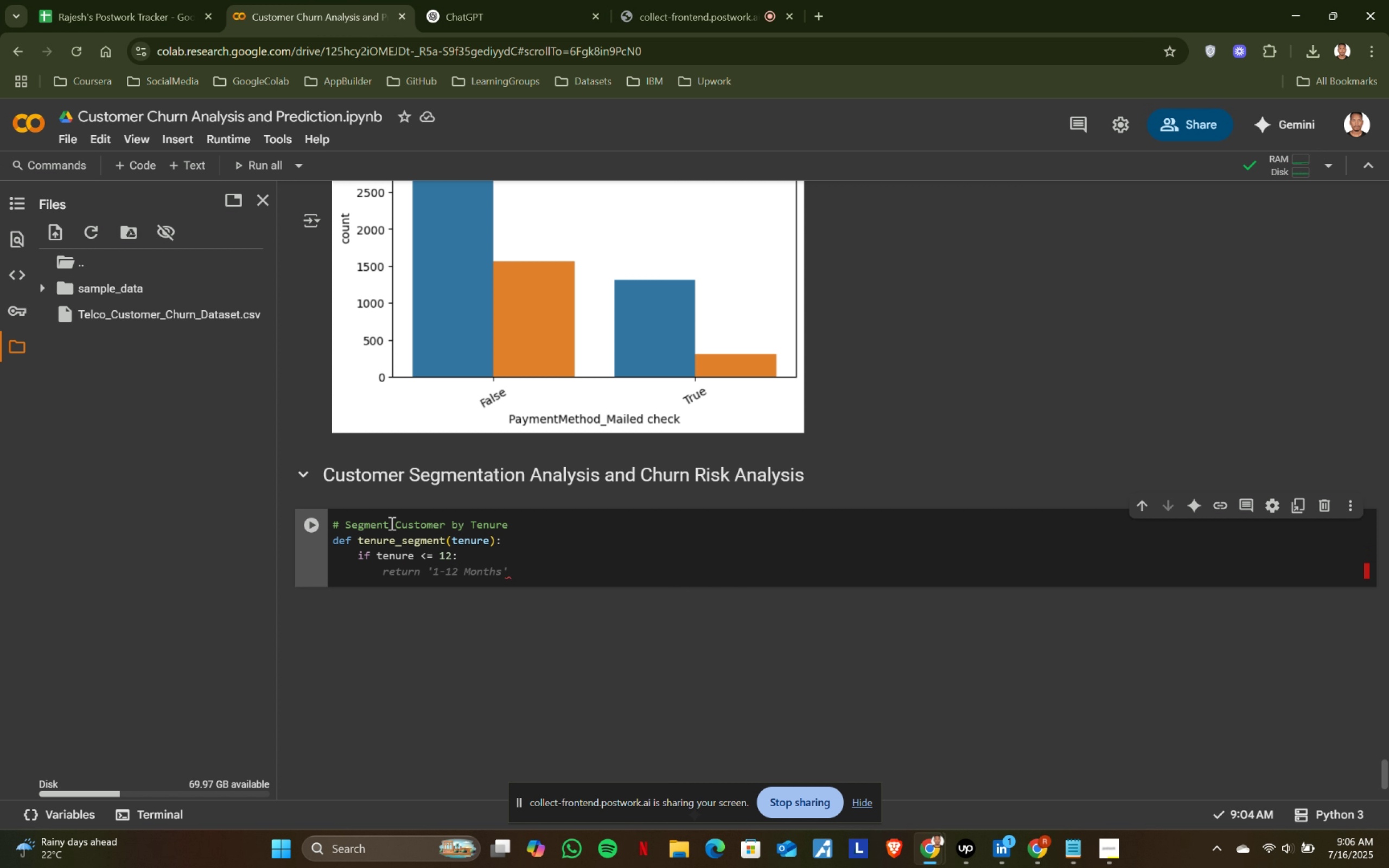 
type(return 'New)
 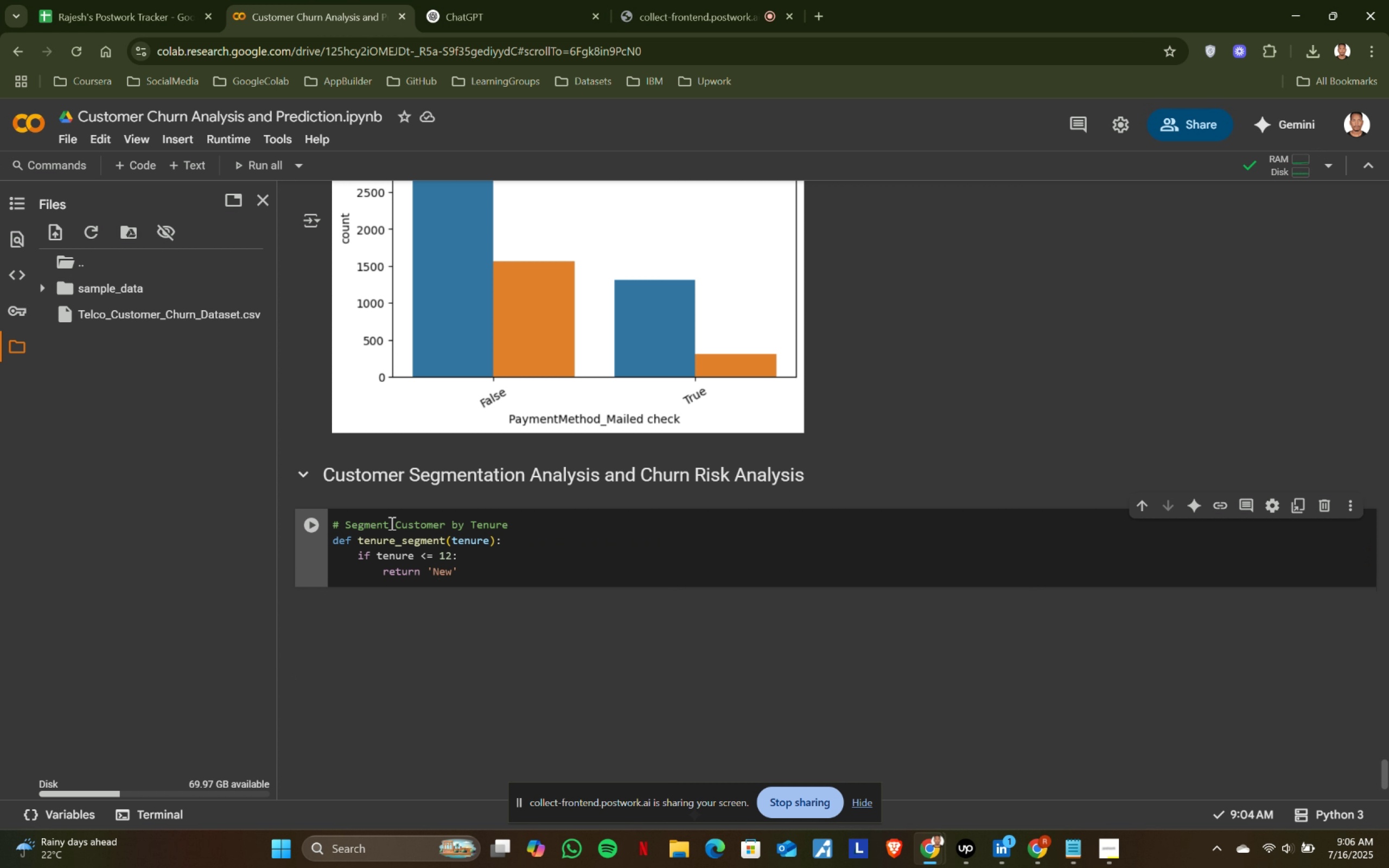 
key(ArrowRight)
 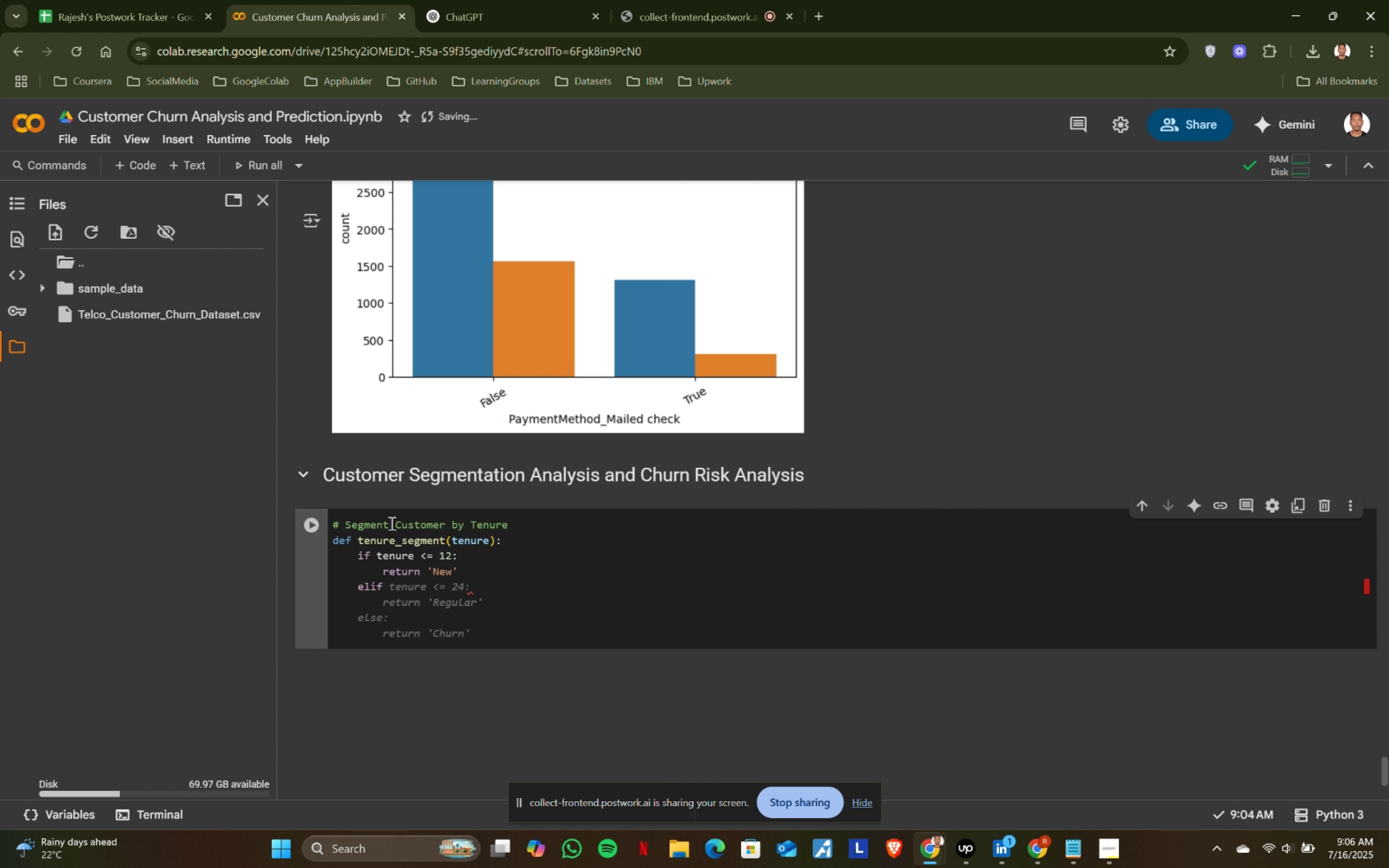 
key(Enter)
 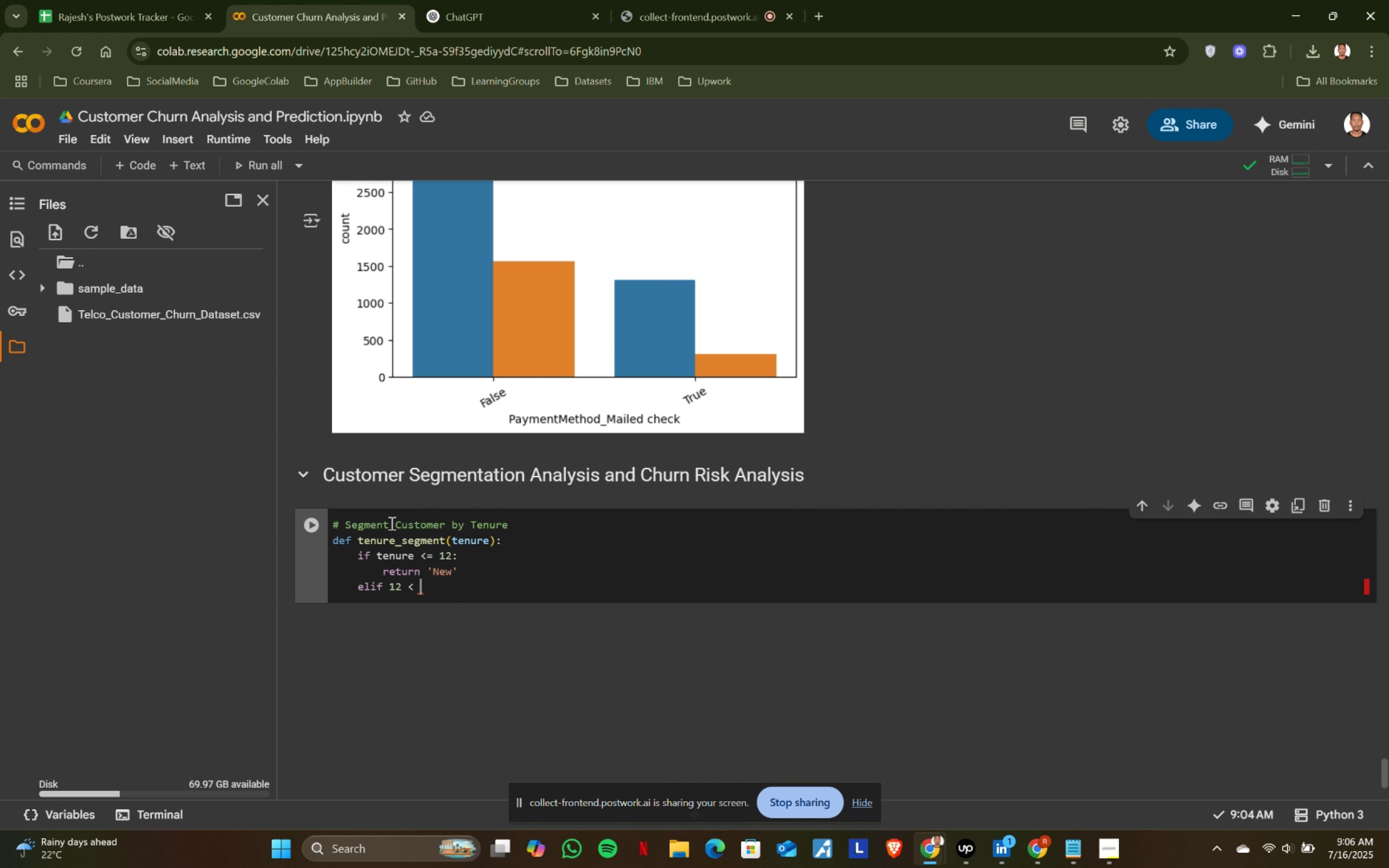 
key(Enter)
 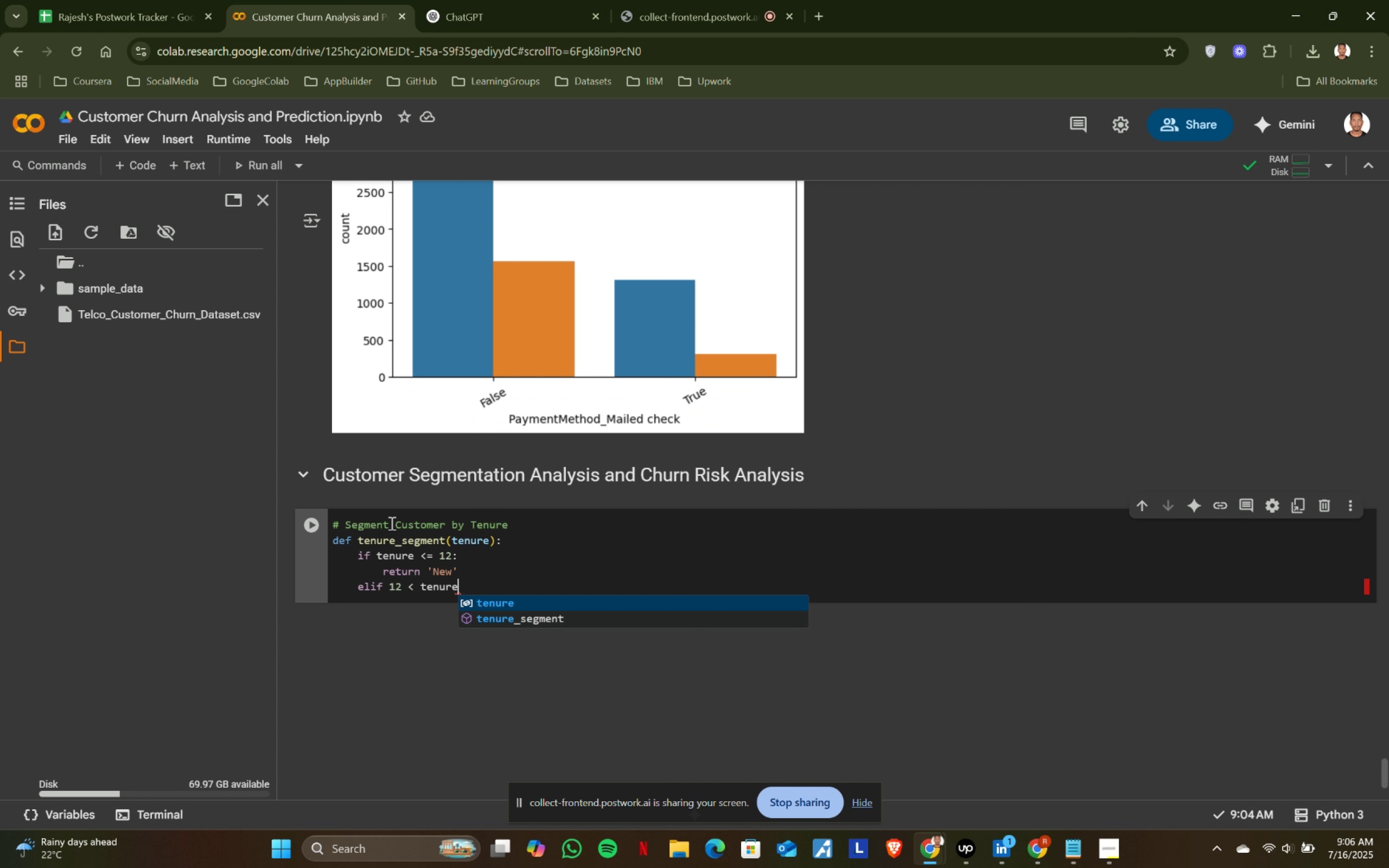 
key(Backspace)
 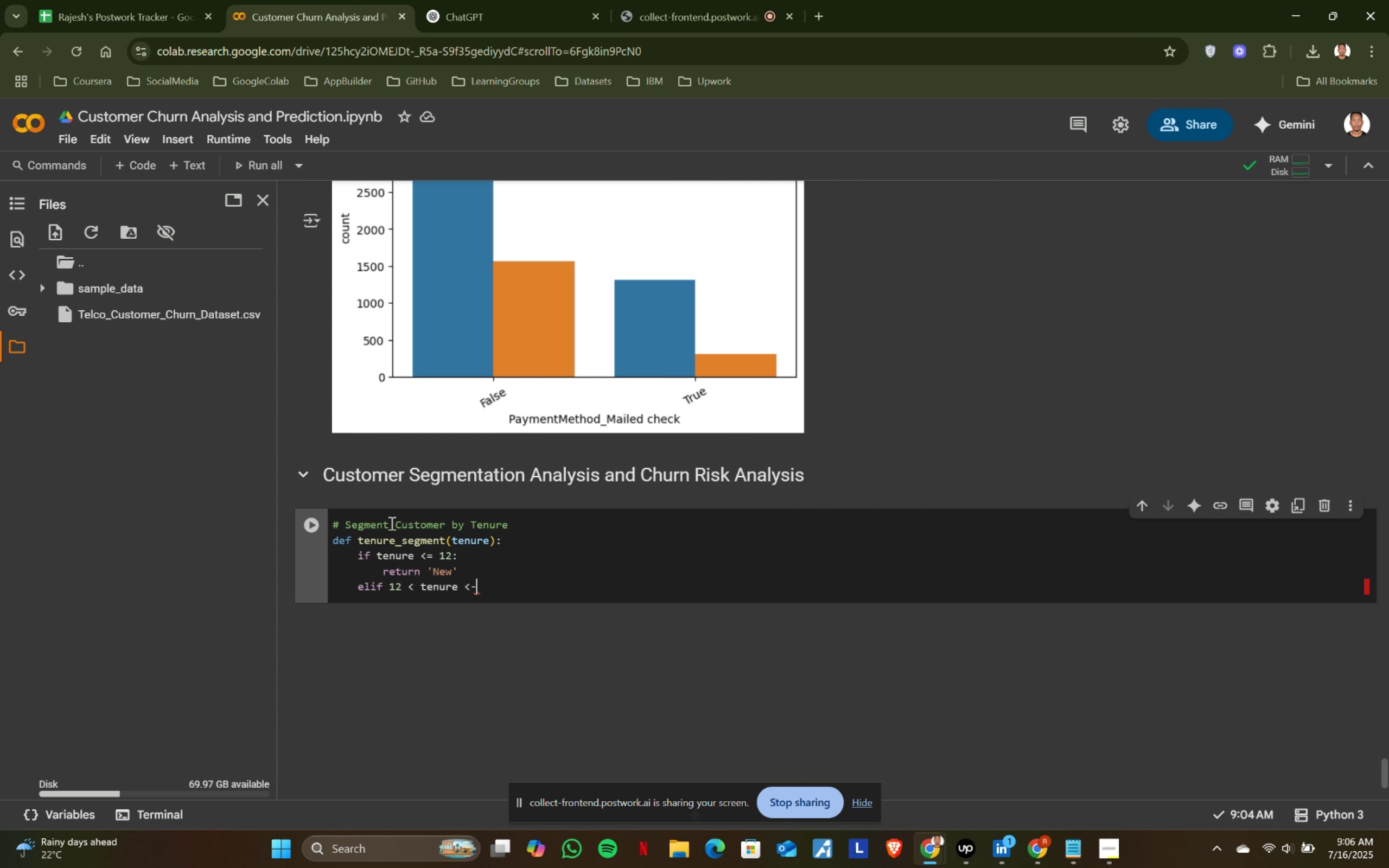 
key(Backspace)
 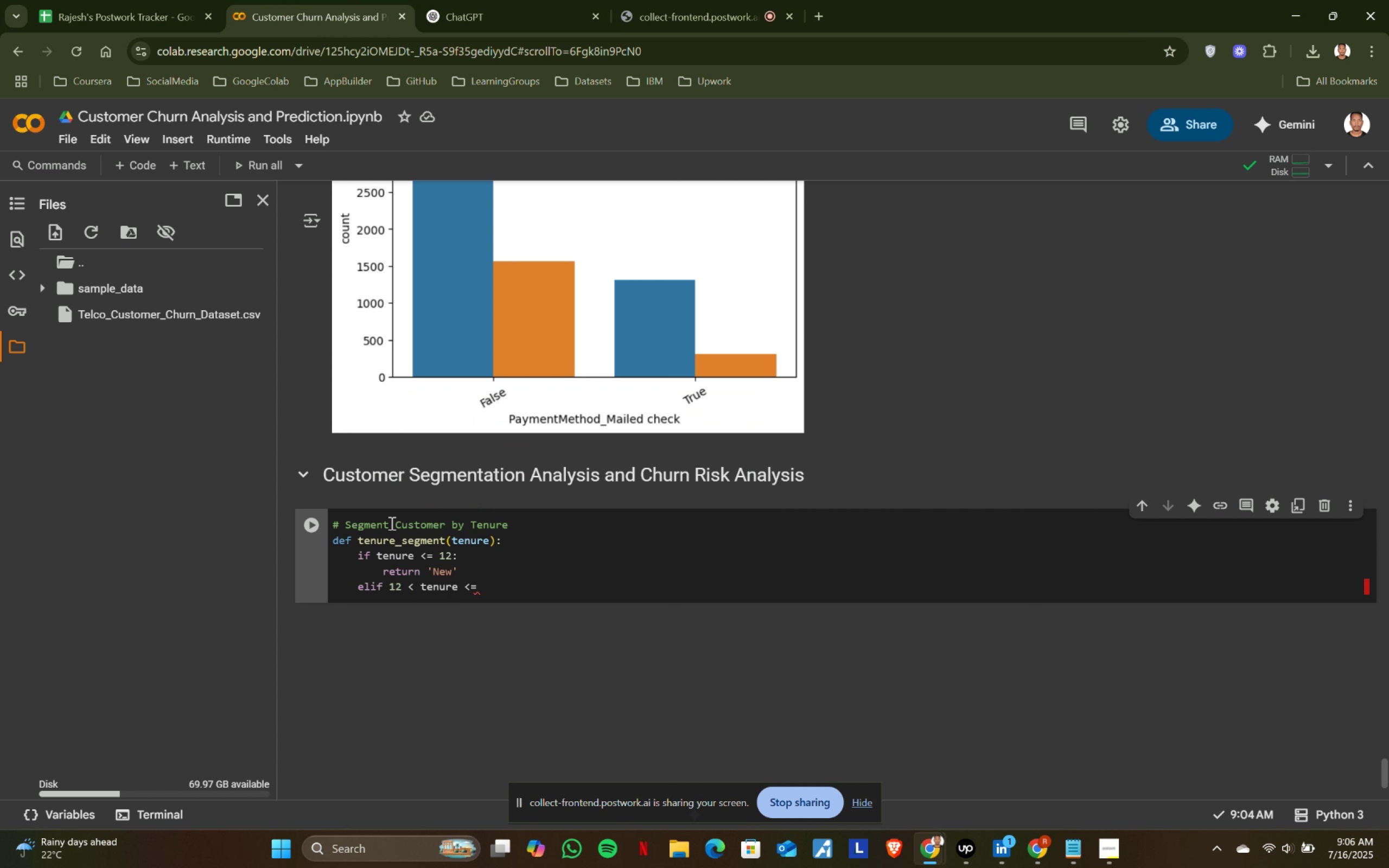 
key(Backspace)
 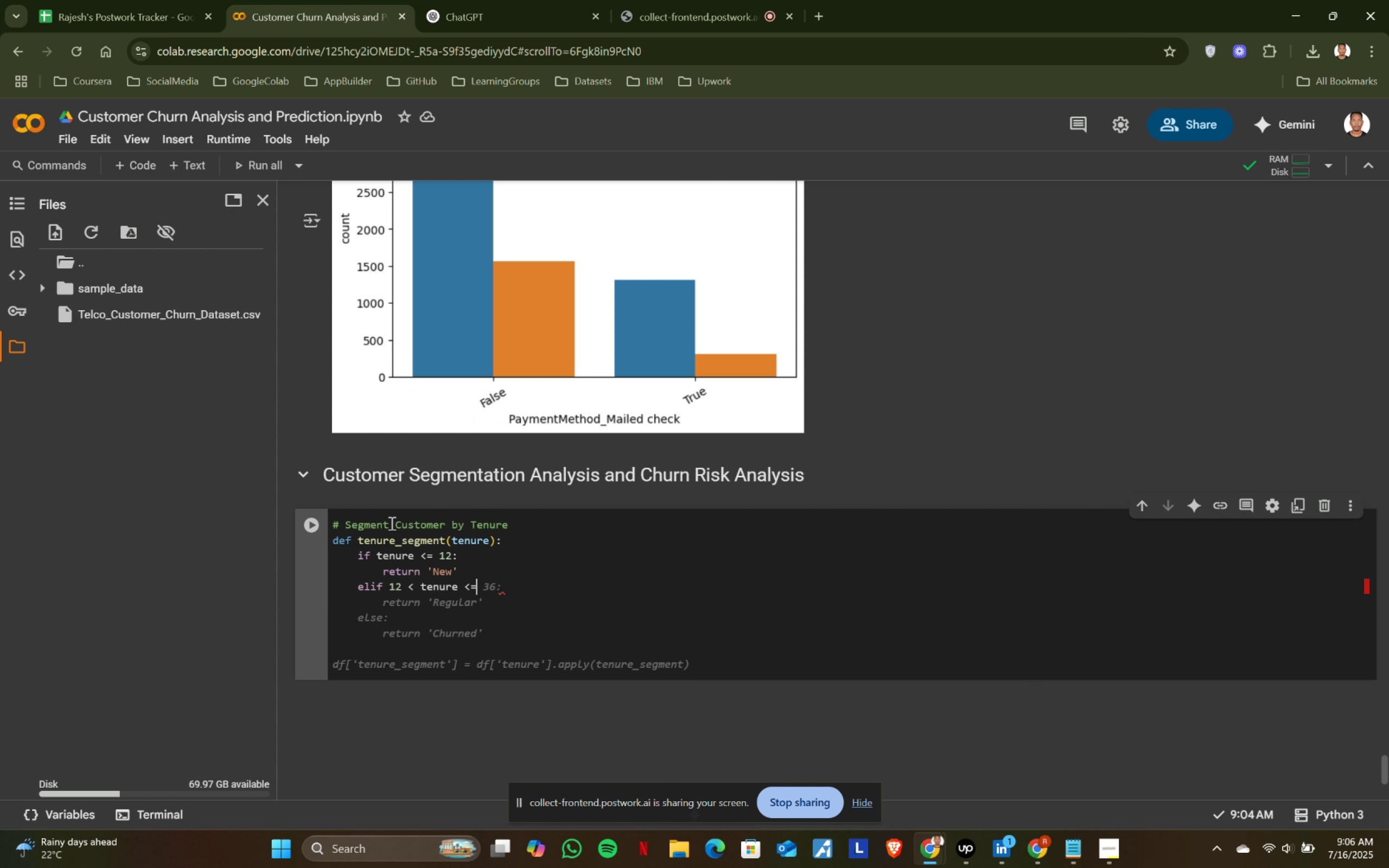 
key(Backspace)
 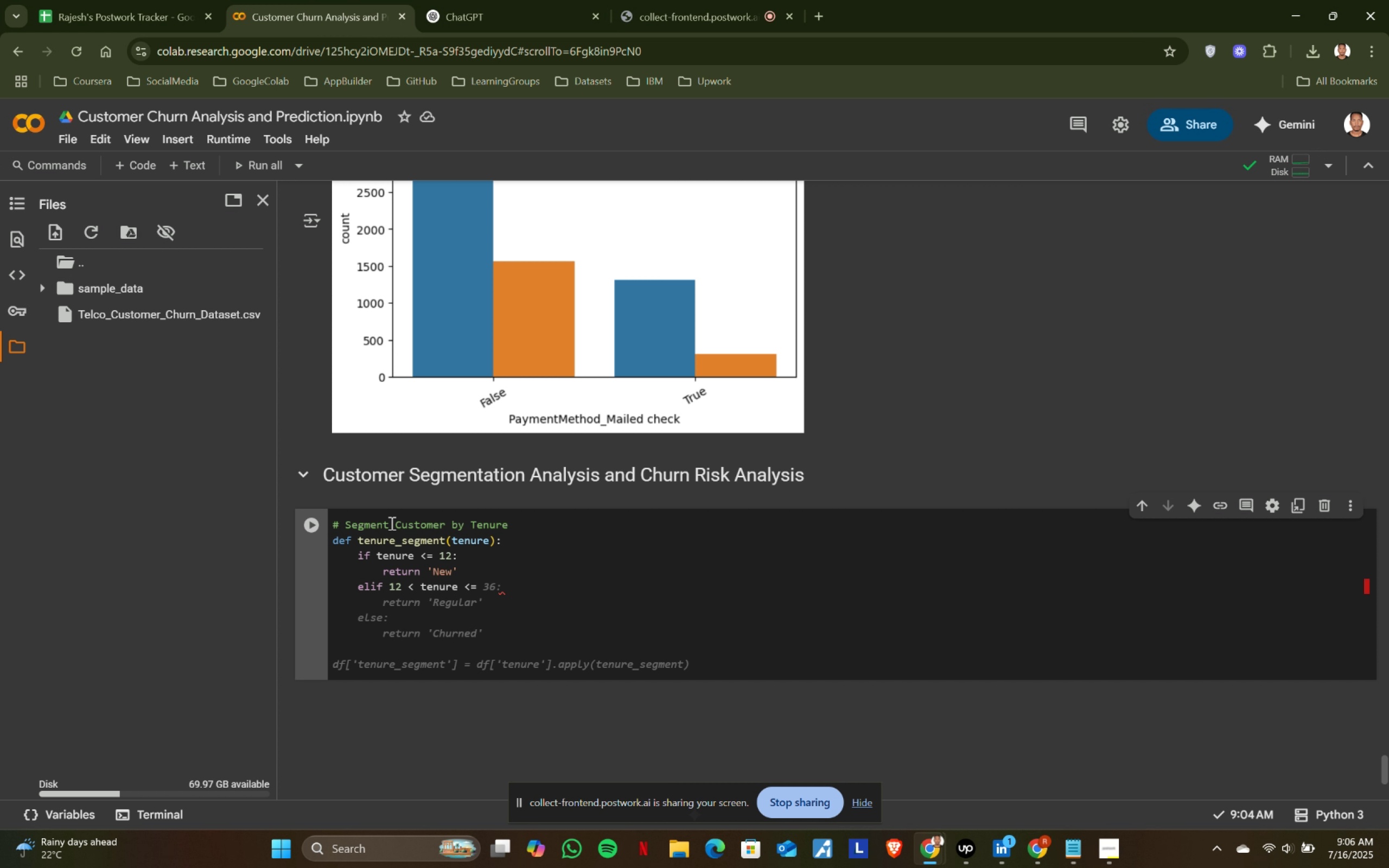 
key(Enter)
 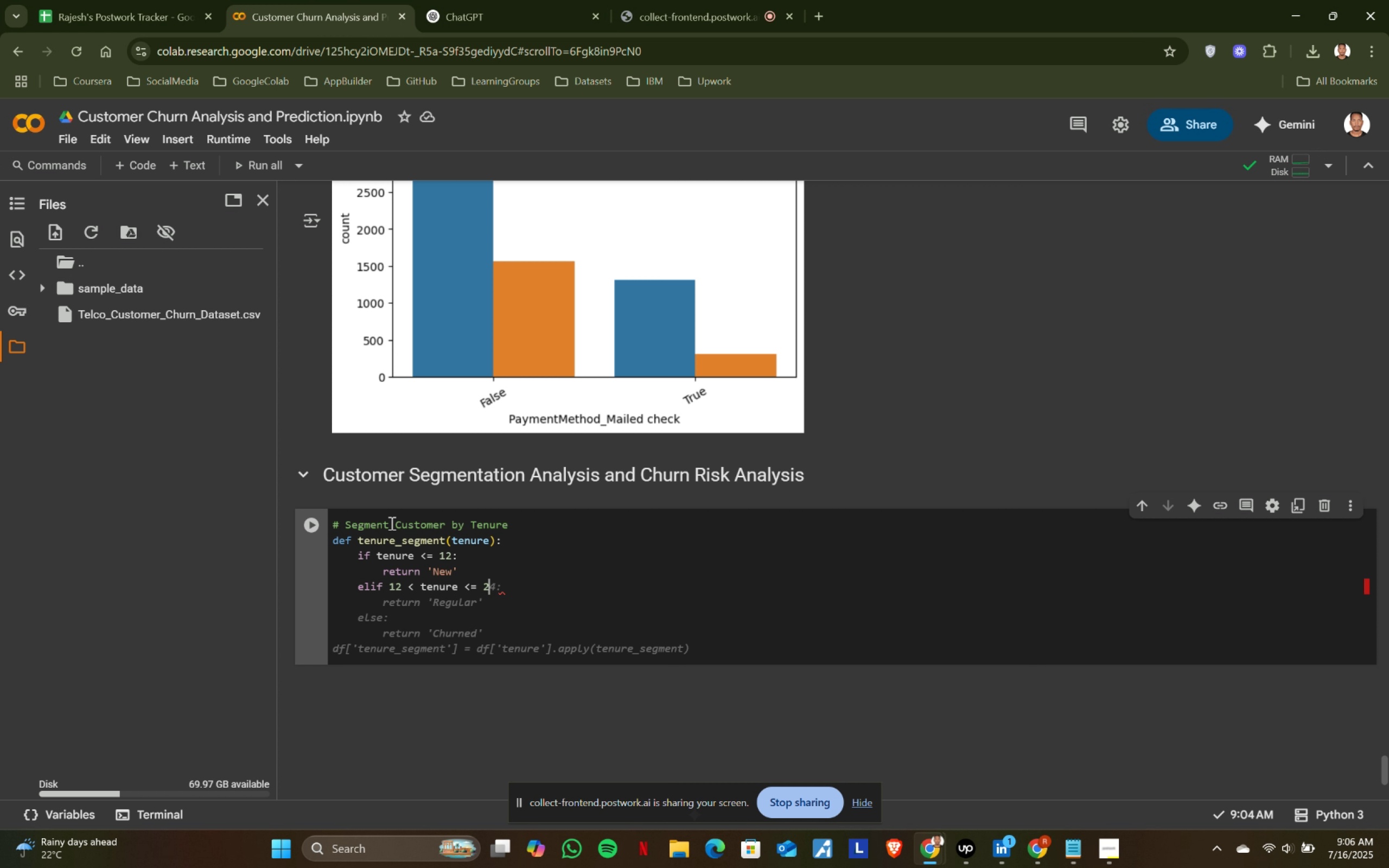 
key(Backspace)
type(elif tenure )
key(Backspace)
key(Backspace)
key(Backspace)
key(Backspace)
key(Backspace)
key(Backspace)
key(Backspace)
type(12 < tenure <-)
key(Backspace)
type(= 24:)
 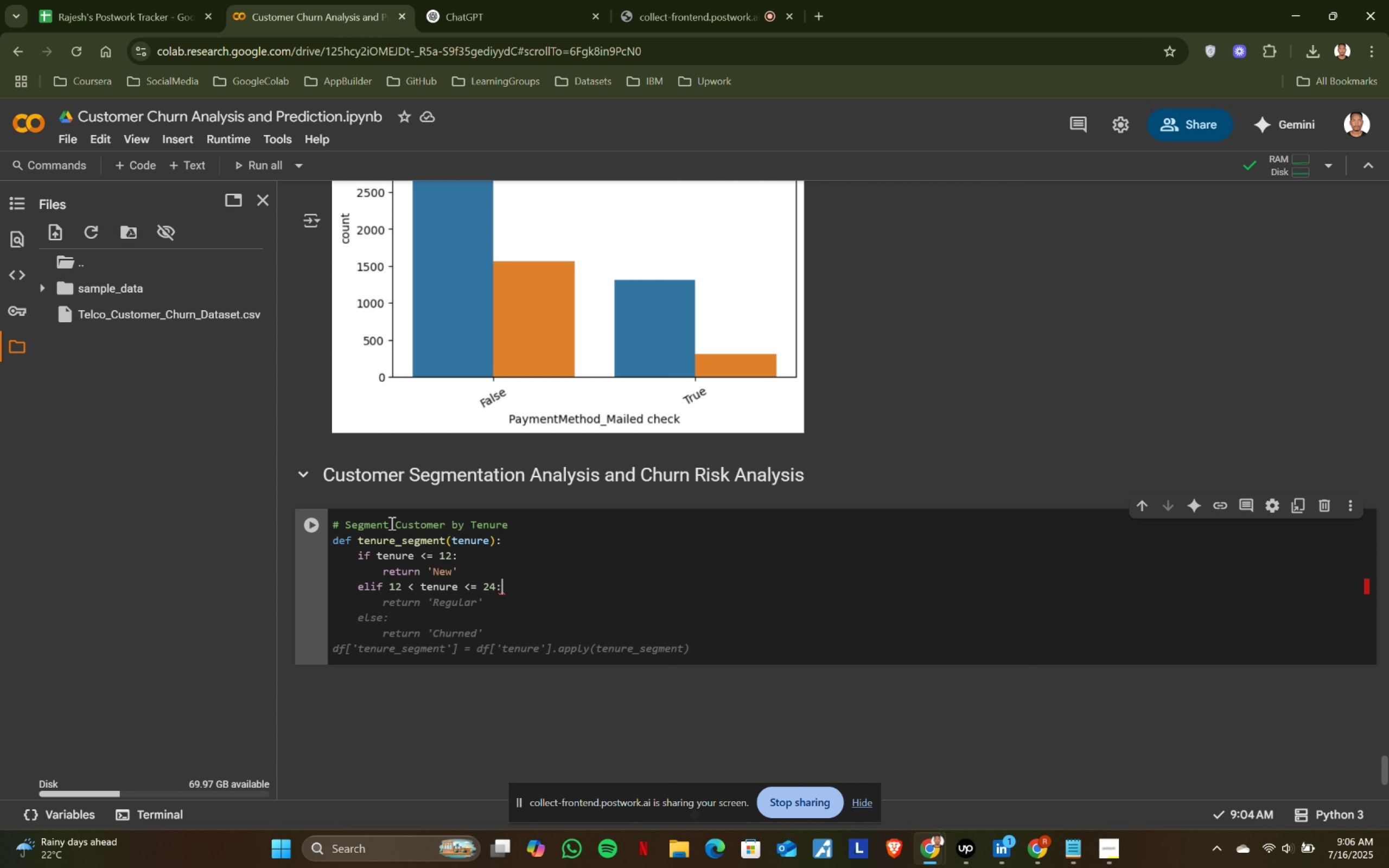 
key(Enter)
 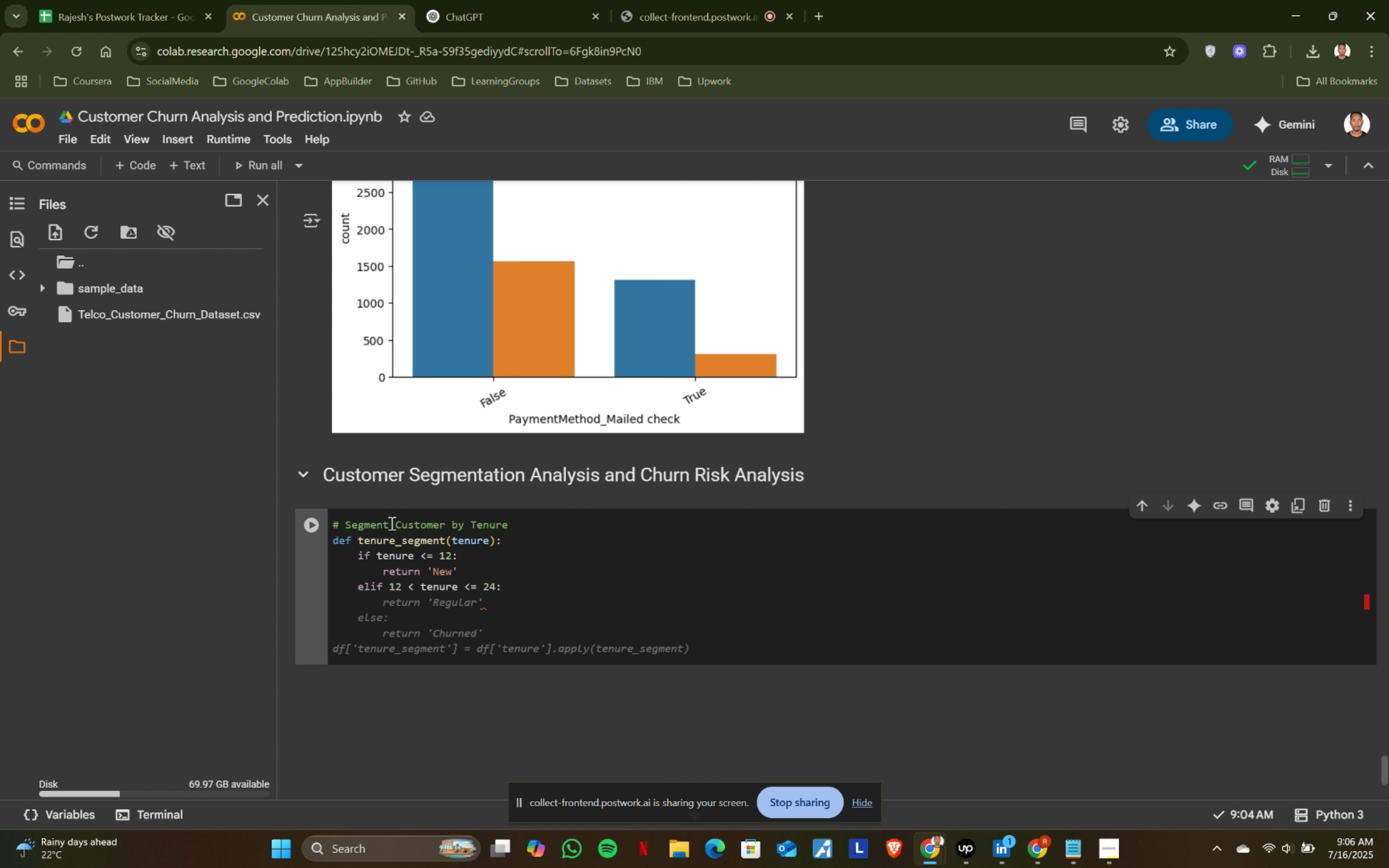 
type(return ')
 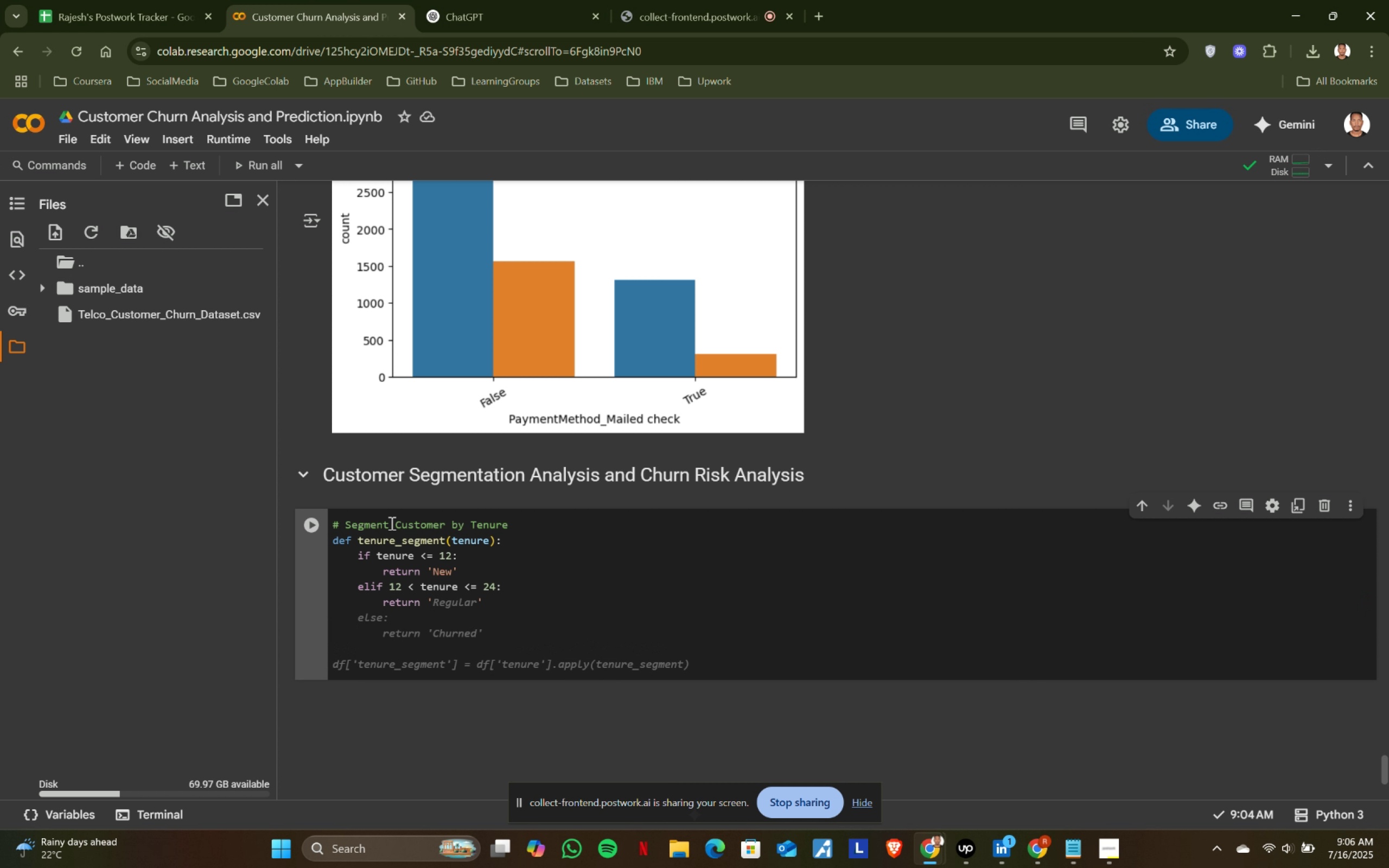 
type(Recent)
 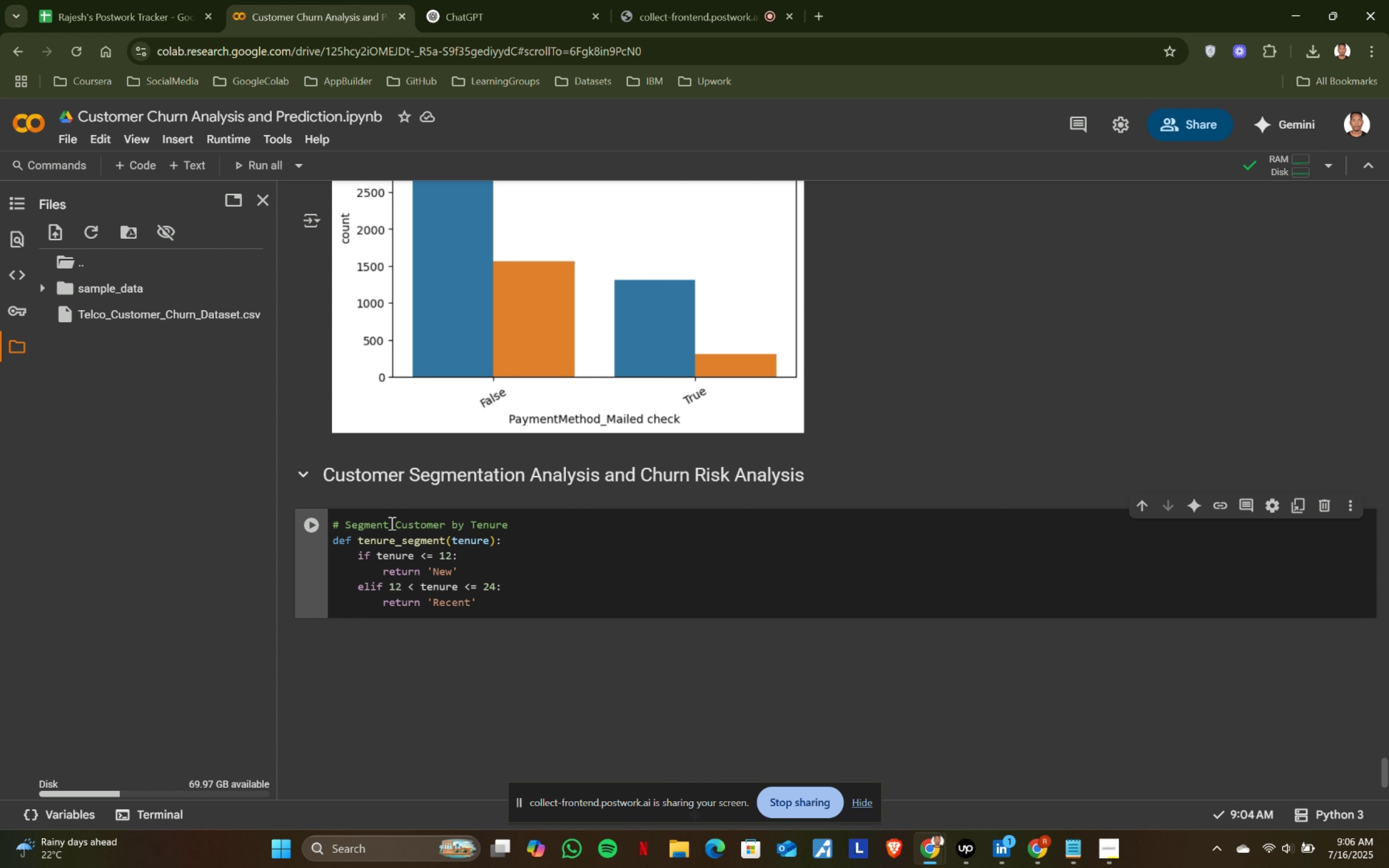 
key(ArrowRight)
 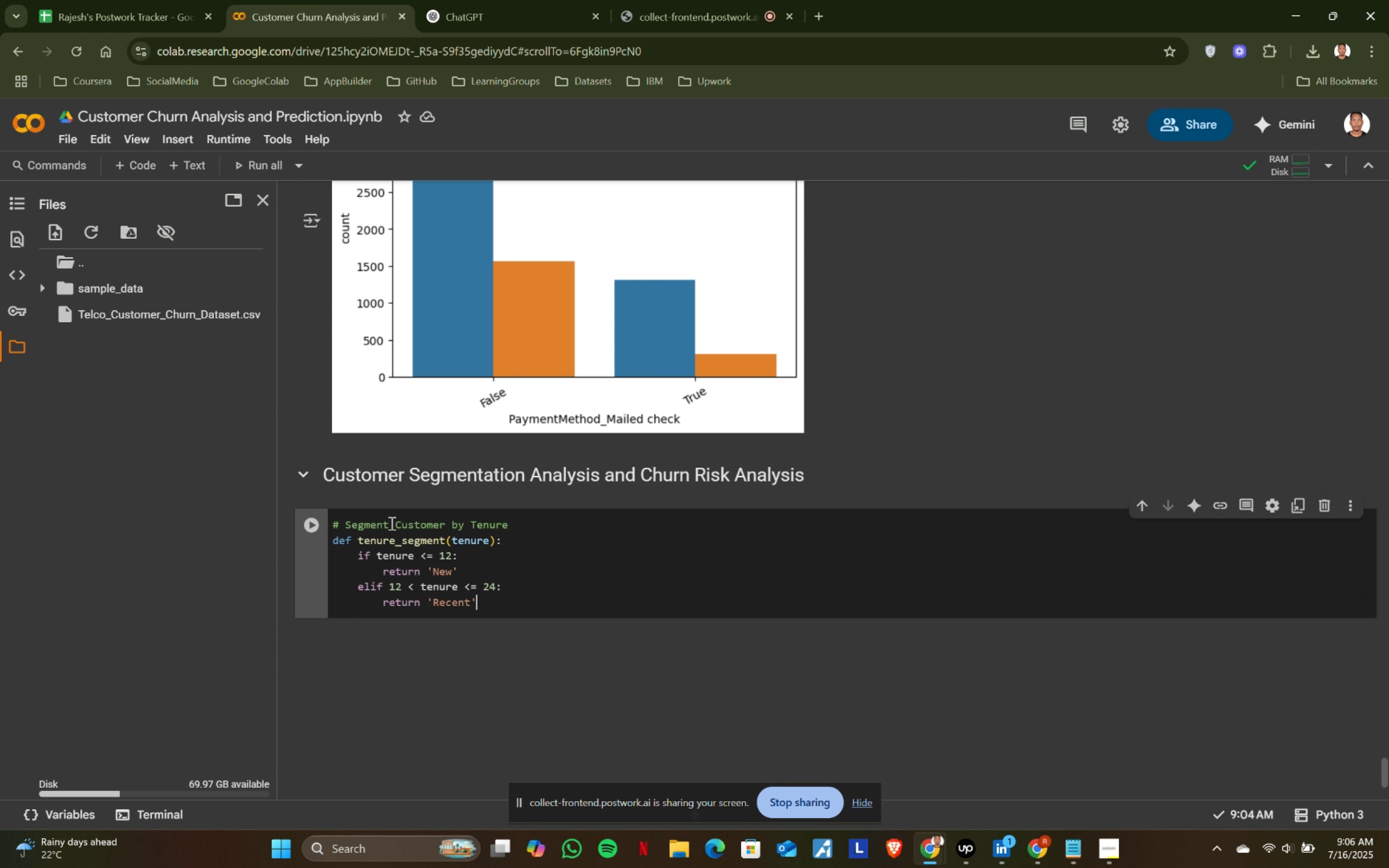 
key(Enter)
 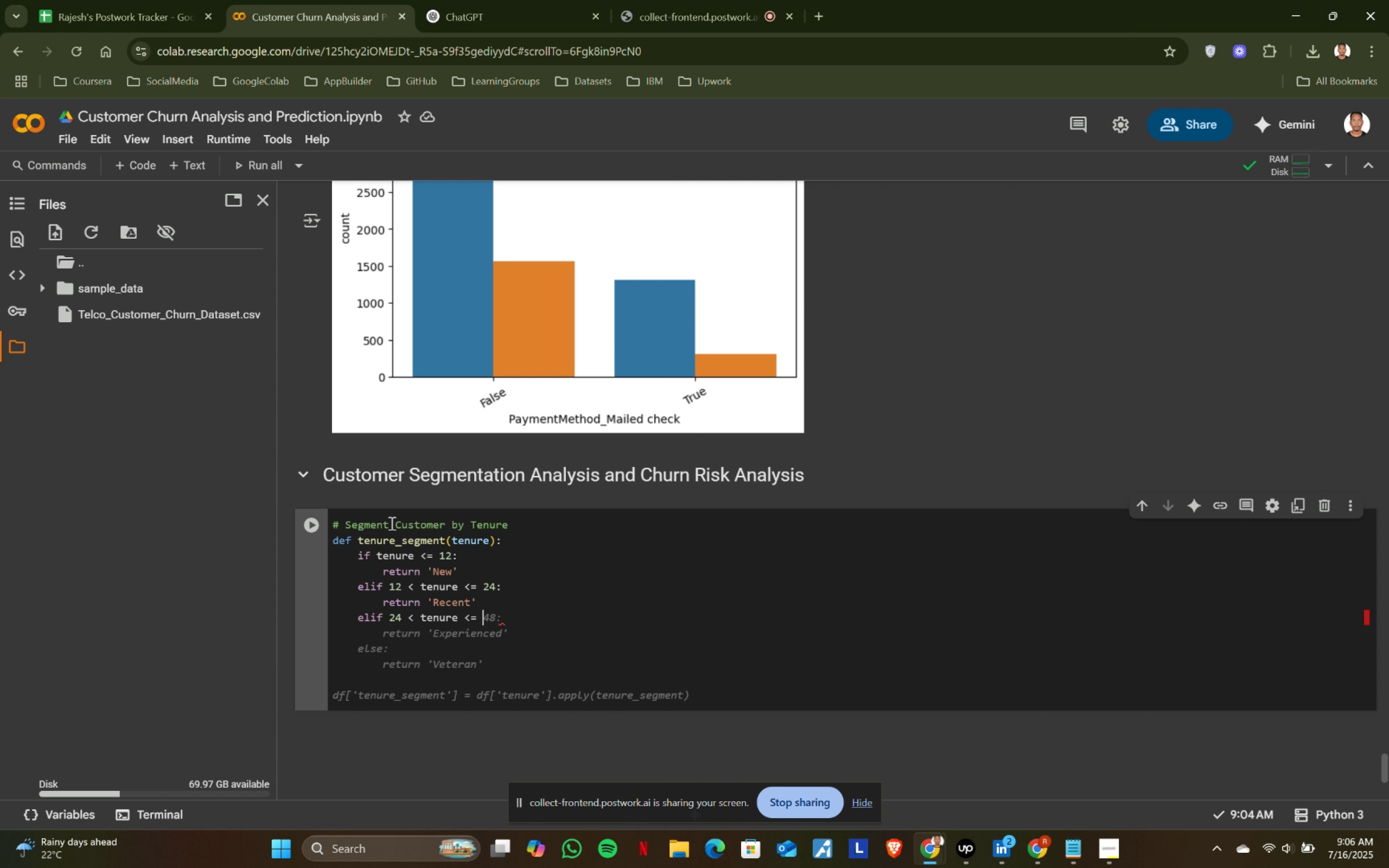 
key(Backspace)
type(elf)
key(Backspace)
type(if )
 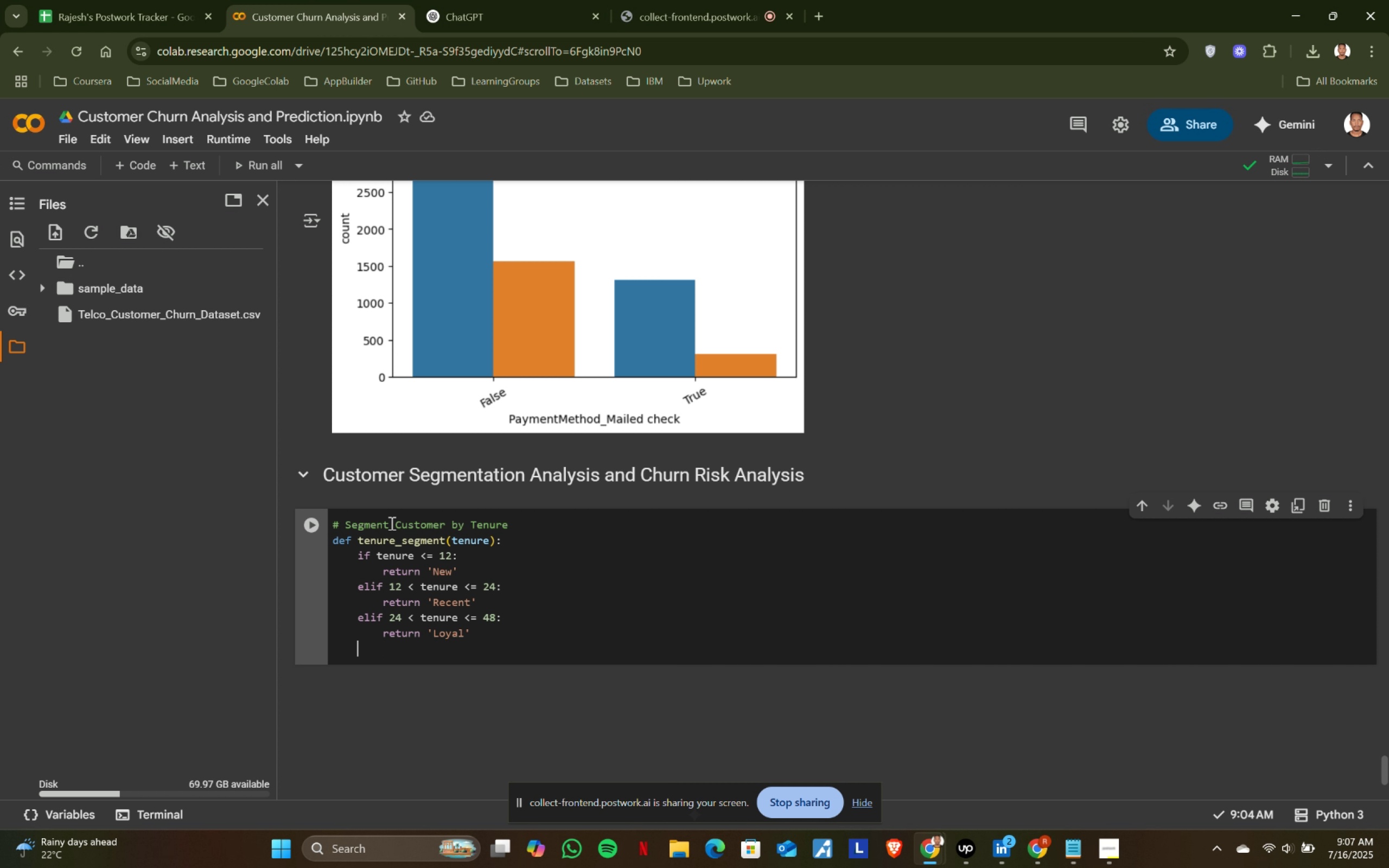 
type(24 < tenure <= 48:)
 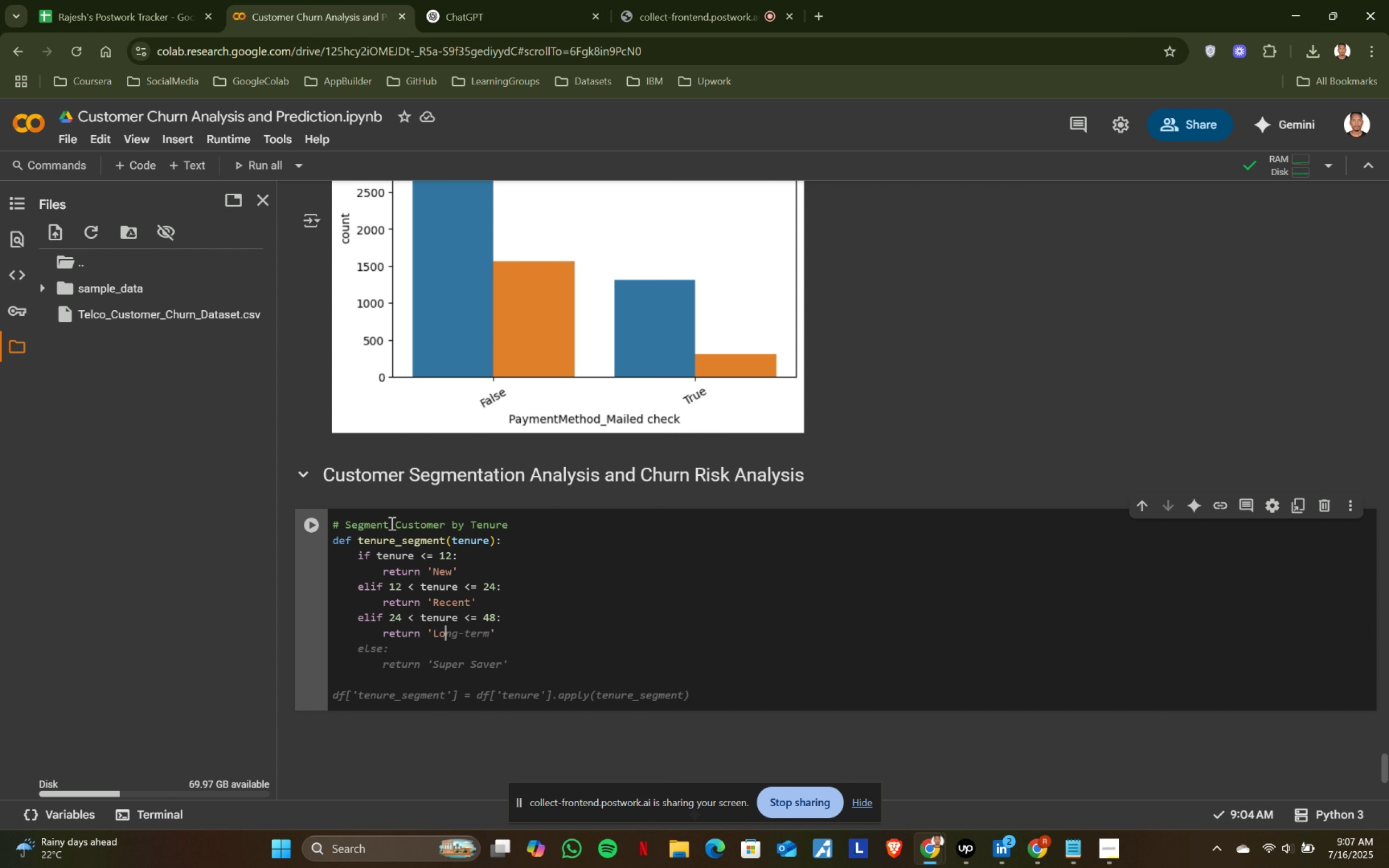 
key(Enter)
 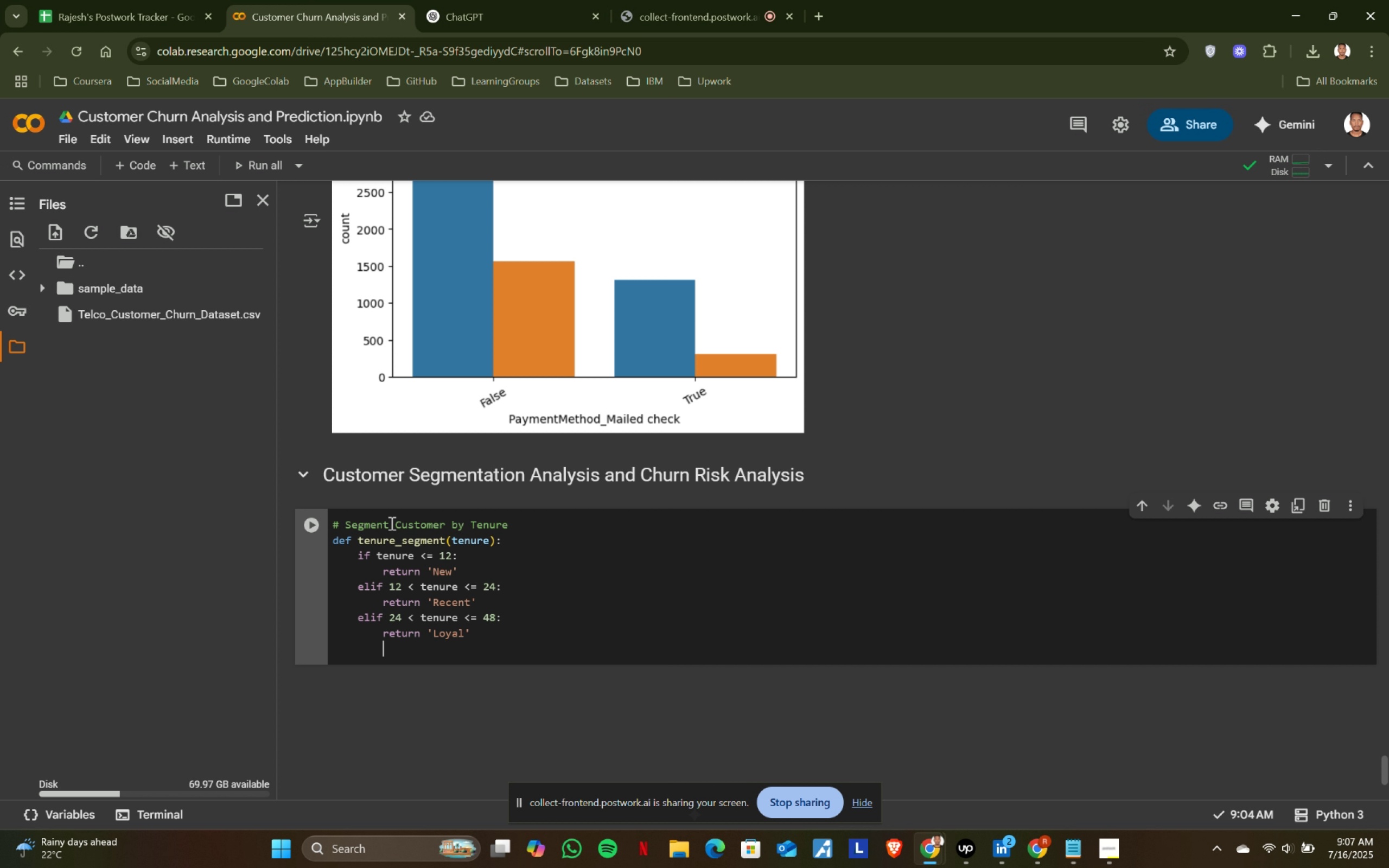 
type(returned)
key(Backspace)
key(Backspace)
type( 'Loyal)
 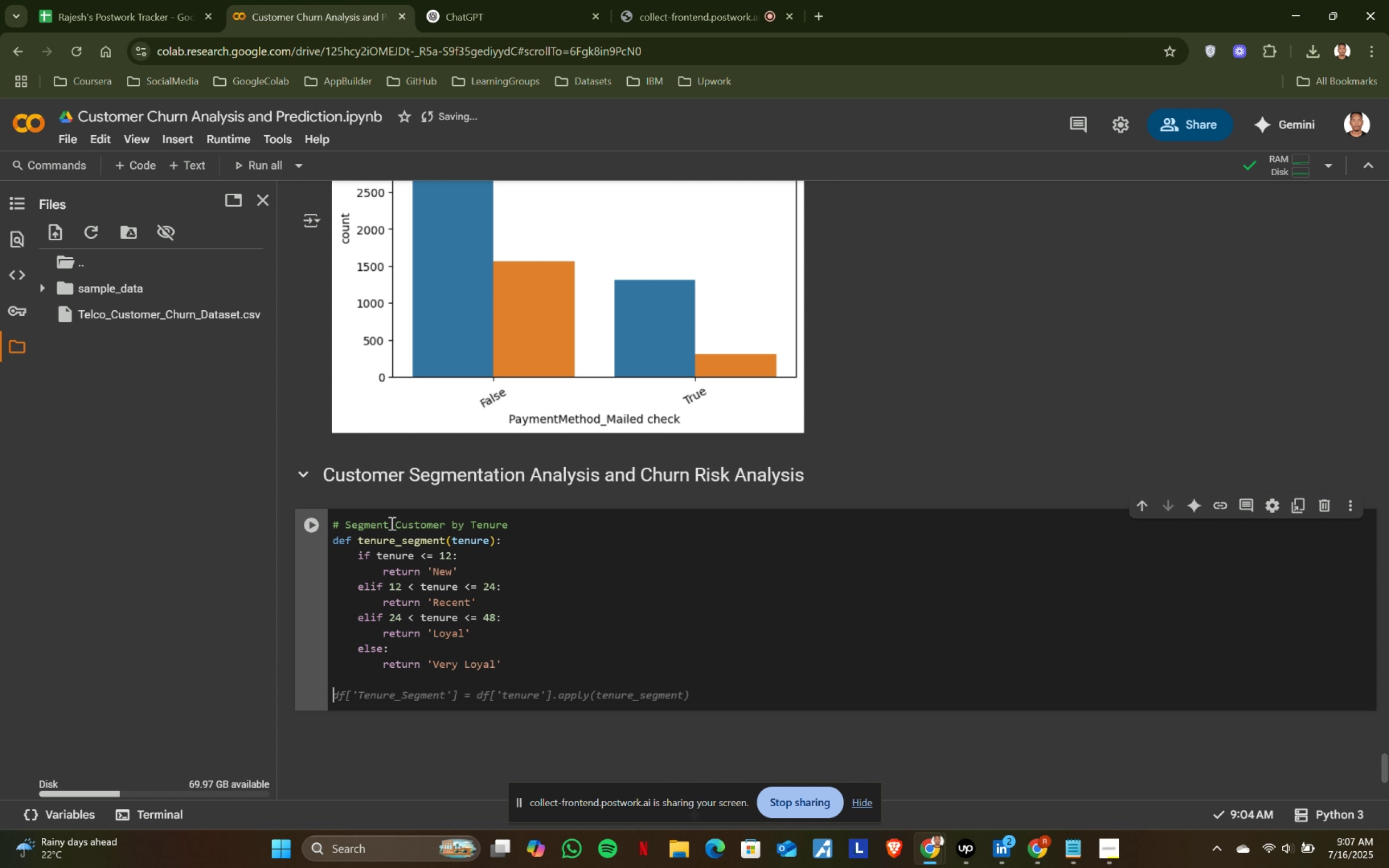 
key(ArrowRight)
 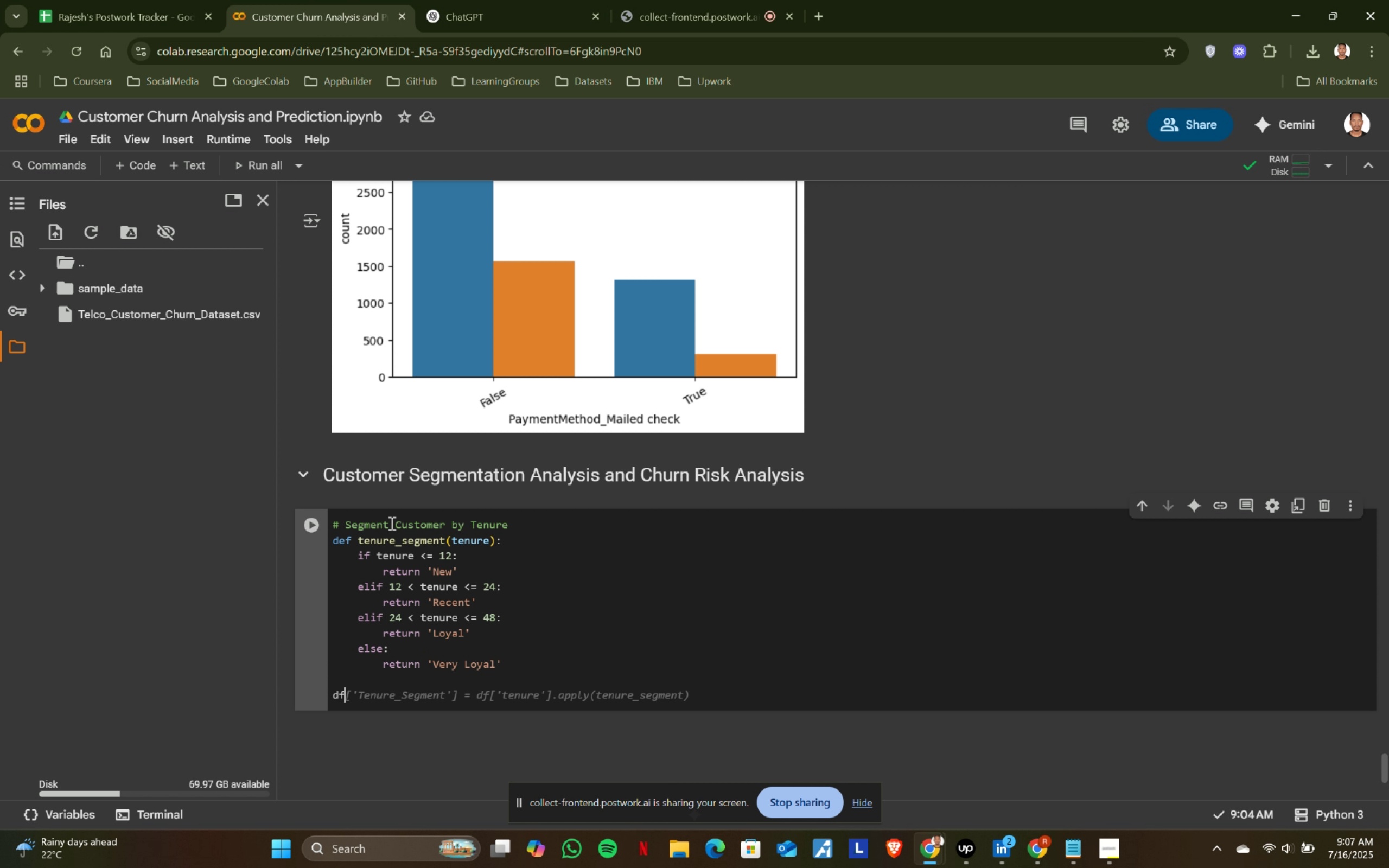 
key(Enter)
 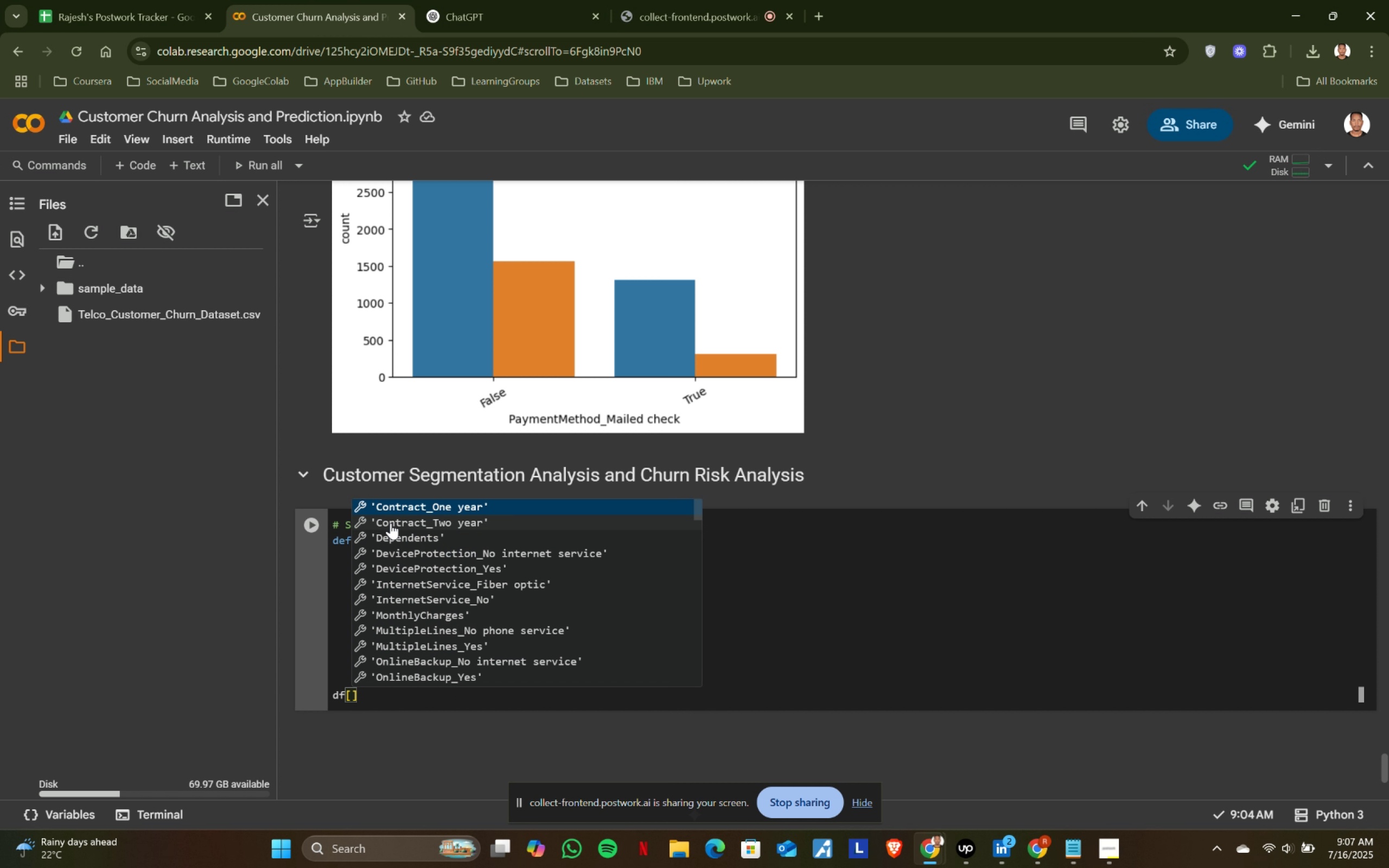 
key(Backspace)
type(else:)
 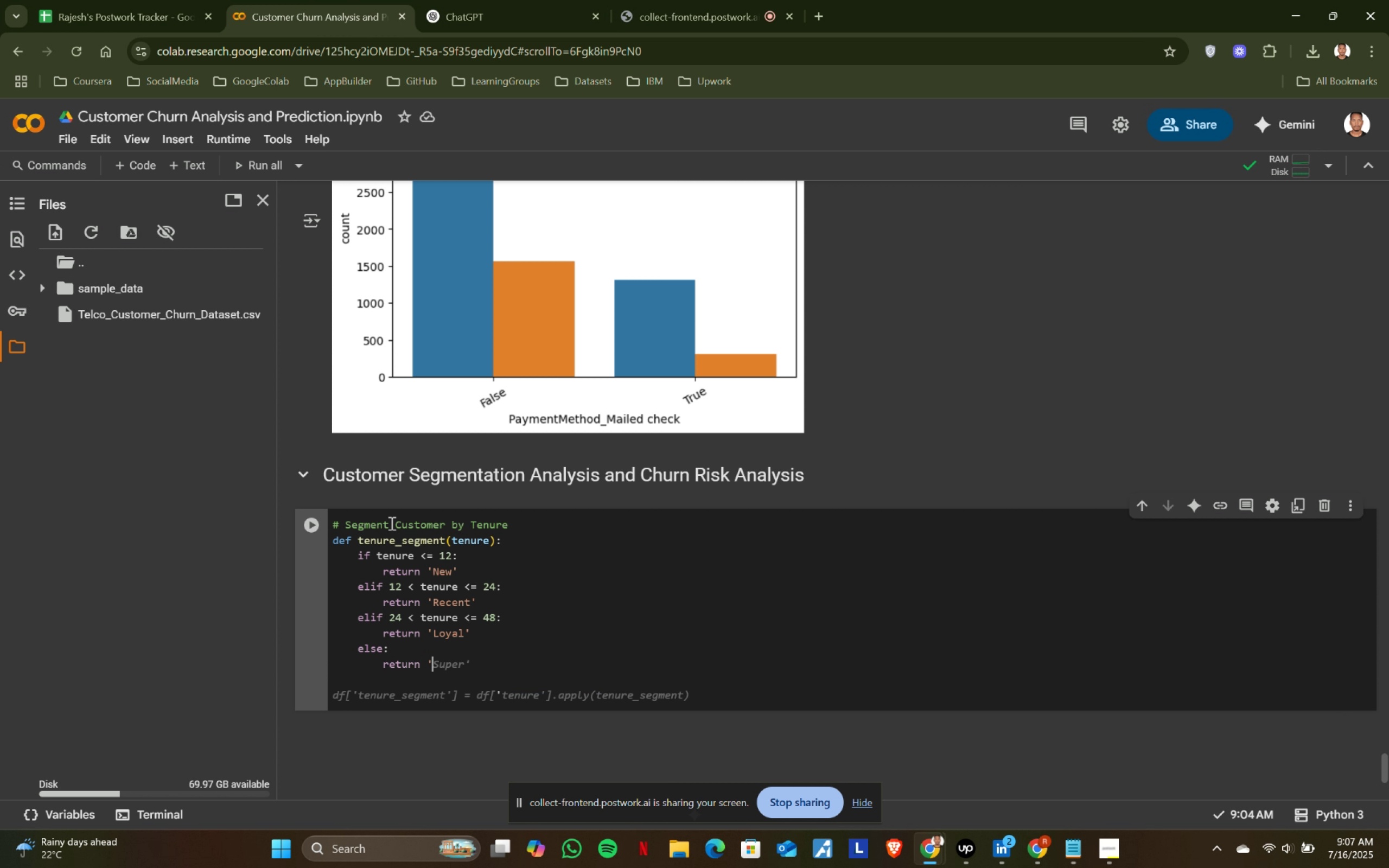 
key(Enter)
 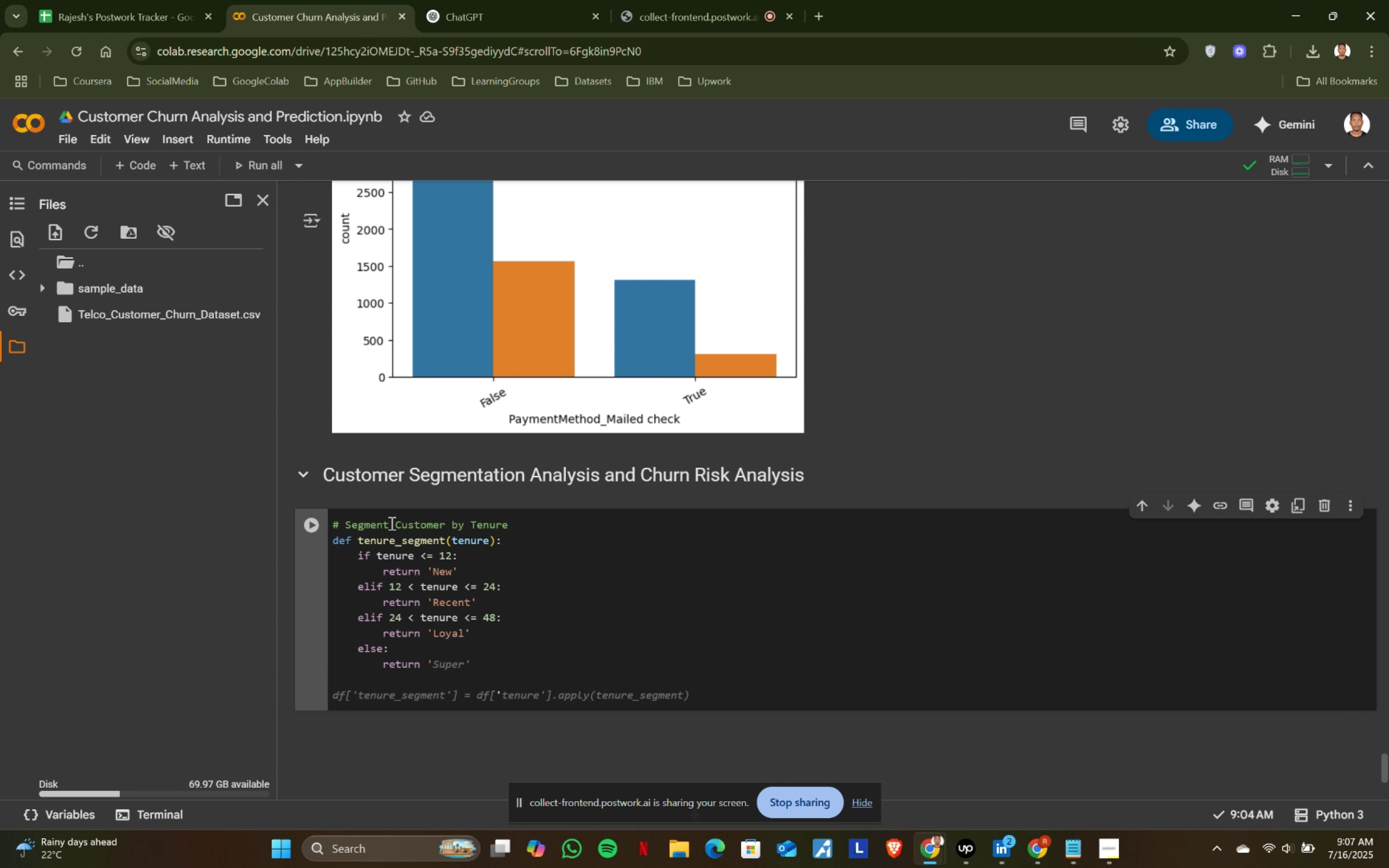 
type(return 'Very Loyal)
 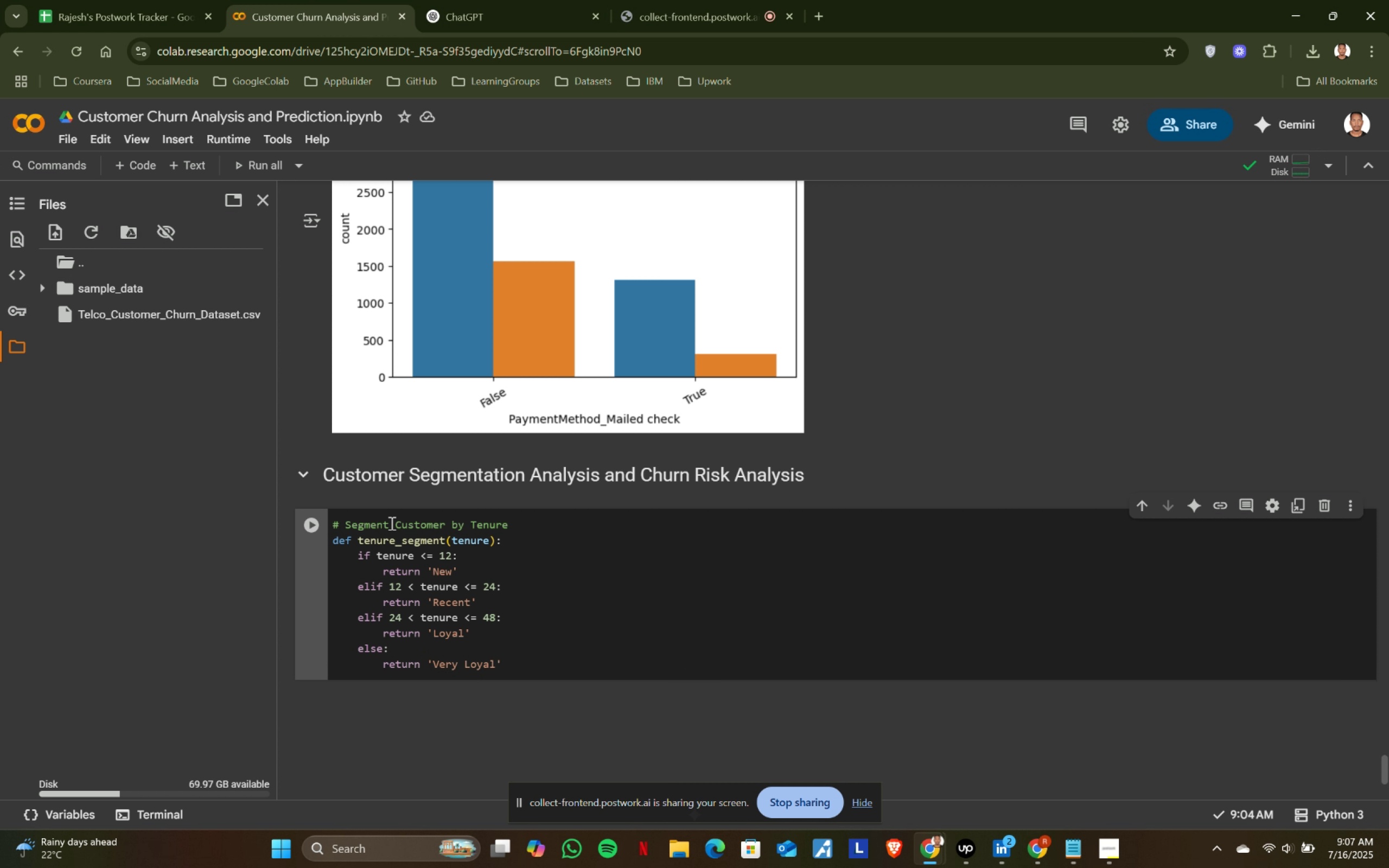 
key(ArrowRight)
 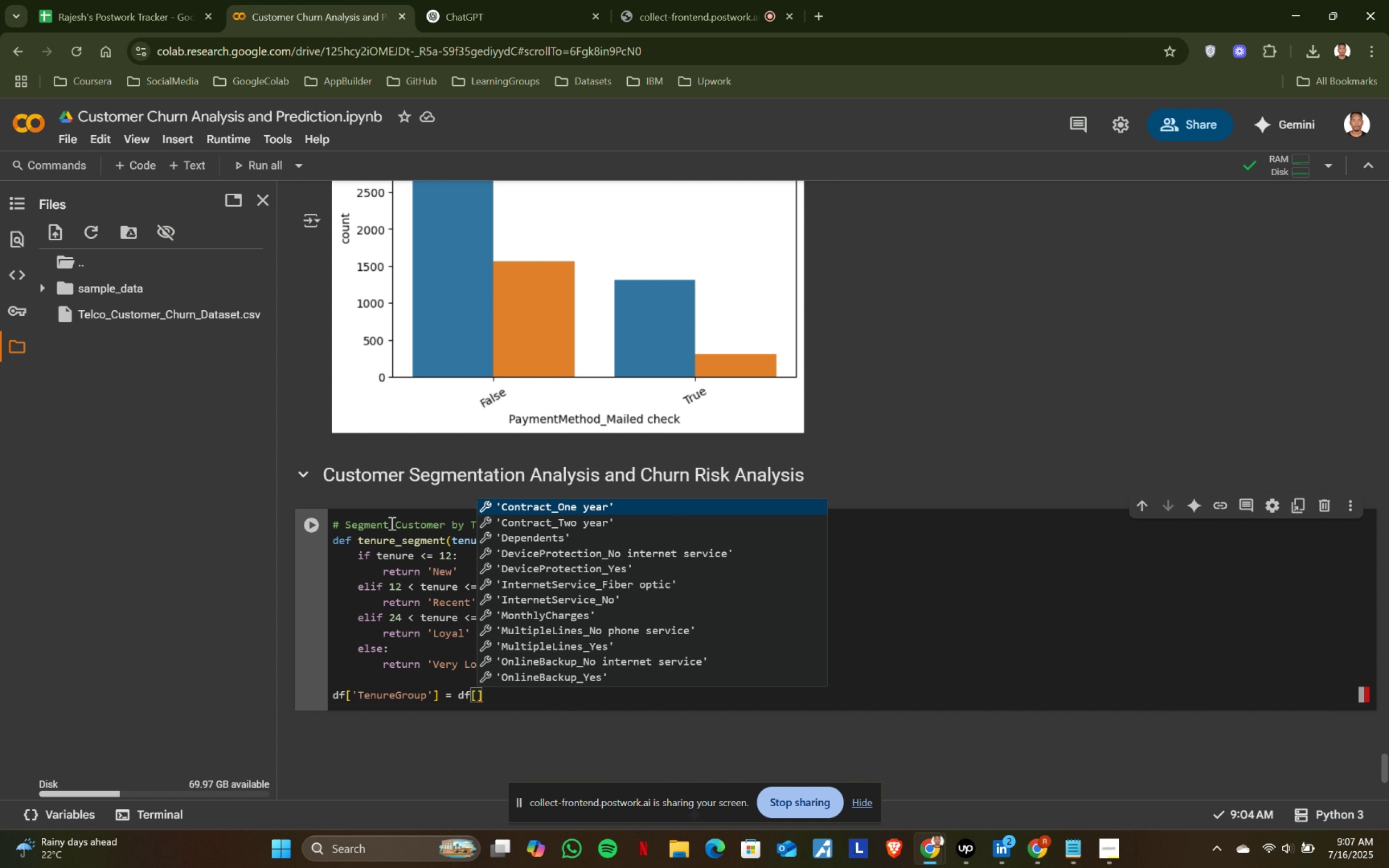 
key(Enter)
 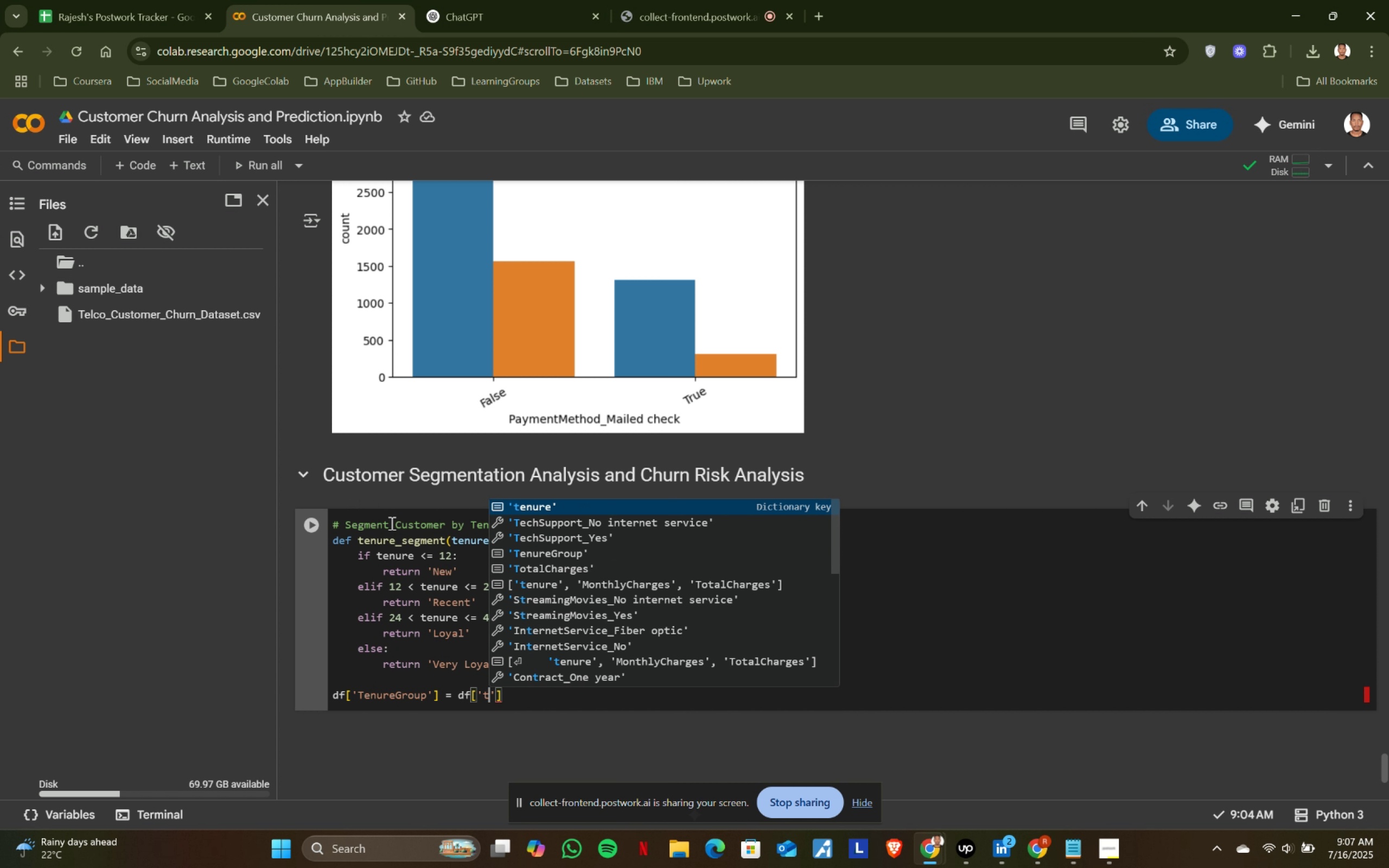 
key(Enter)
 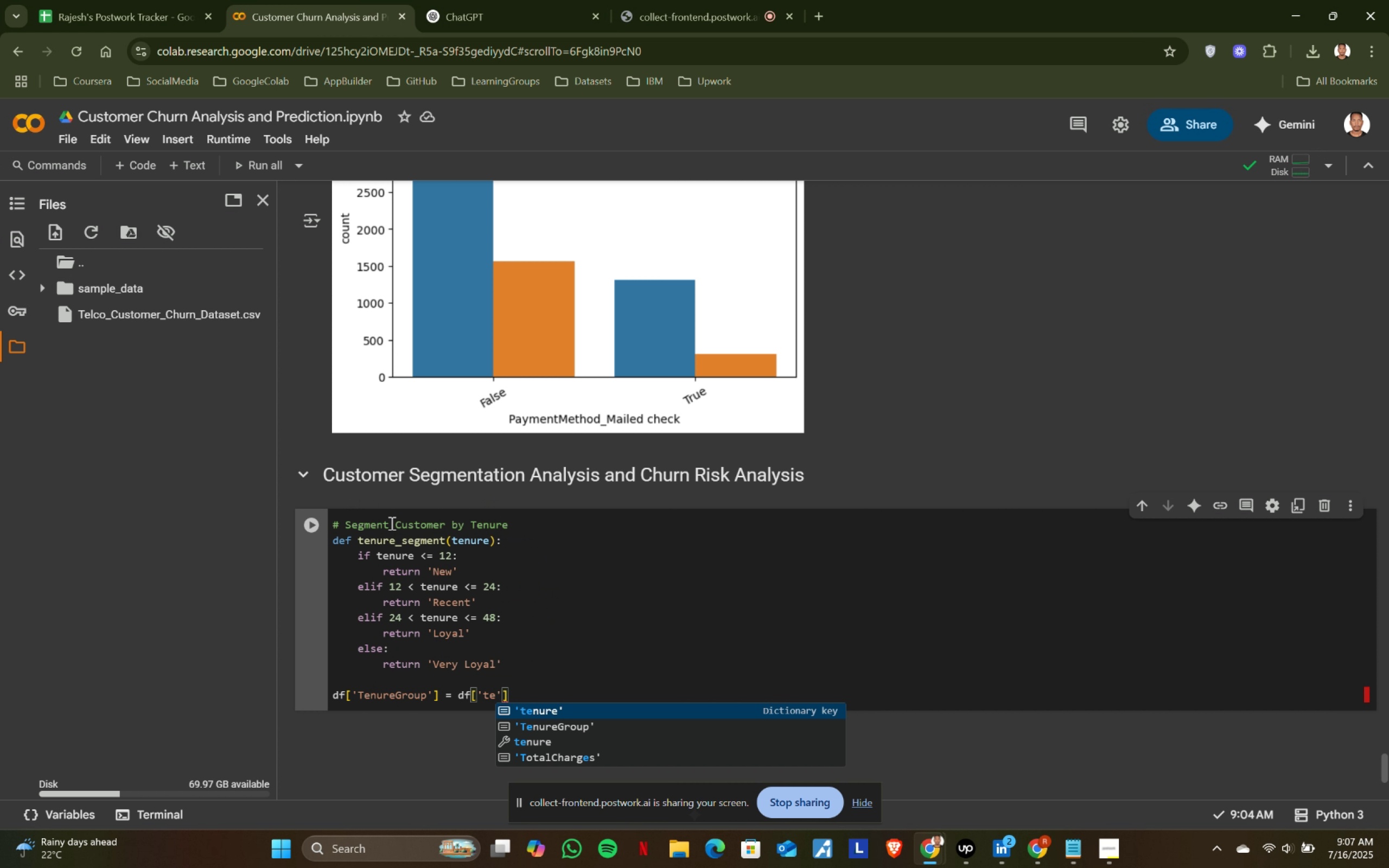 
key(Backspace)
key(Backspace)
type(df['TenureGroup)
 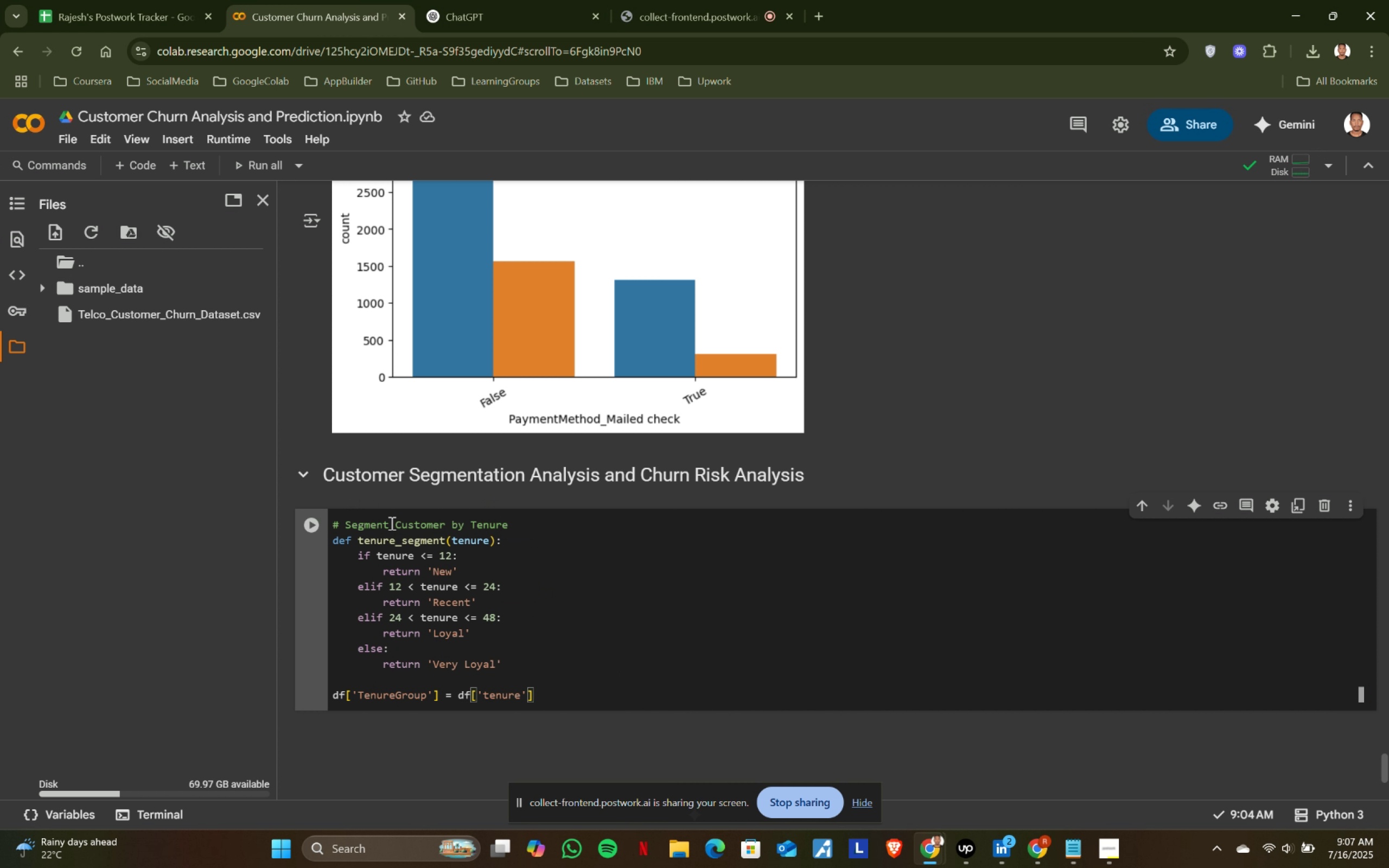 
key(ArrowRight)
 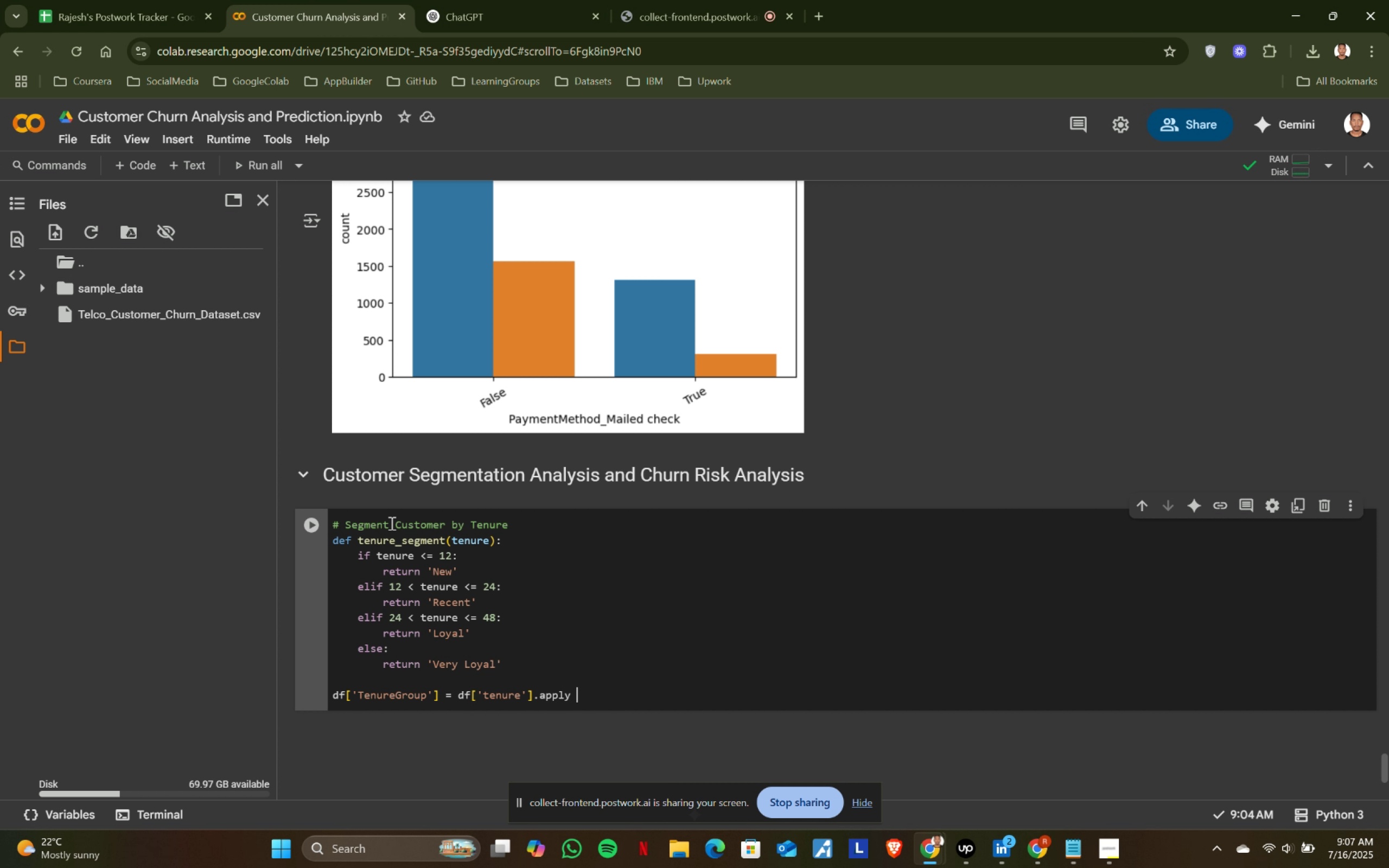 
key(ArrowRight)
 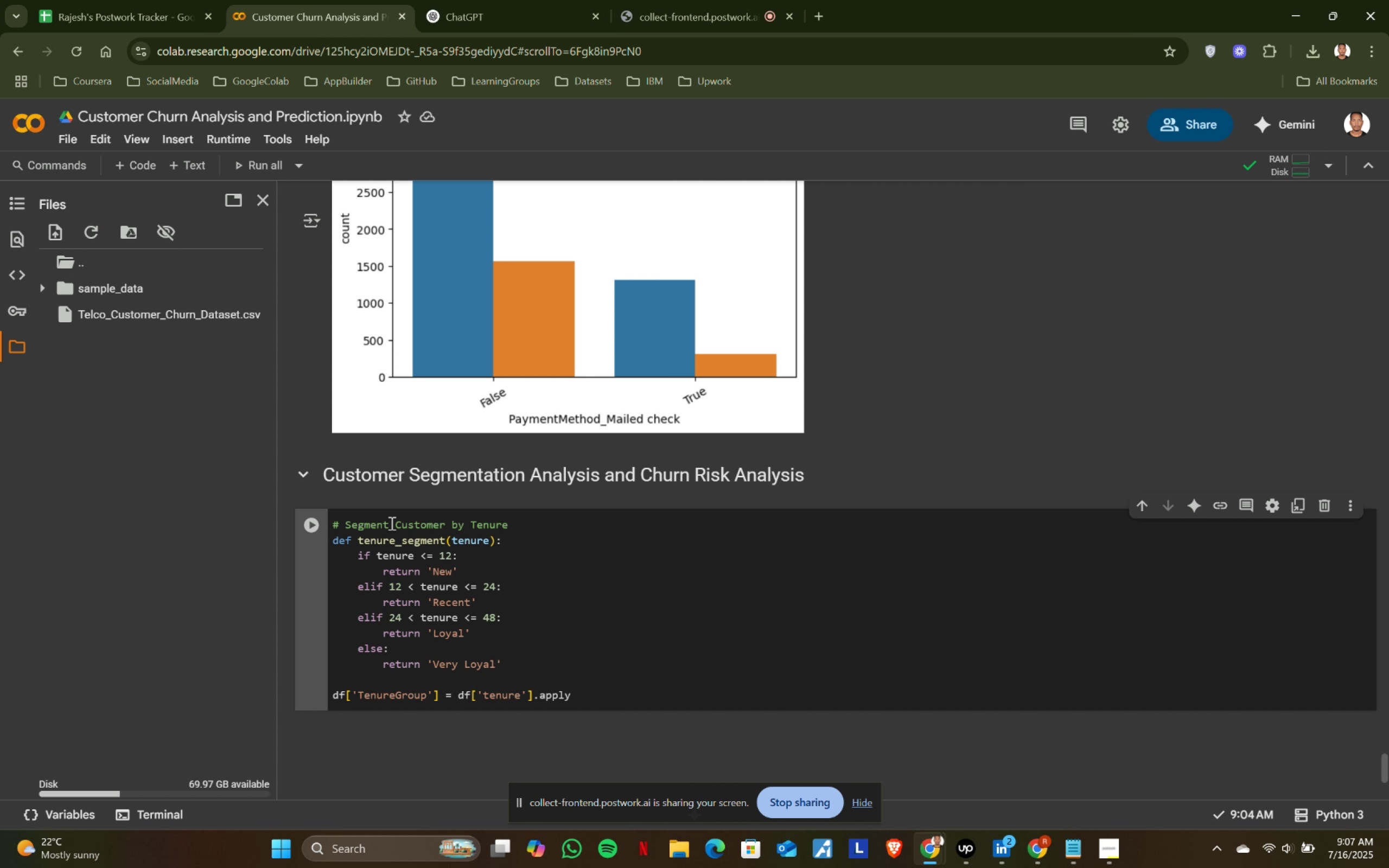 
type( = df['te)
 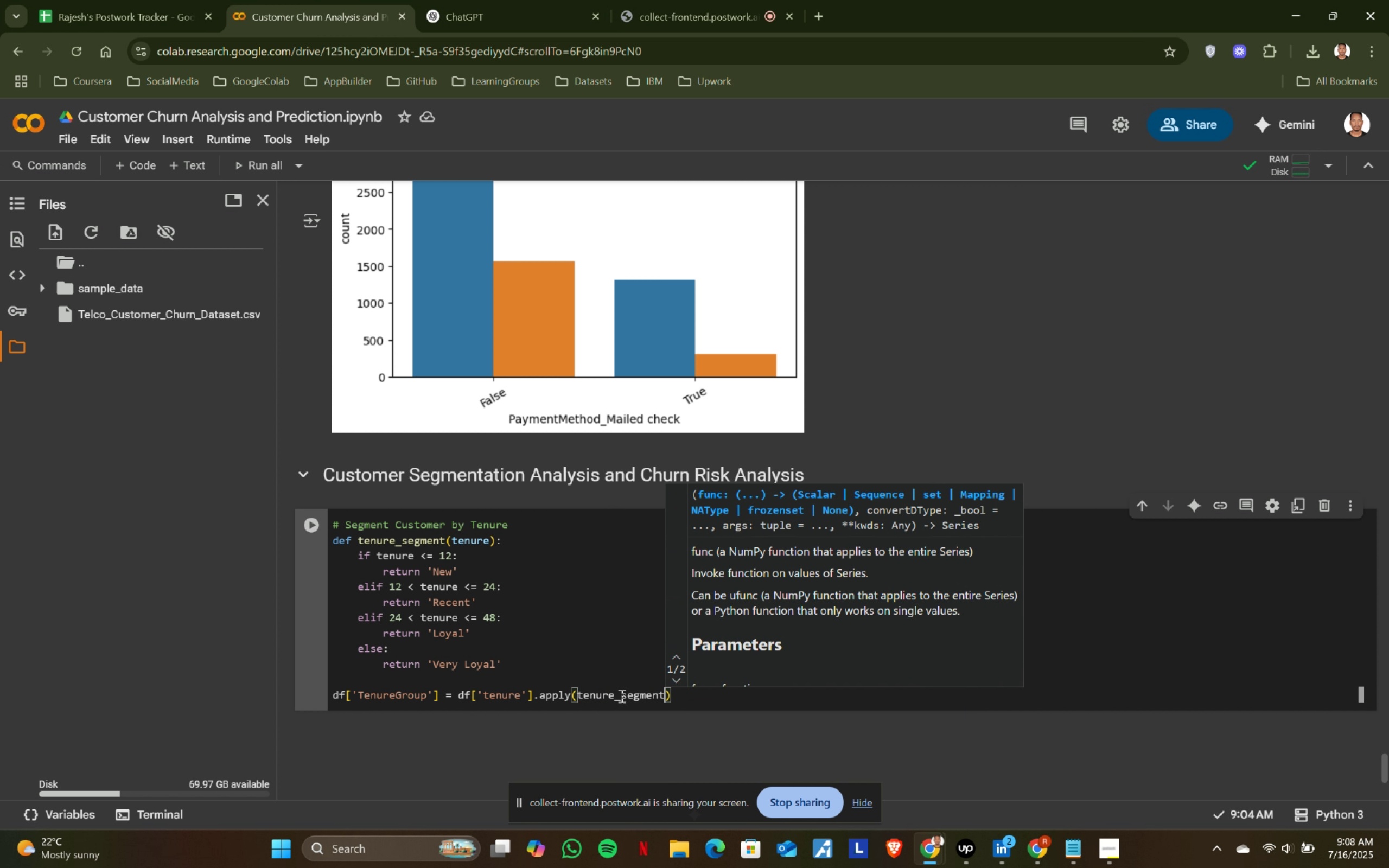 
key(Enter)
 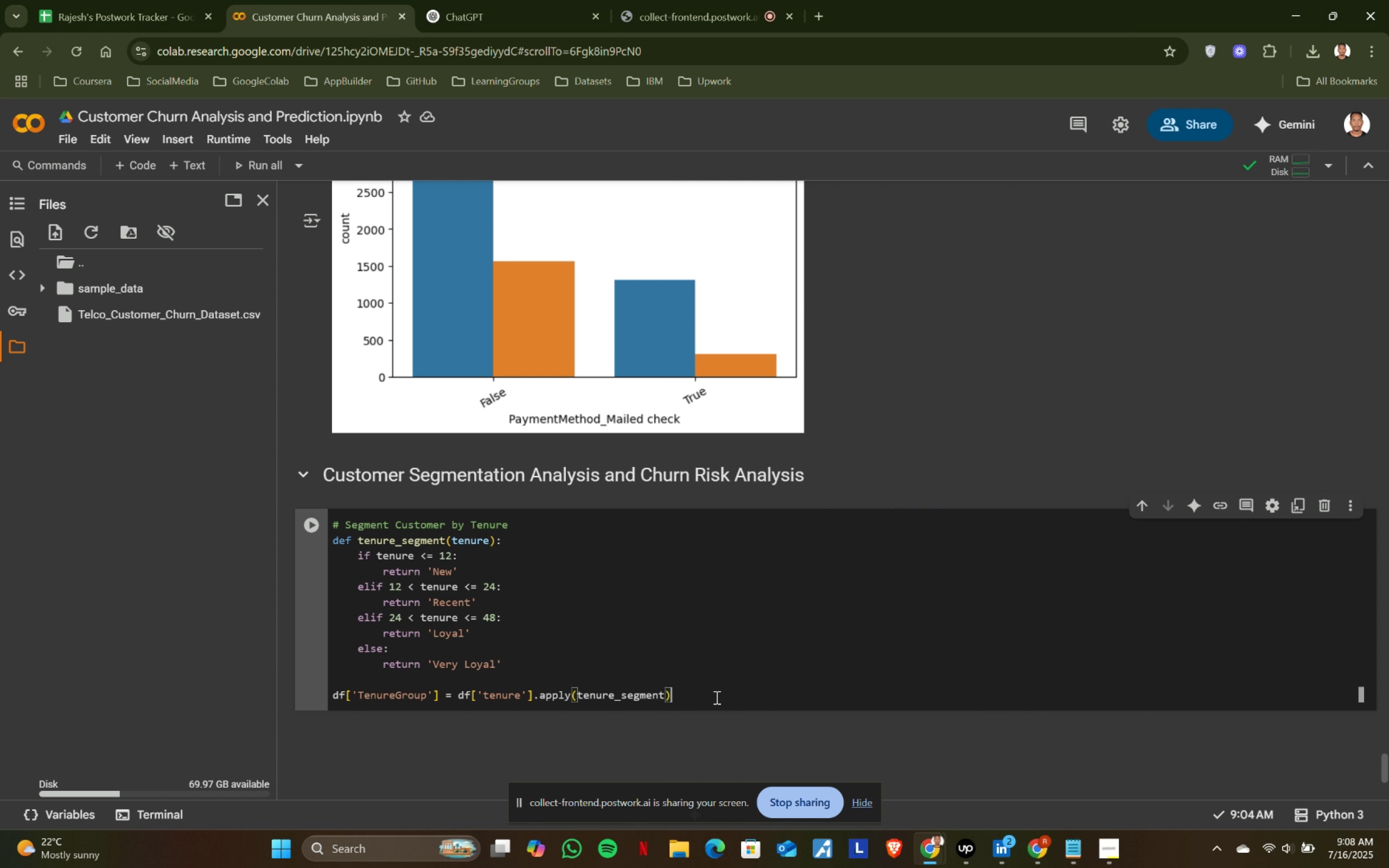 
key(ArrowRight)
 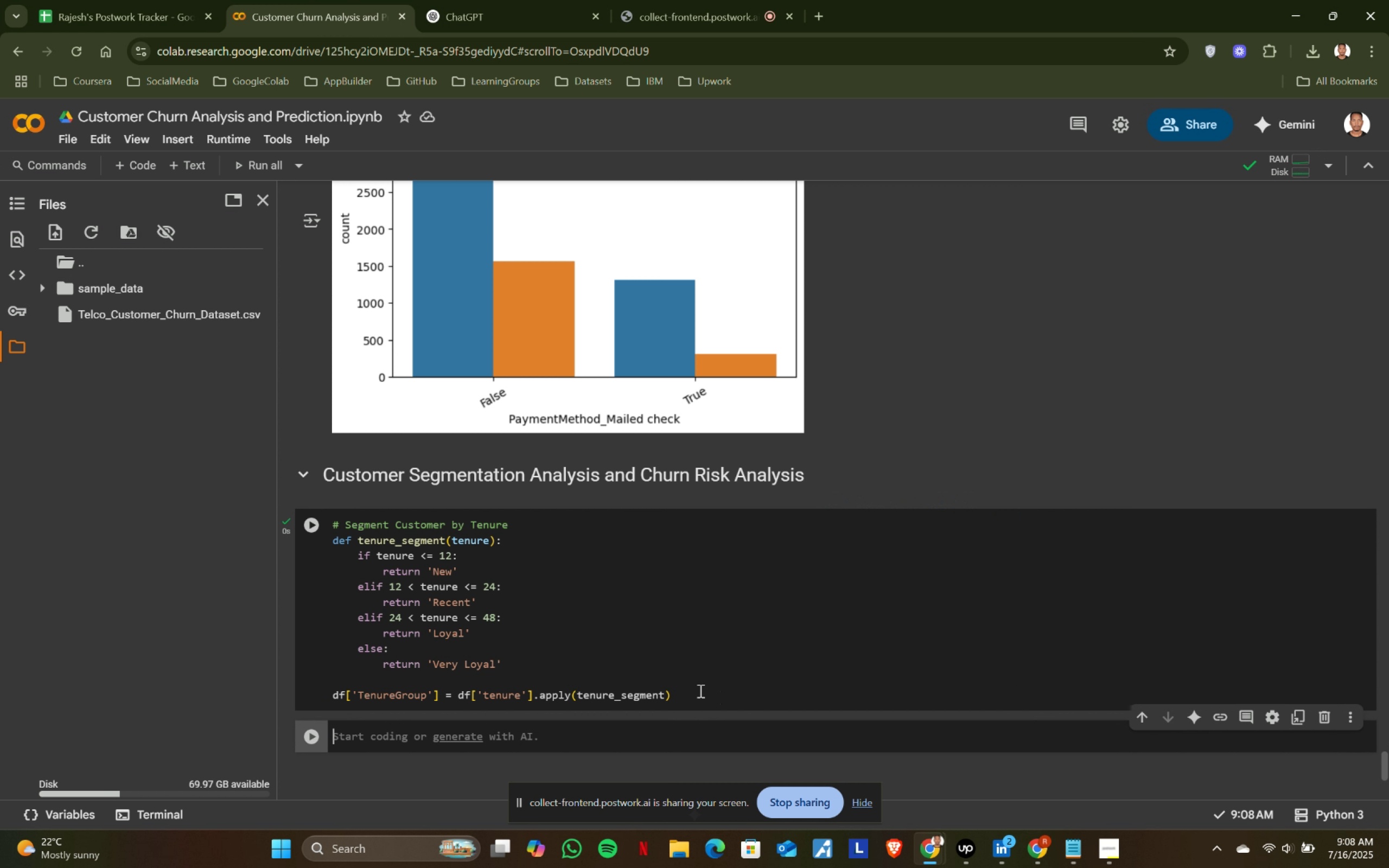 
type(.applt)
key(Backspace)
type(y )
key(Backspace)
type((tenure)
 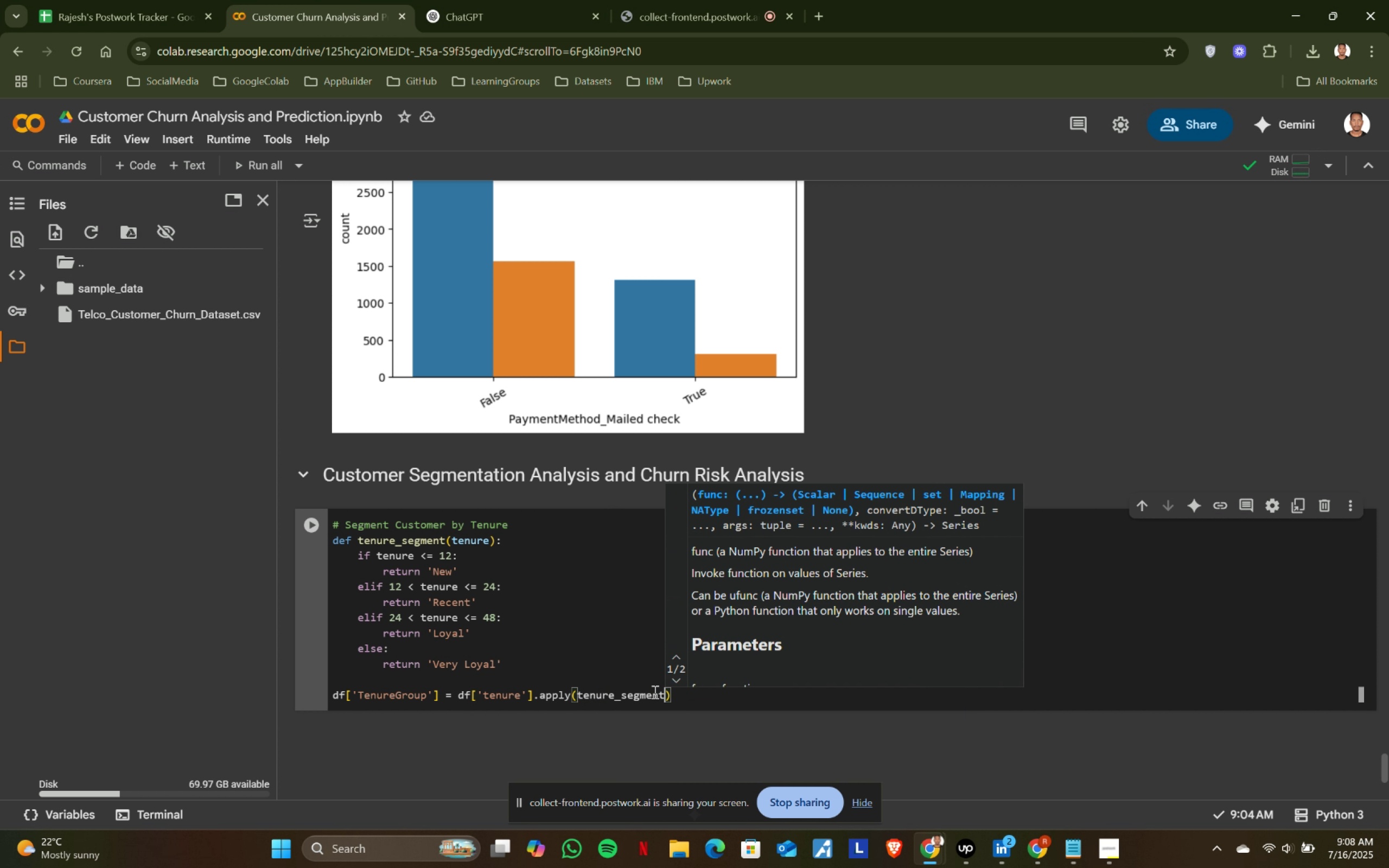 
key(Enter)
 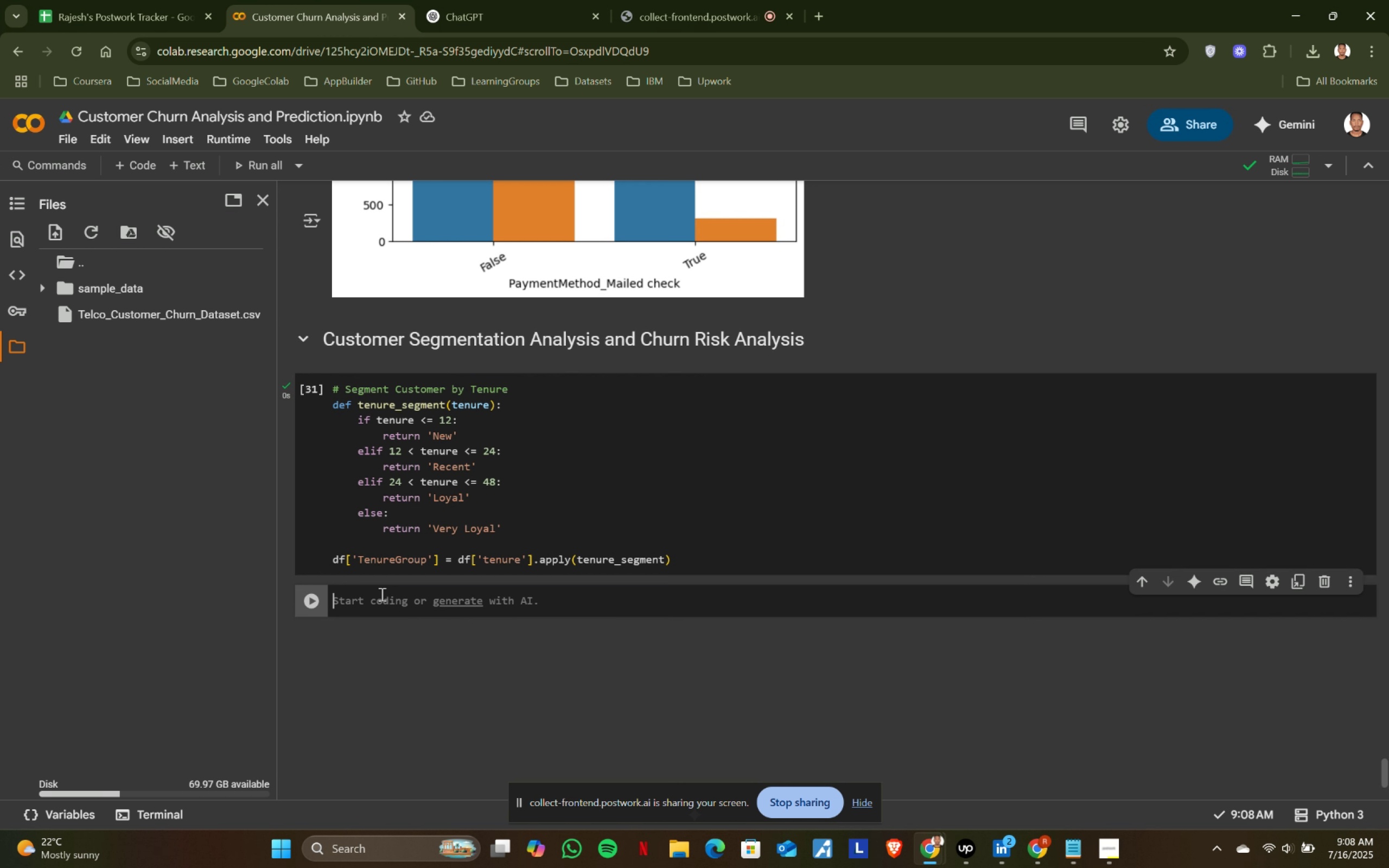 
left_click([716, 697])
 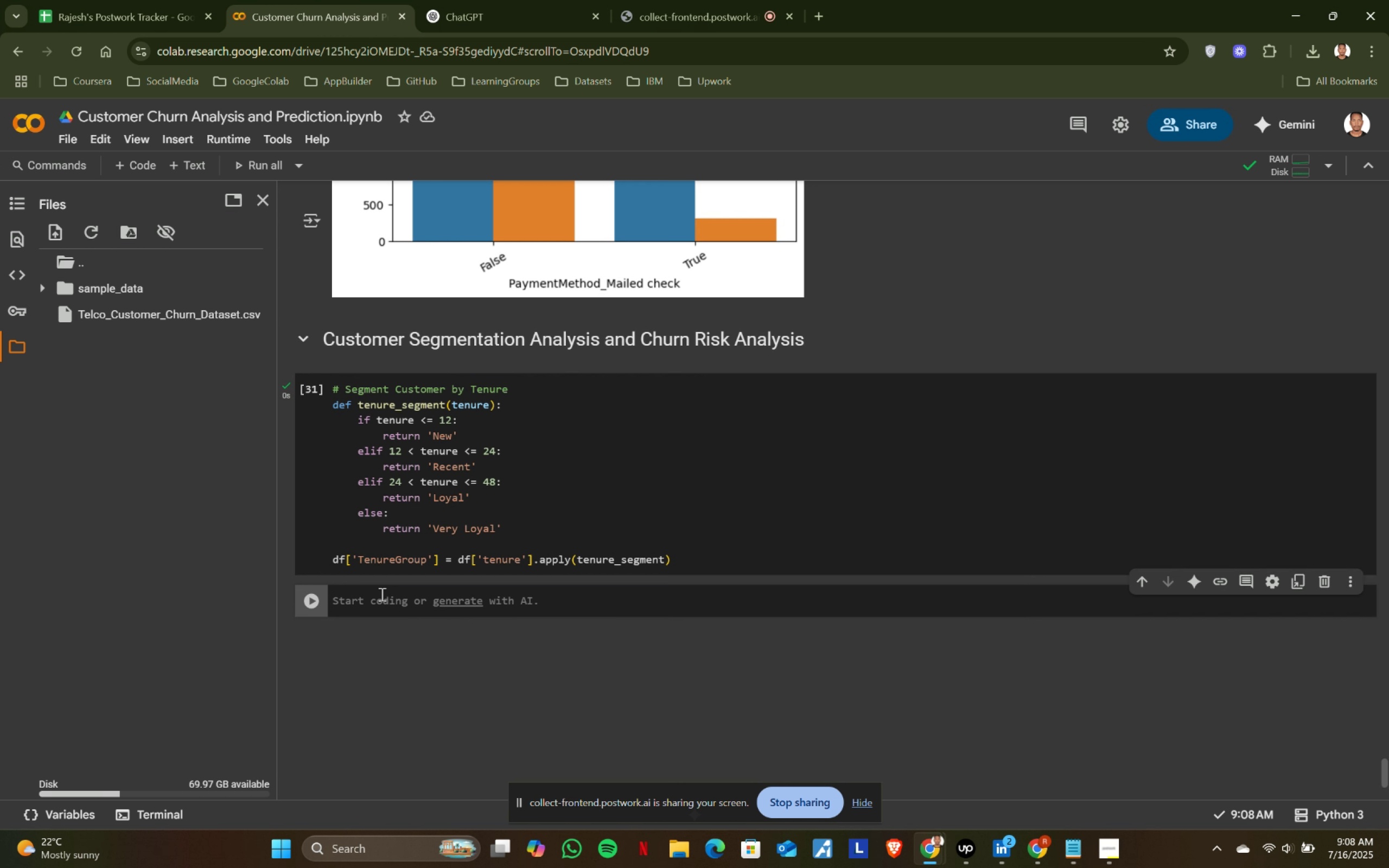 
key(Shift+ShiftRight)
 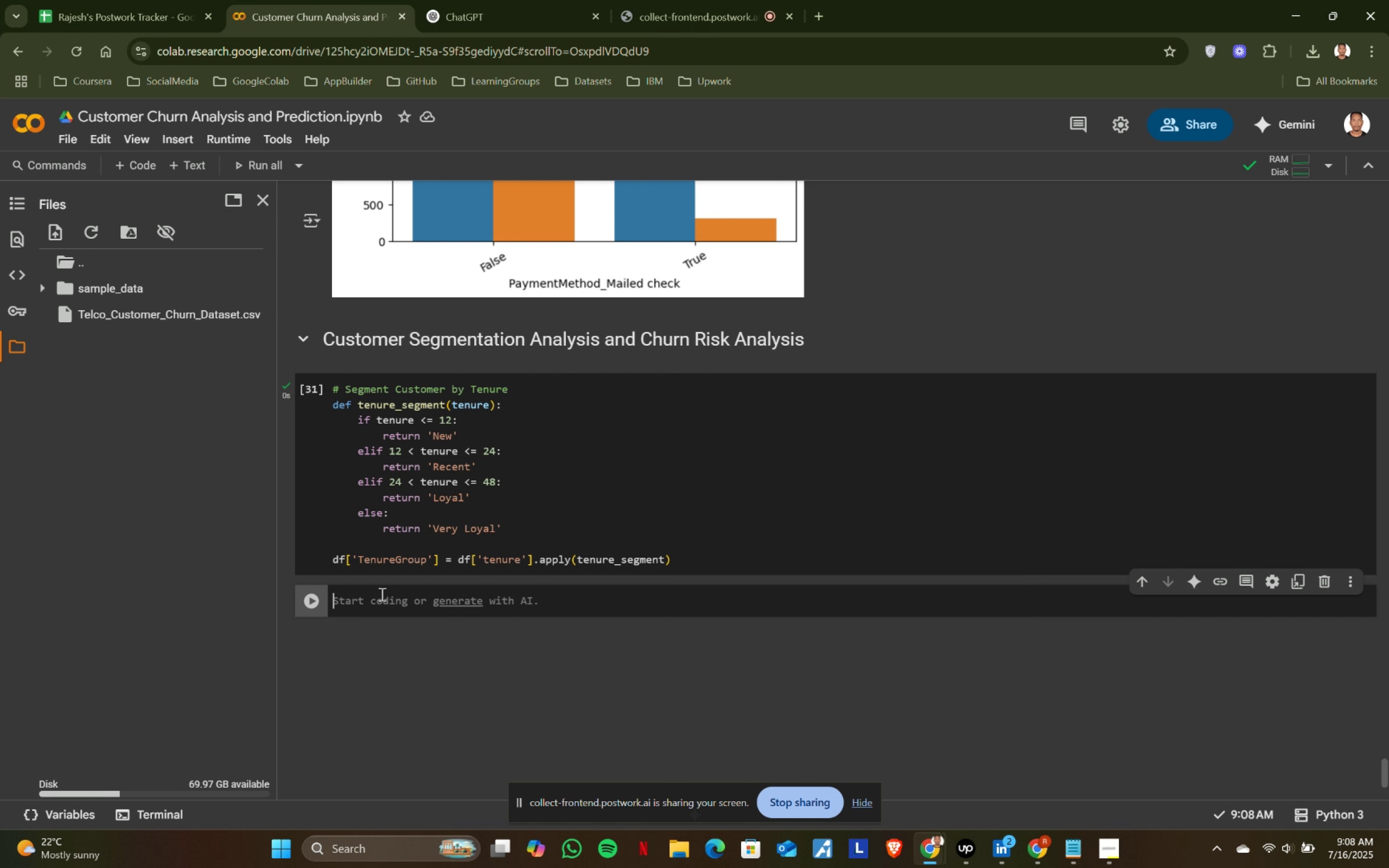 
key(Shift+Enter)
 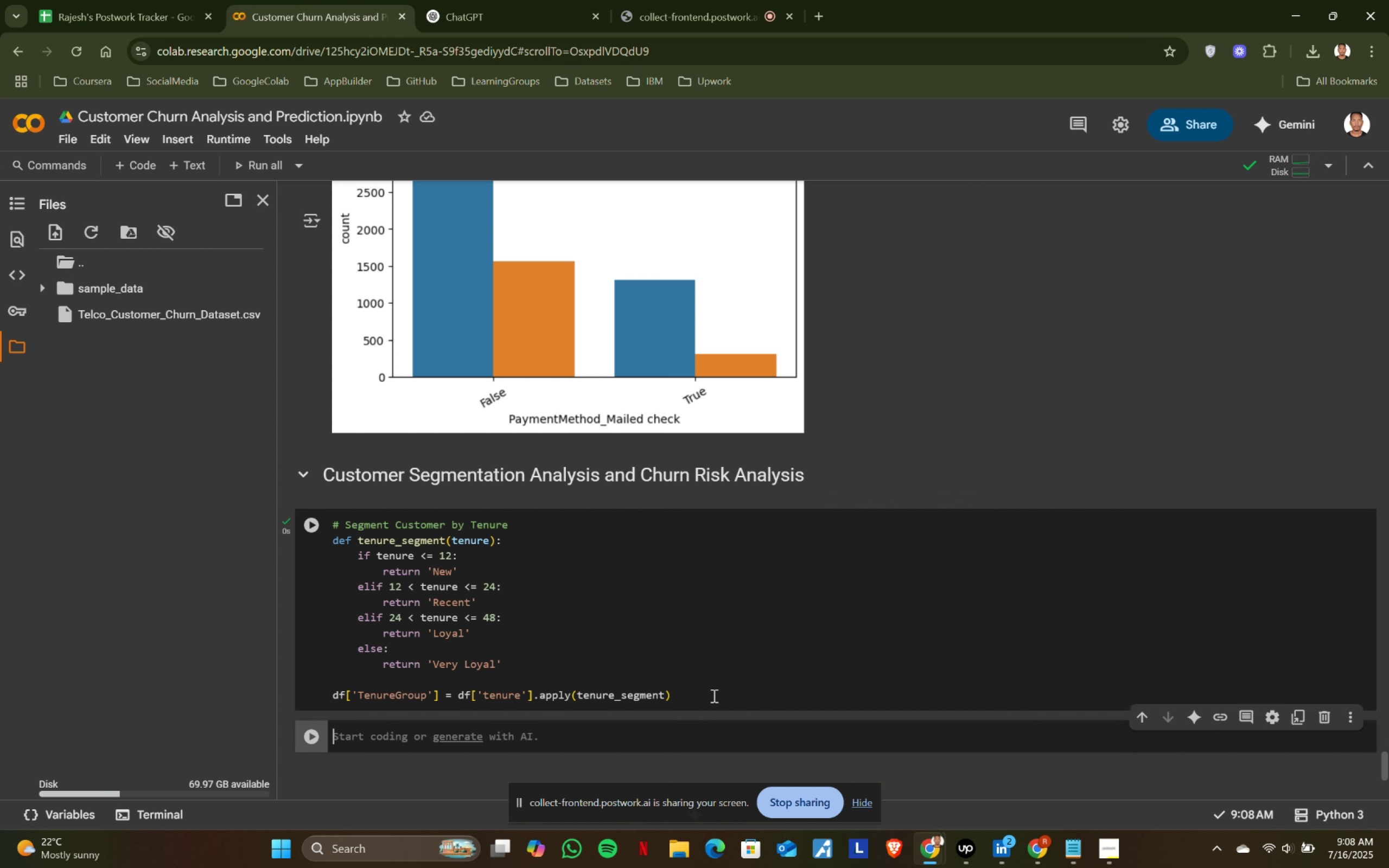 
scroll: coordinate [622, 656], scroll_direction: down, amount: 1.0
 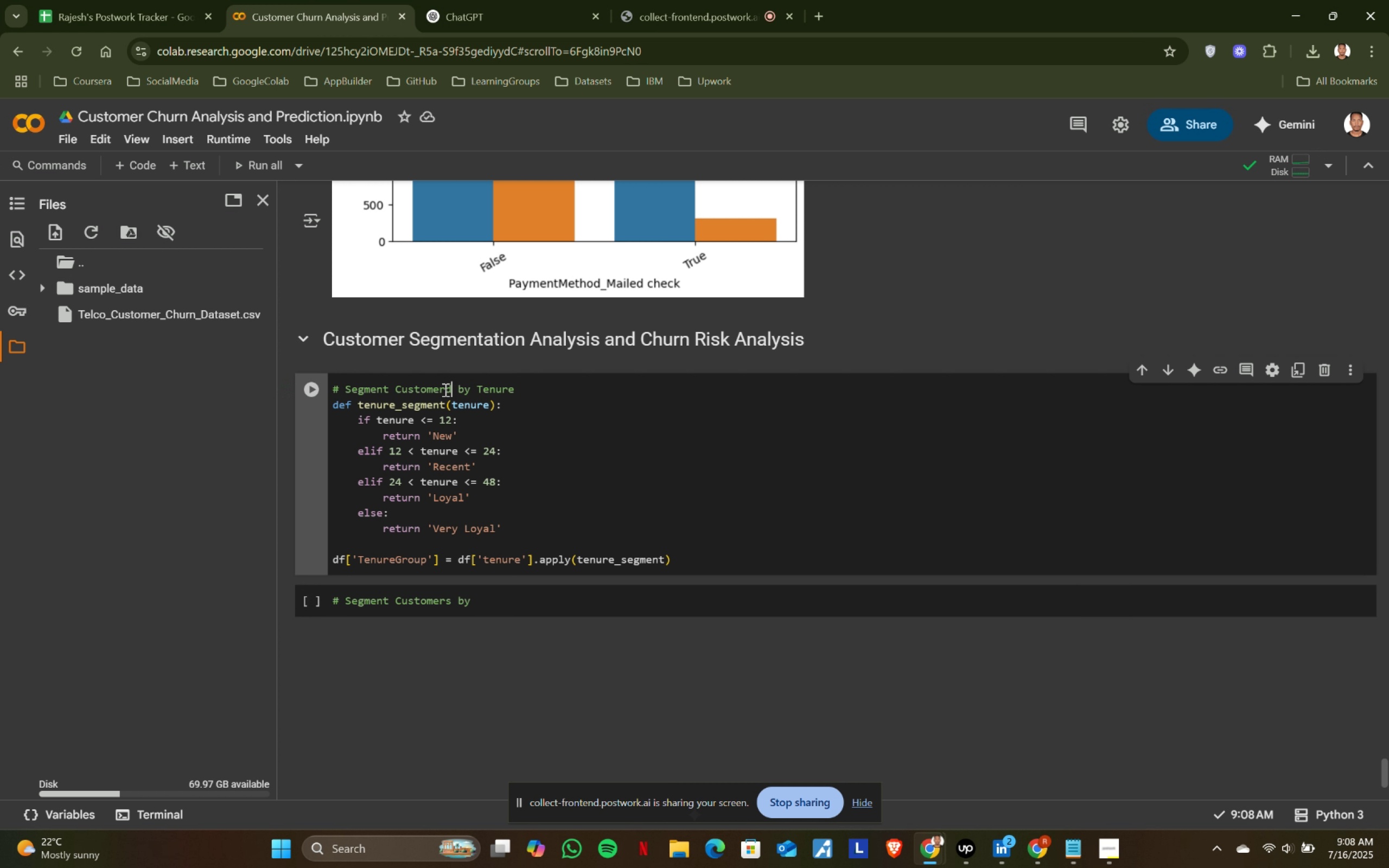 
wait(19.48)
 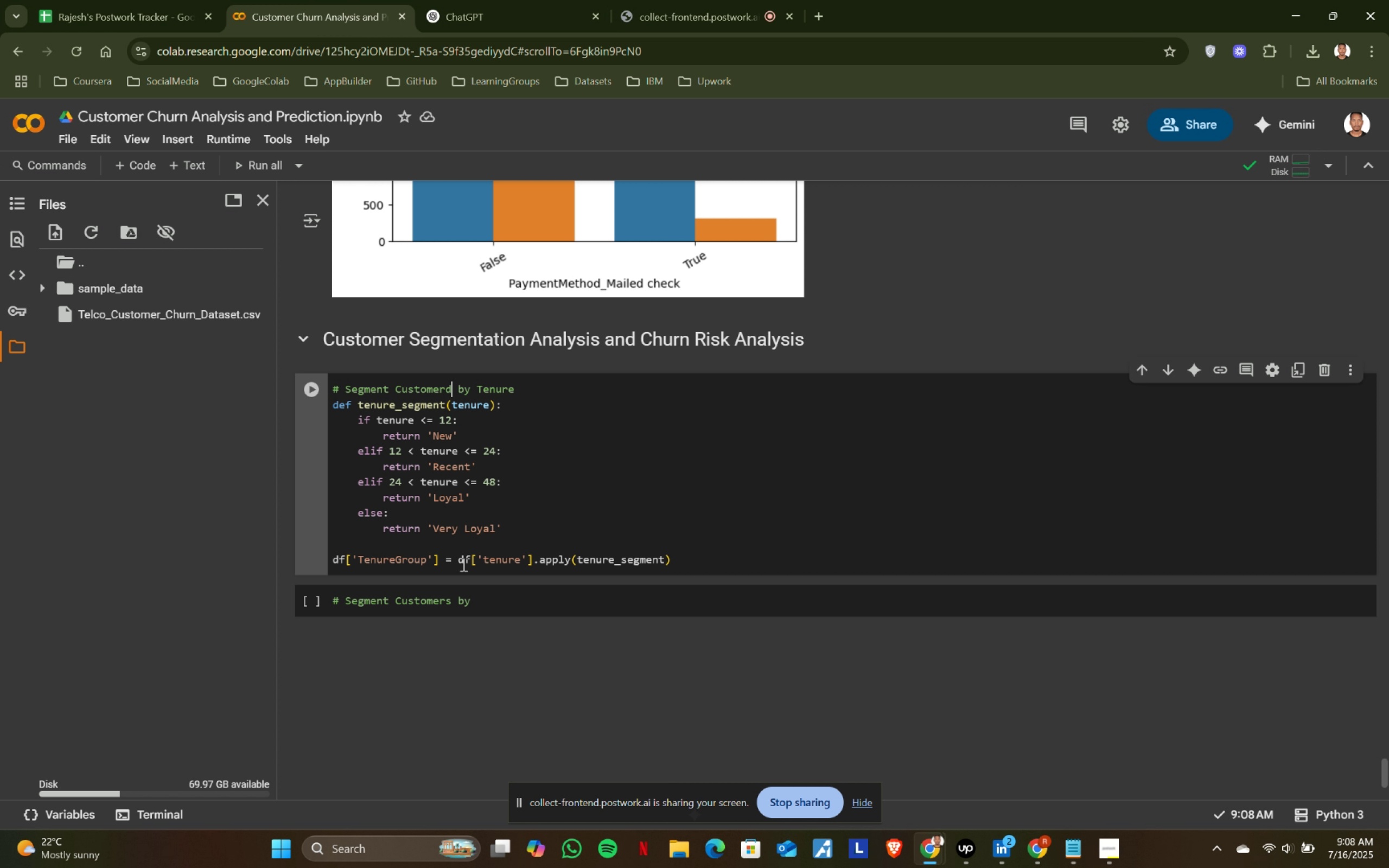 
type(# Segment Customer )
key(Backspace)
type(s by )
 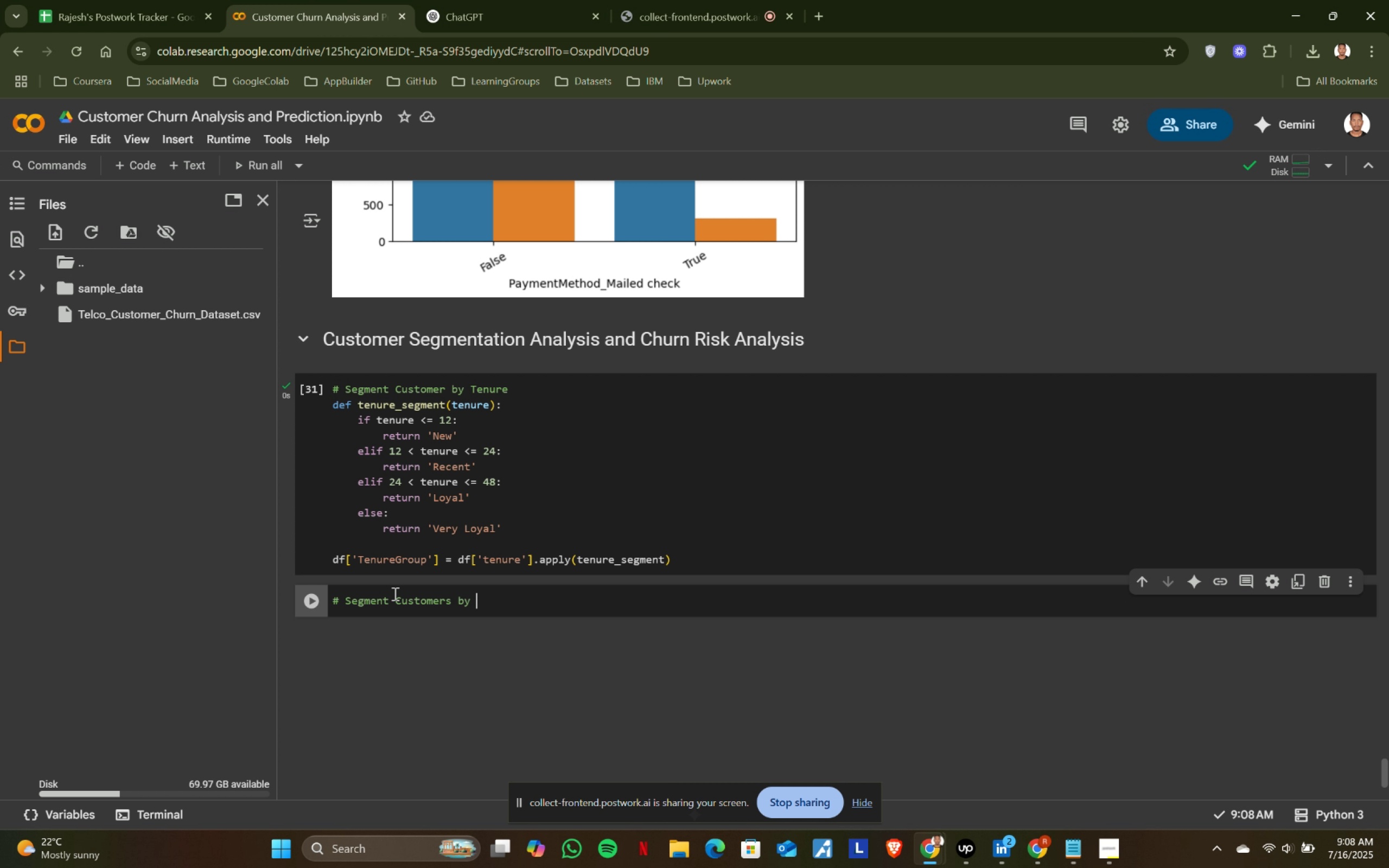 
left_click([444, 386])
 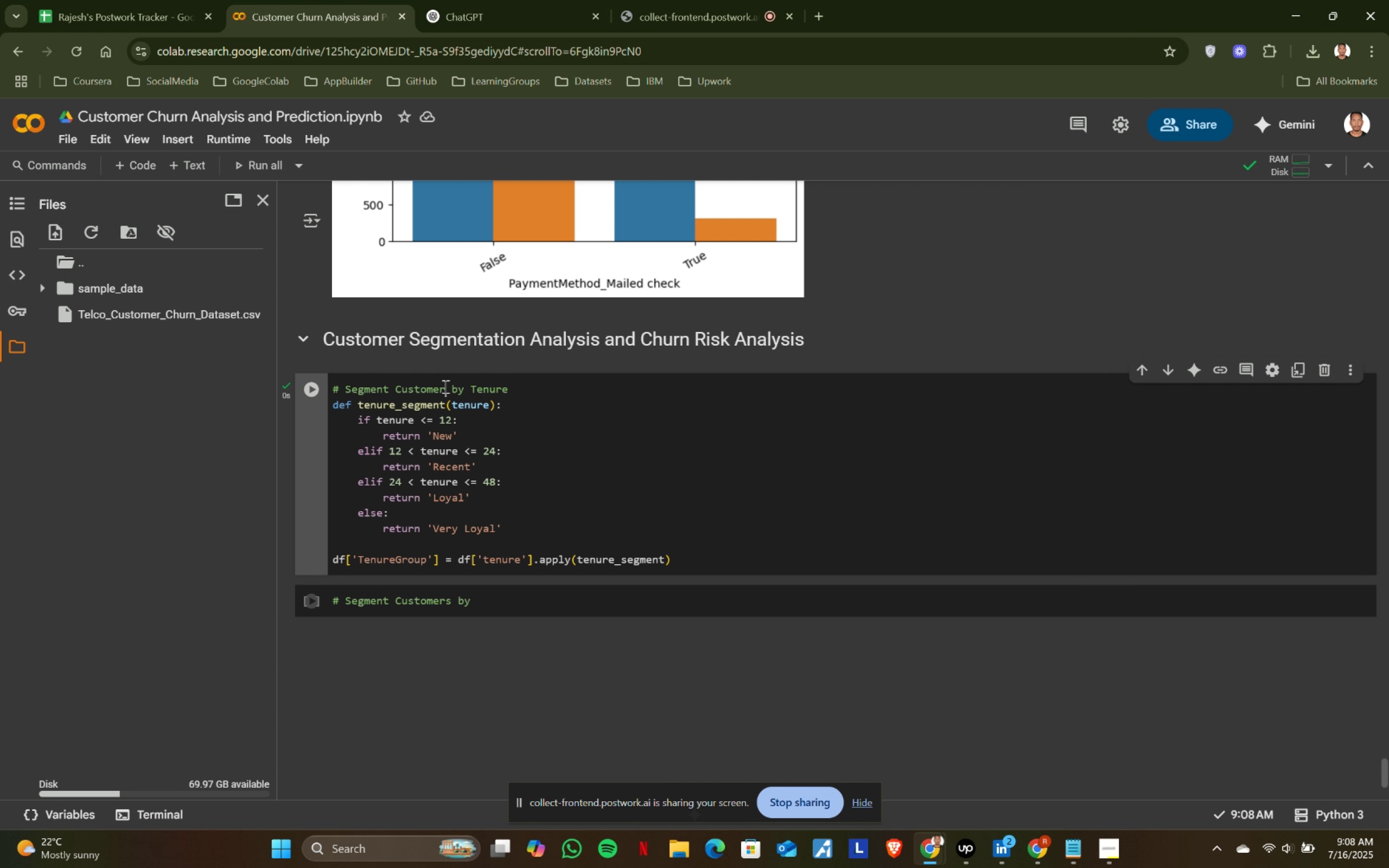 
key(D)
 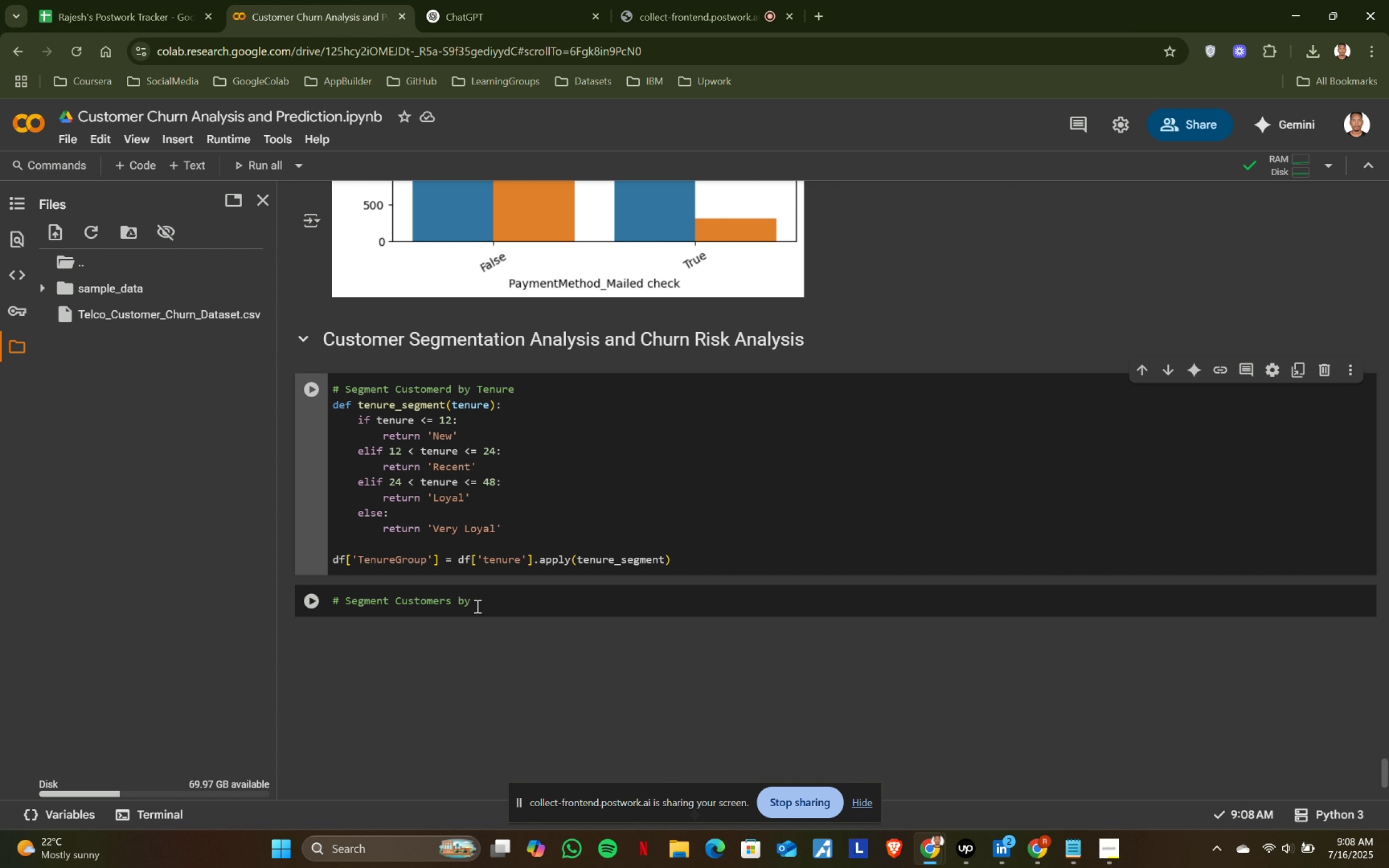 
key(Backspace)
 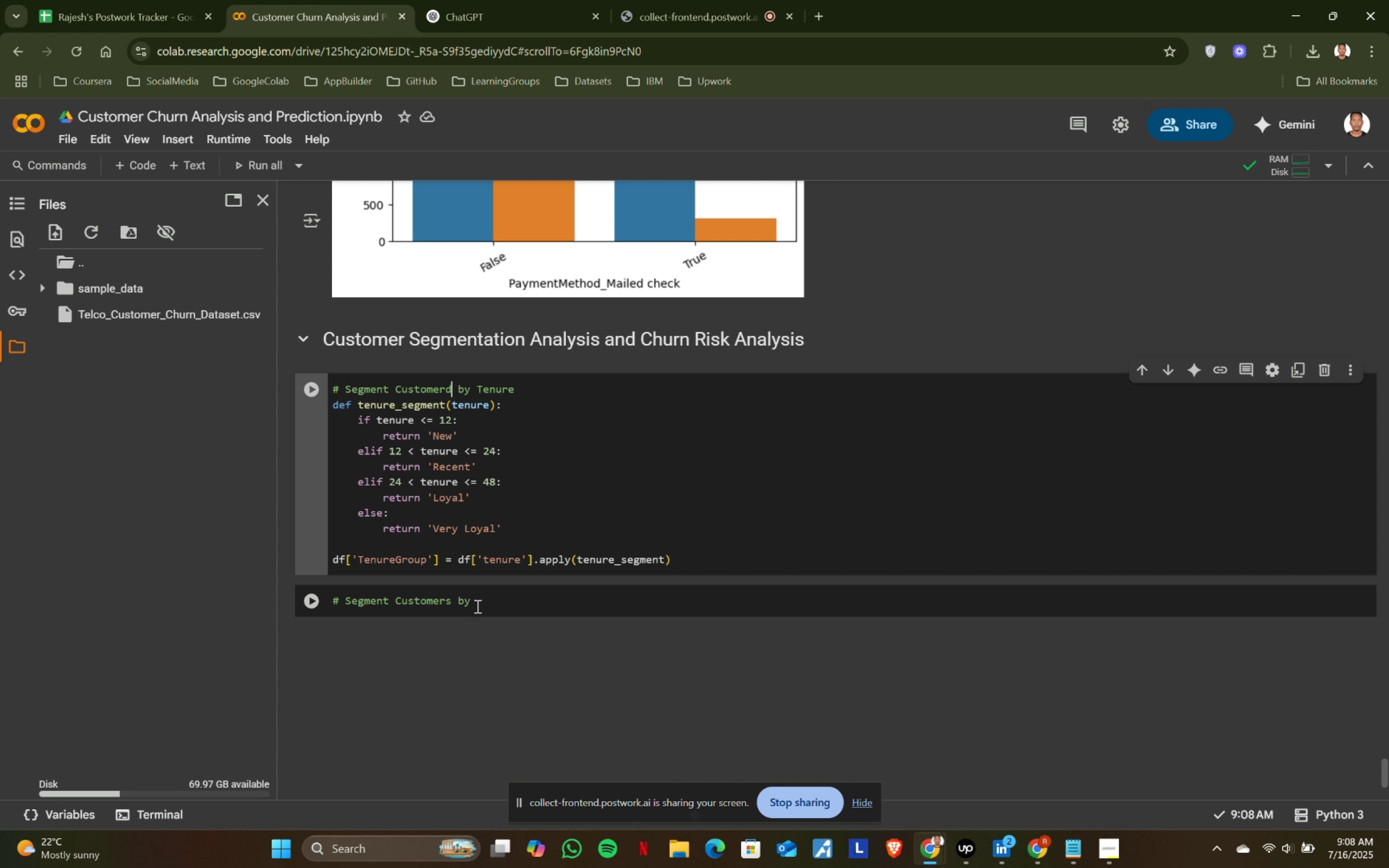 
key(S)
 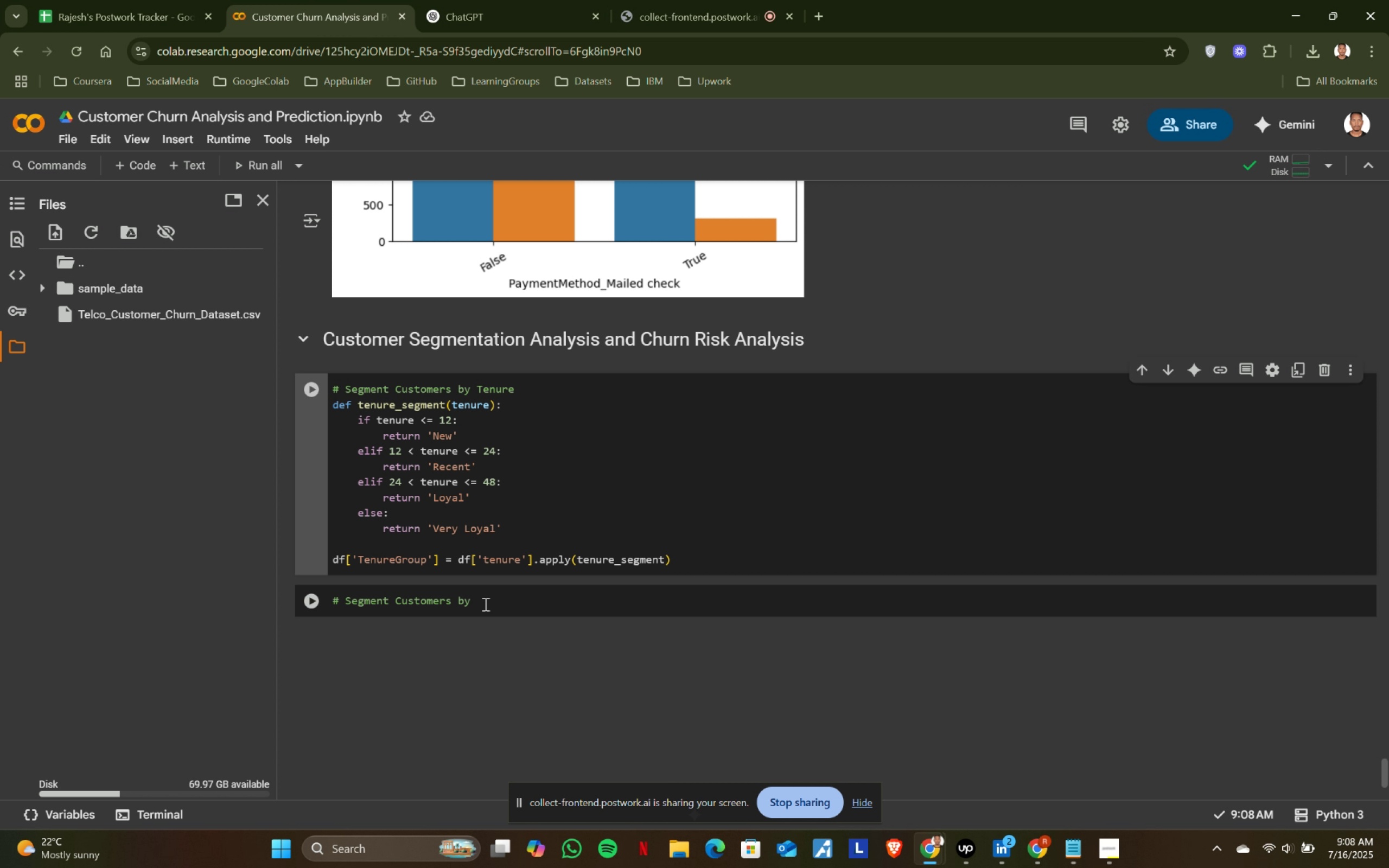 
left_click([490, 602])
 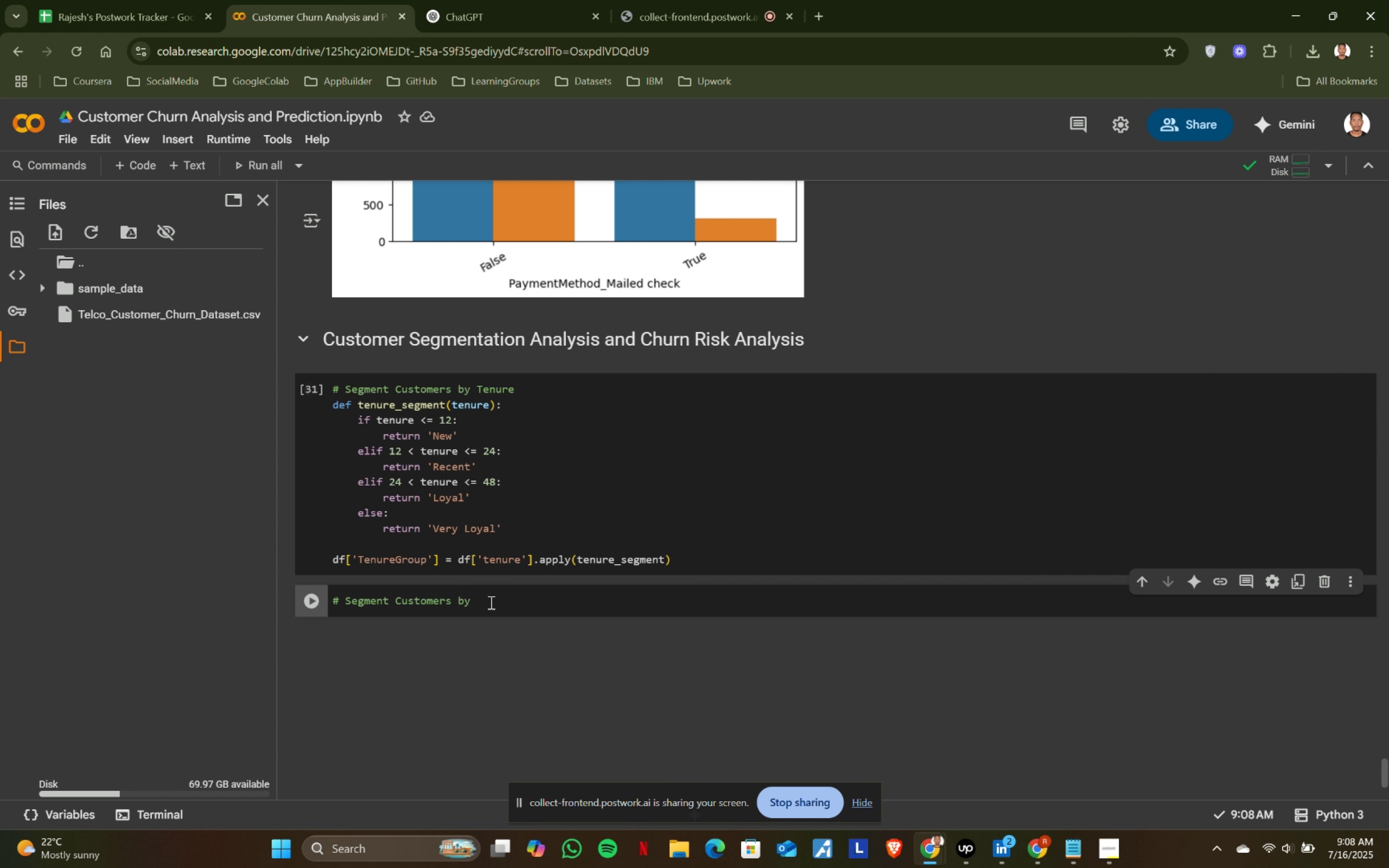 
type(Monthly Charges)
 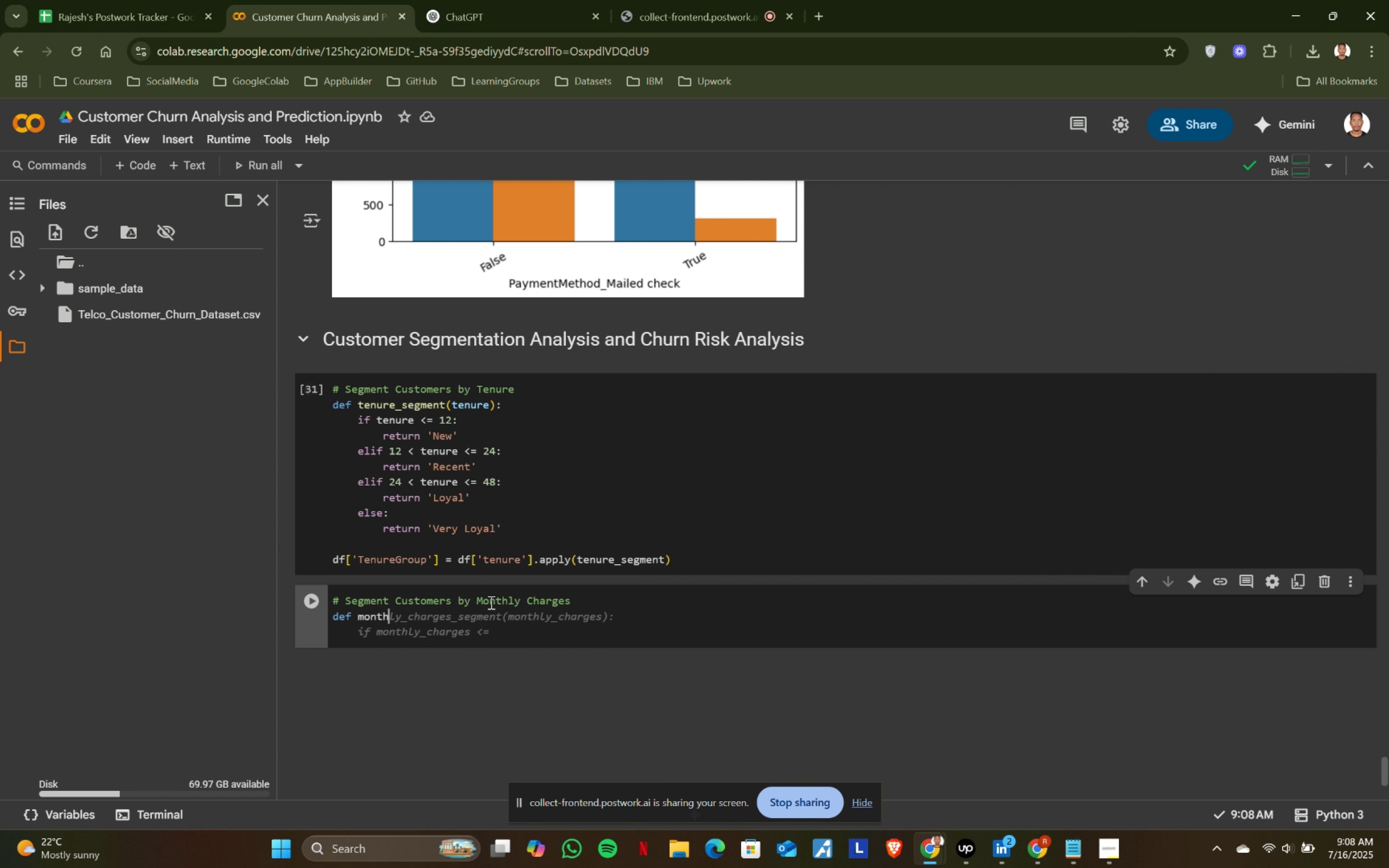 
key(Enter)
 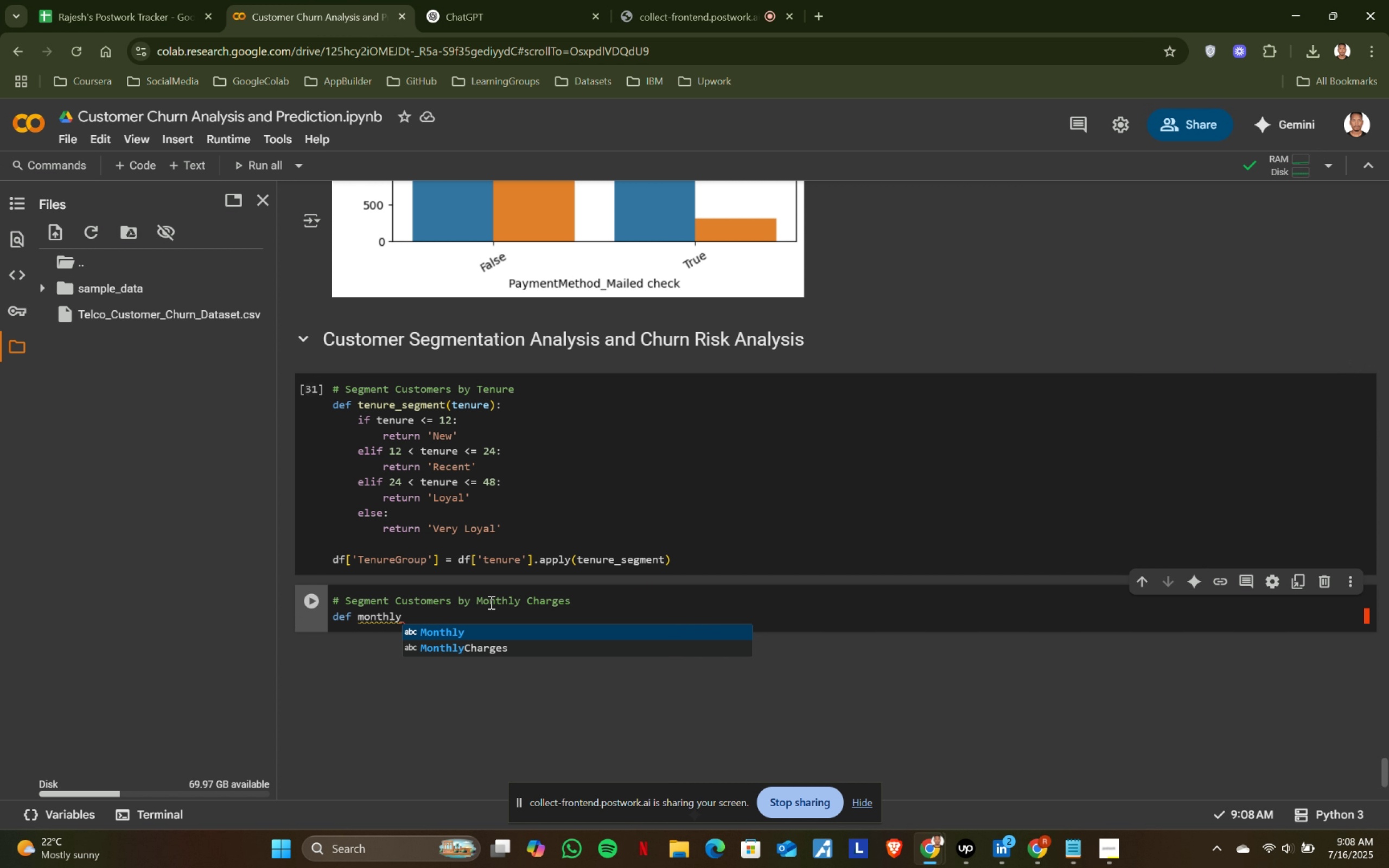 
type(def monthly[NumLock][NumLock][NumLock][NumLock])
key(Backspace)
key(Backspace)
key(Backspace)
key(Backspace)
key(Backspace)
key(Backspace)
key(Backspace)
type(charges_segment('charges)
 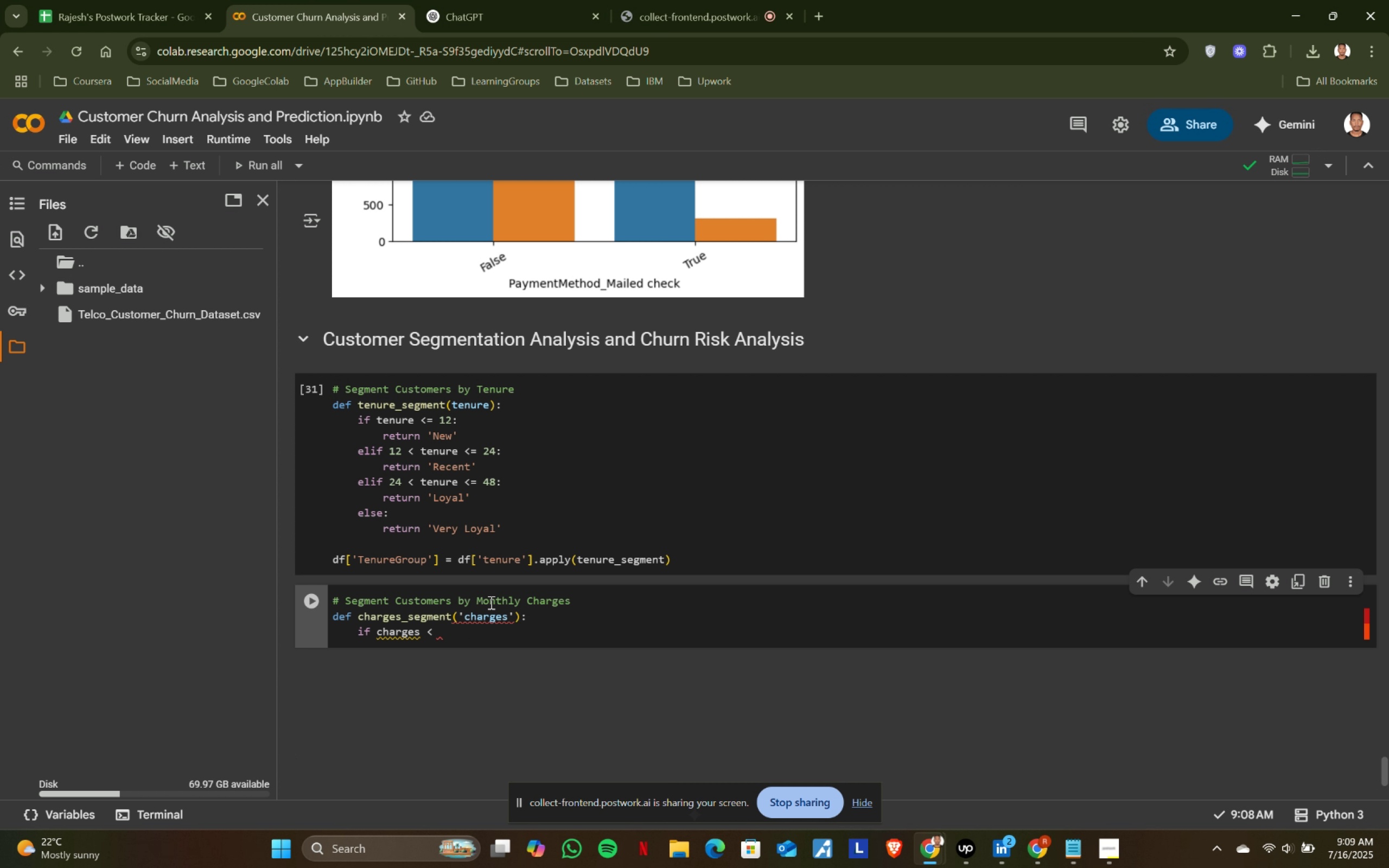 
key(ArrowRight)
 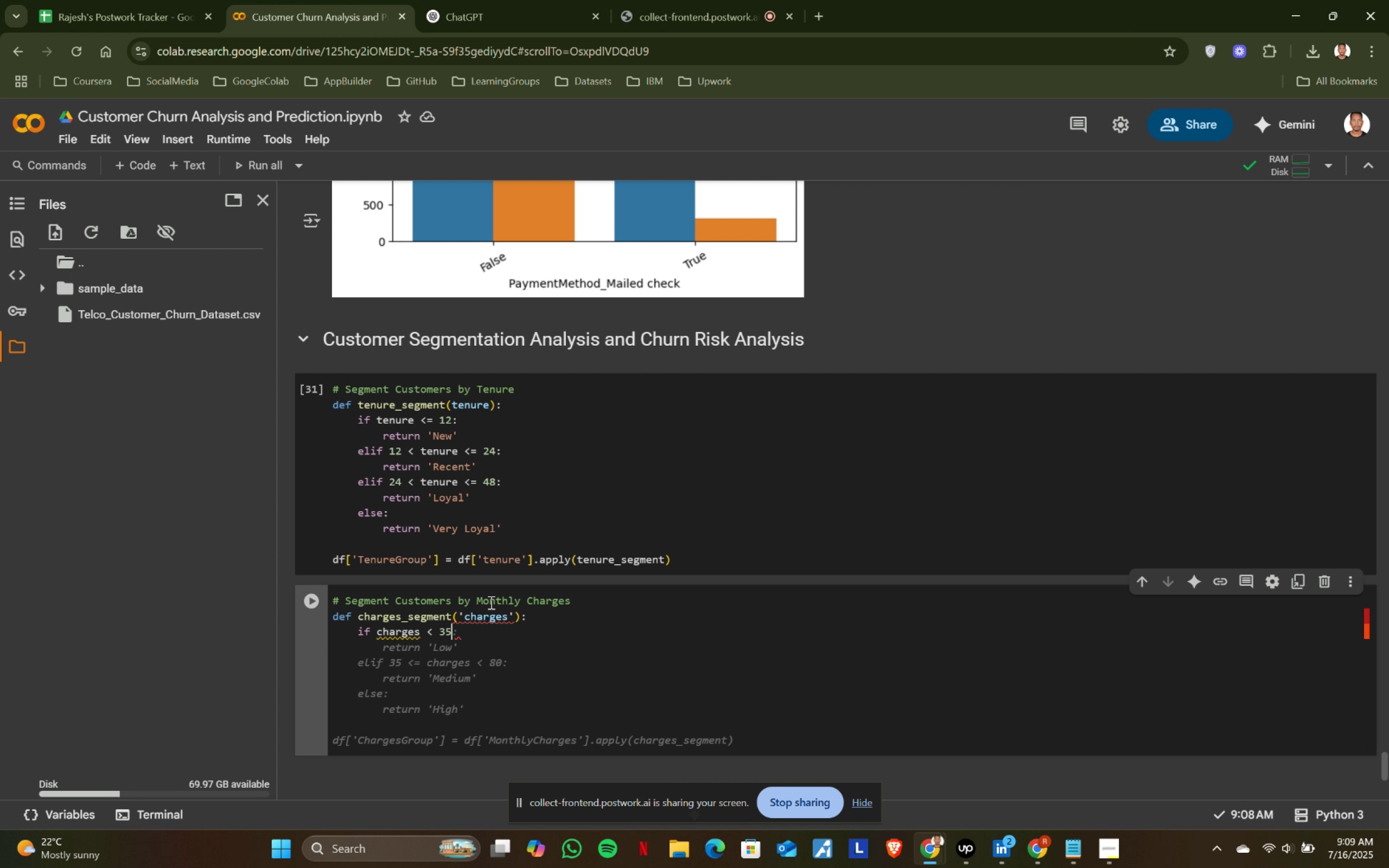 
key(ArrowRight)
 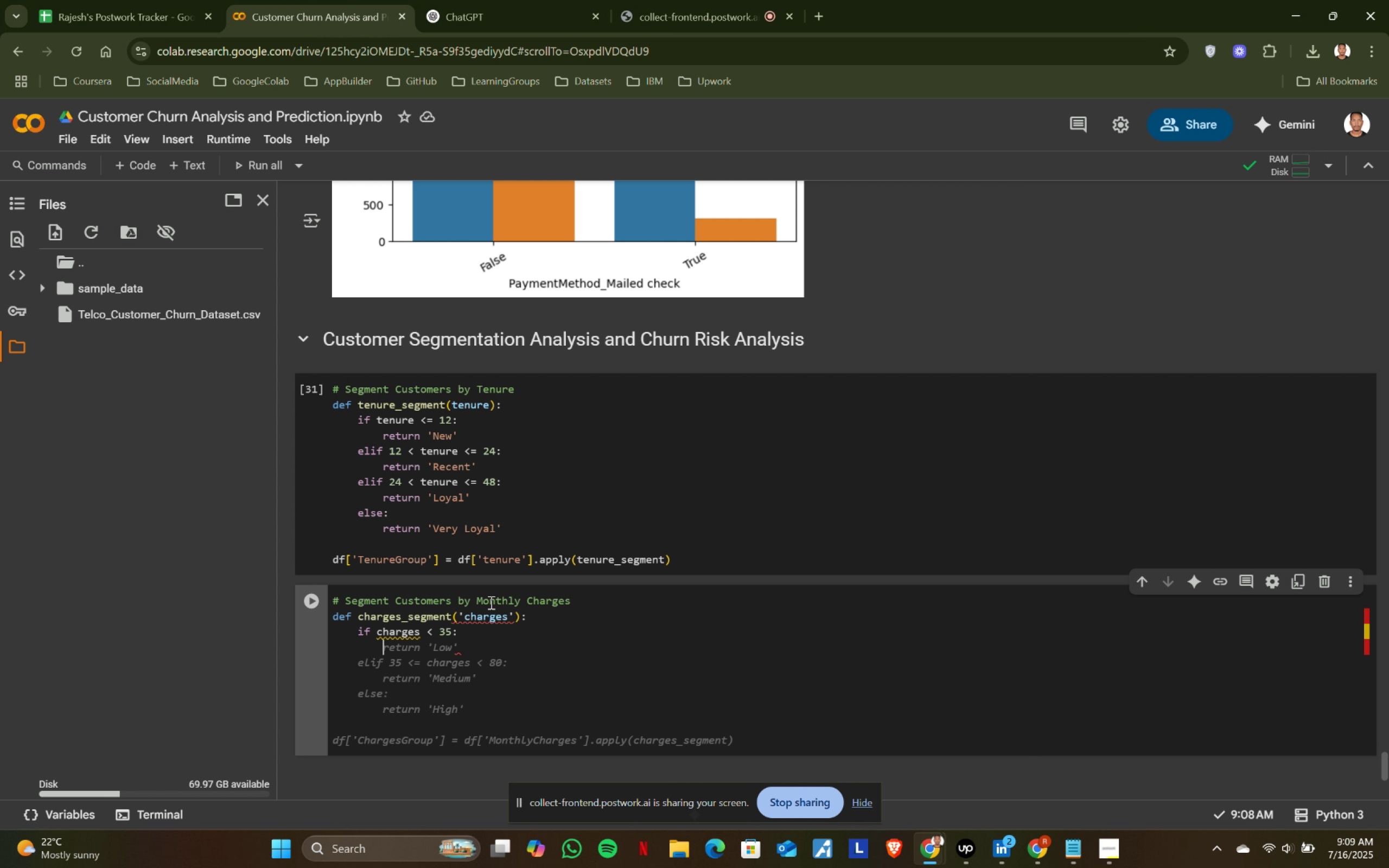 
key(Shift+ShiftRight)
 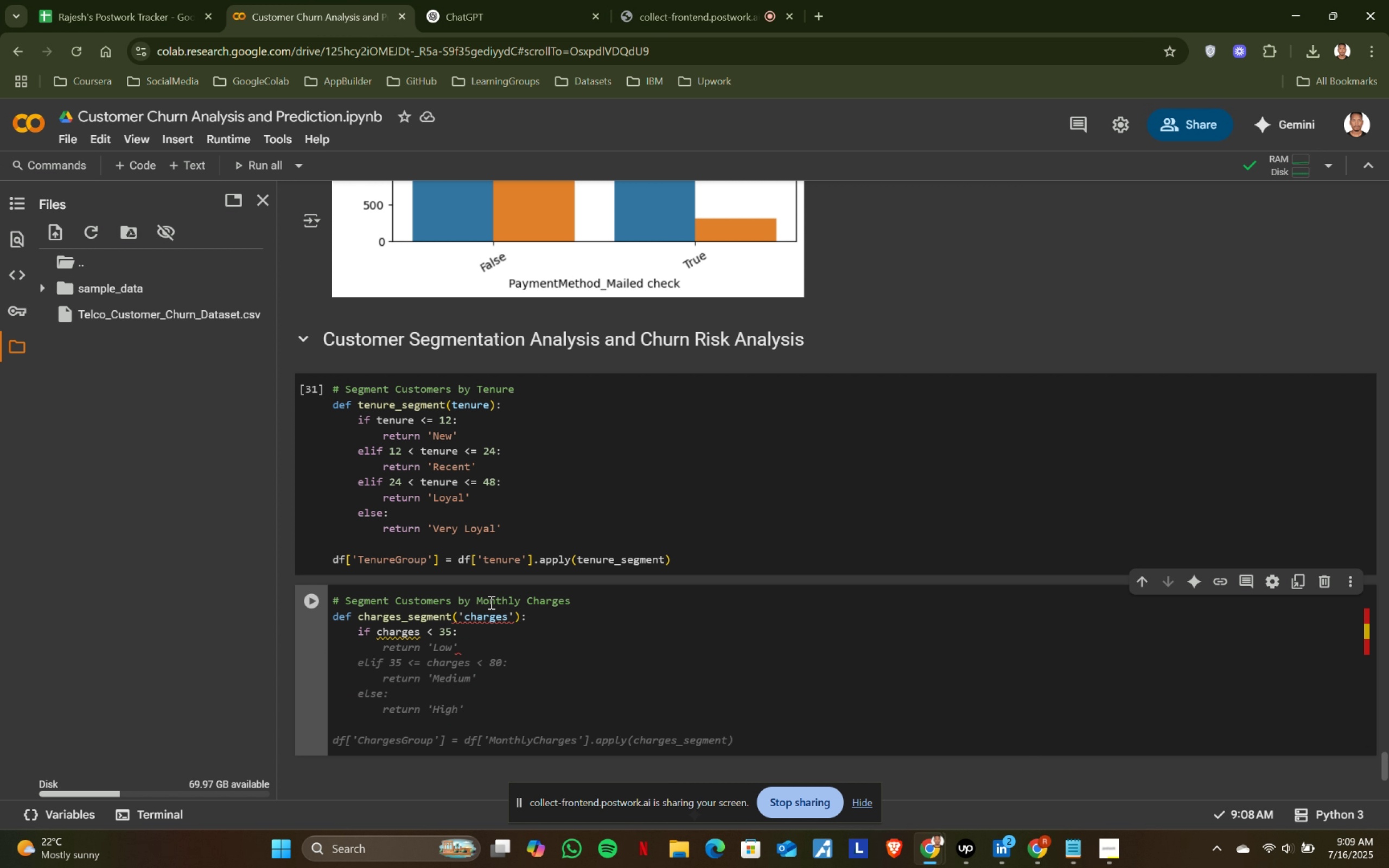 
key(Shift+Semicolon)
 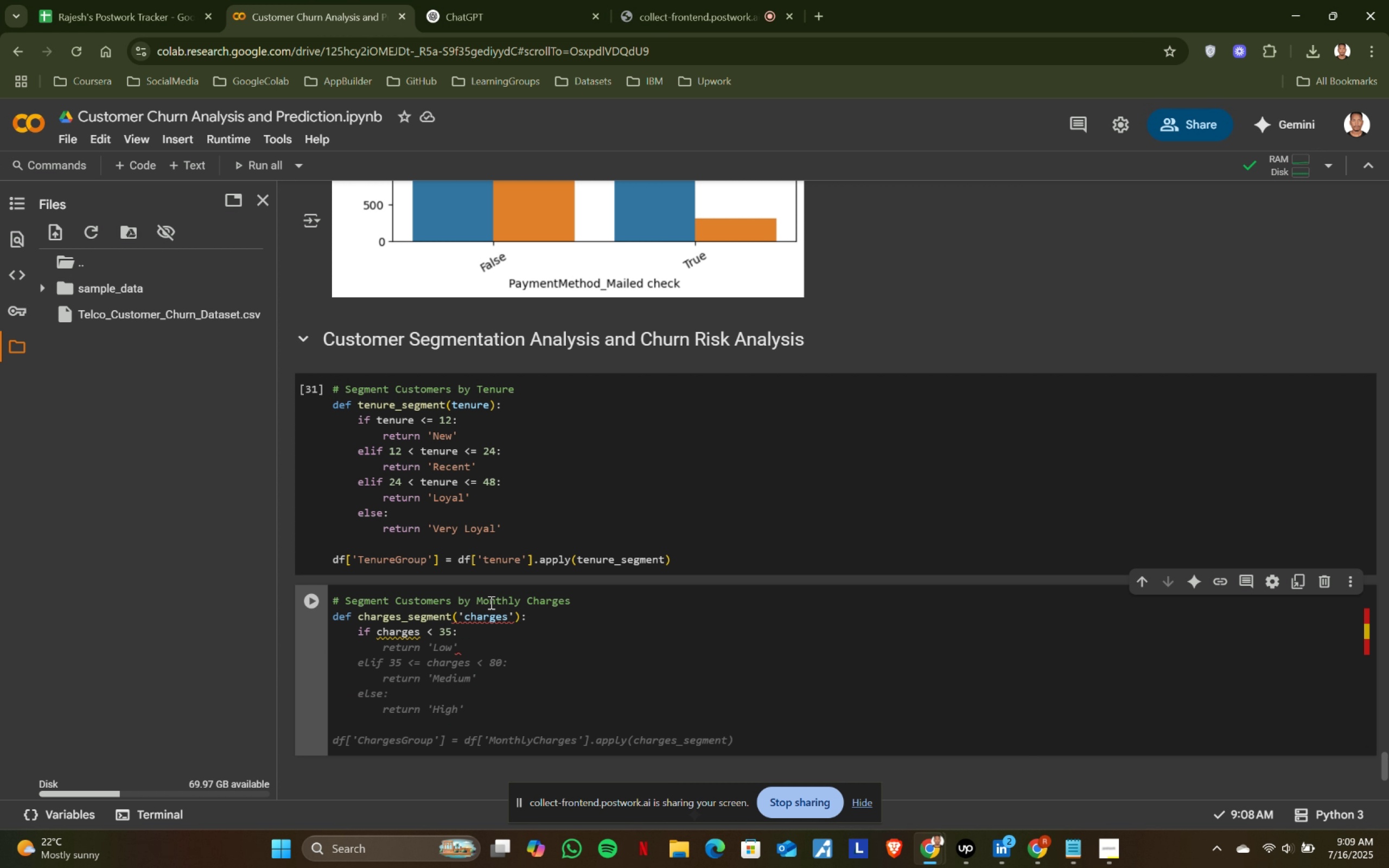 
key(Enter)
 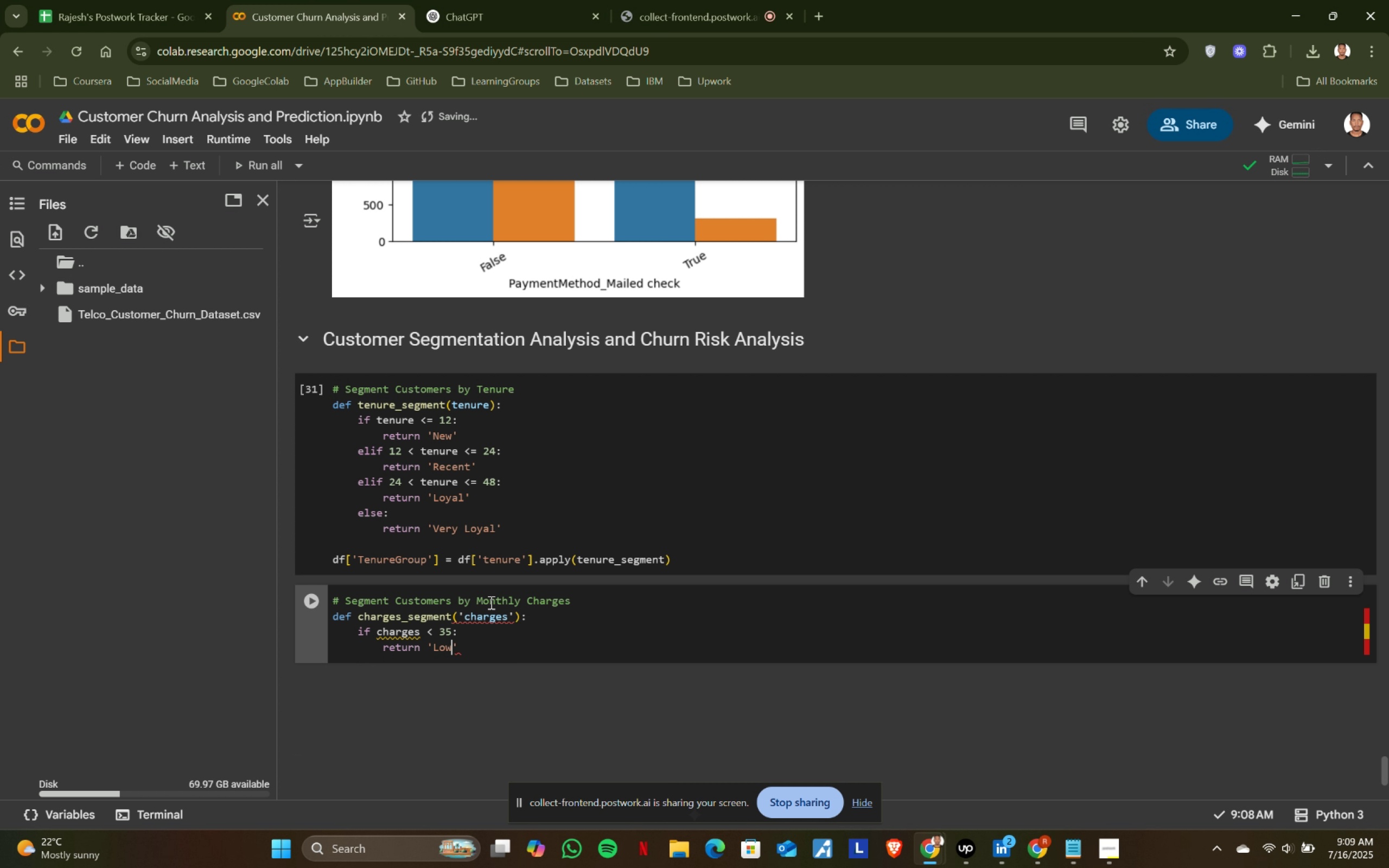 
type(if charges <=)
key(Backspace)
type( 35:)
 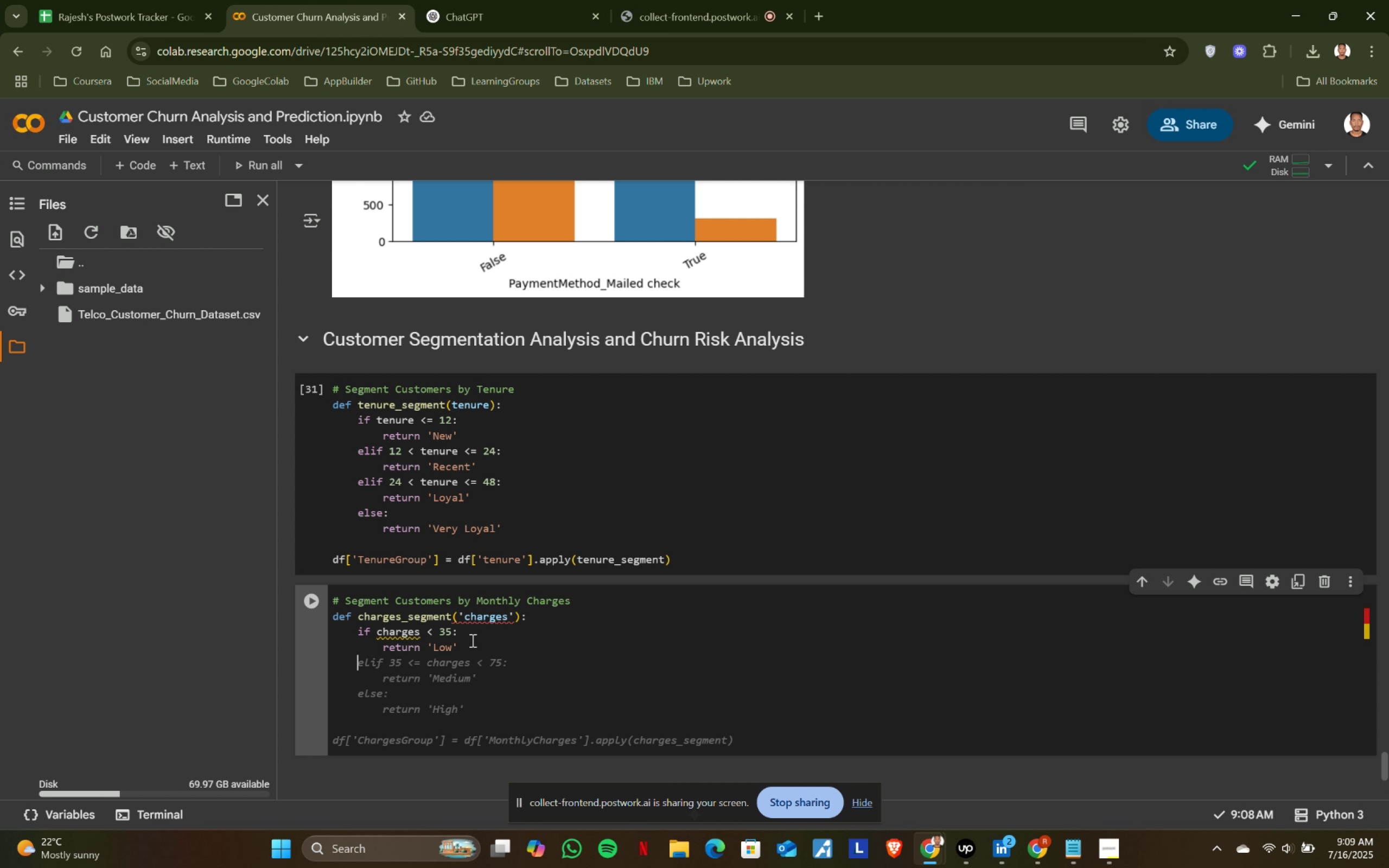 
key(Enter)
 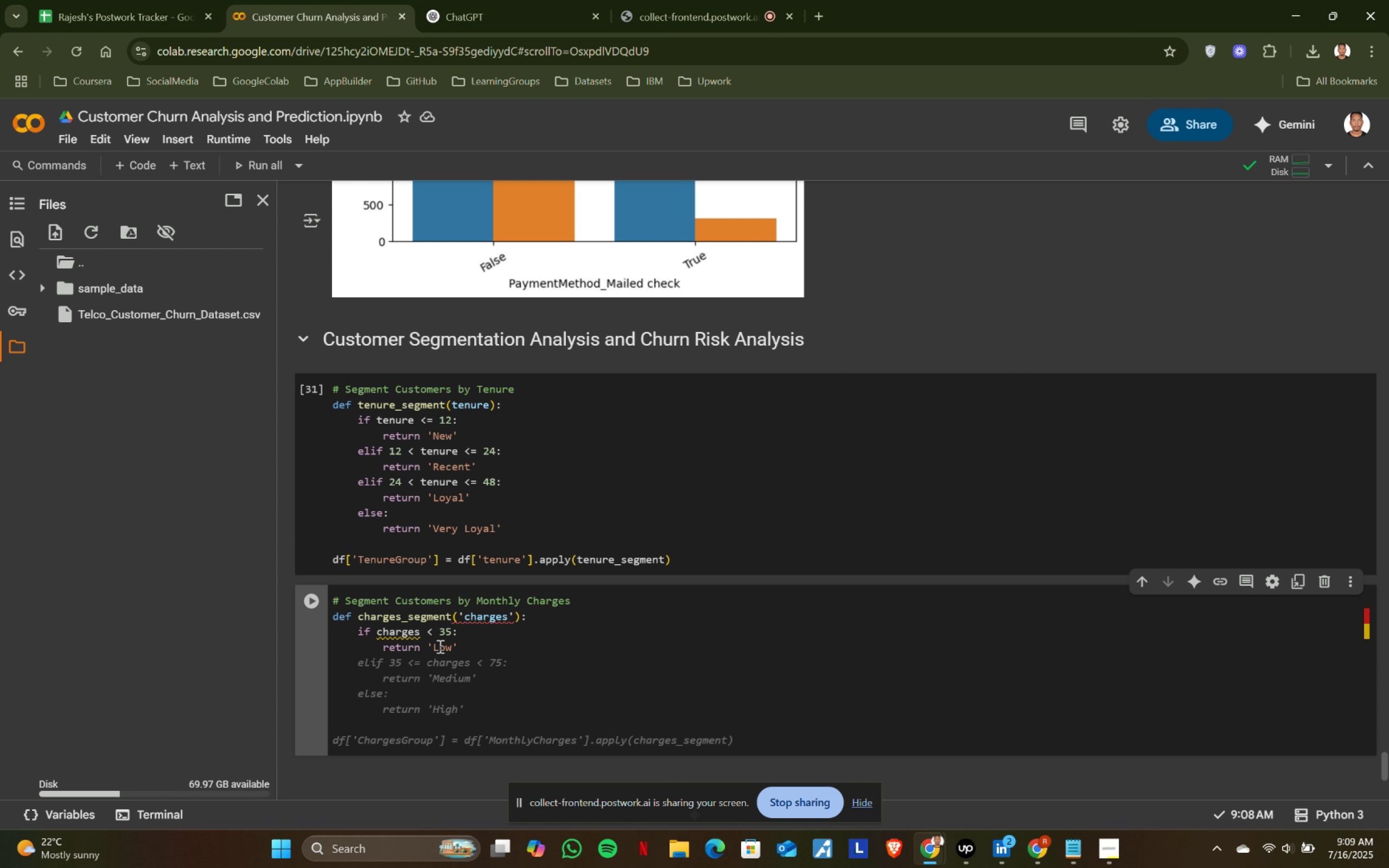 
type(return 'Low)
 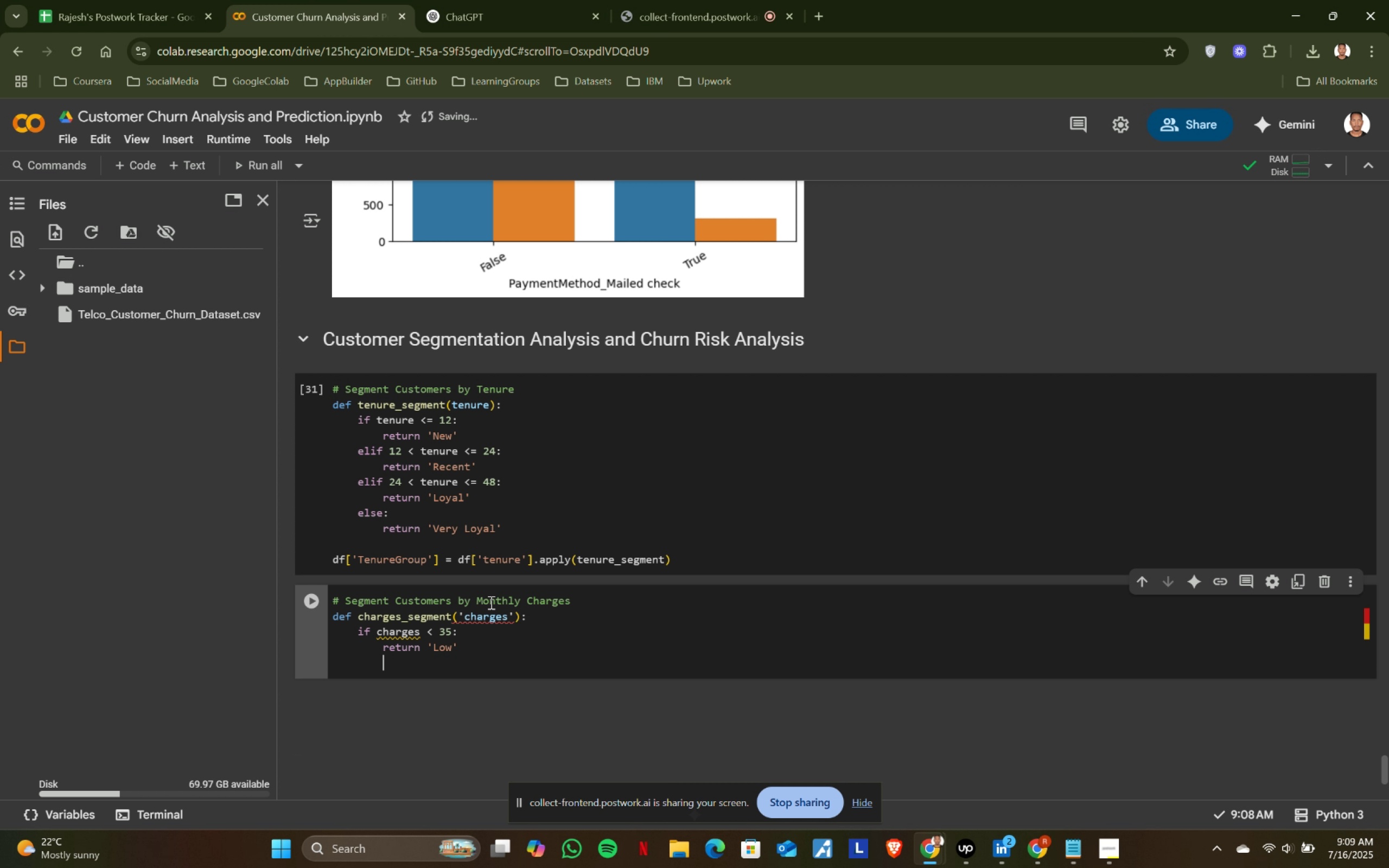 
key(ArrowRight)
 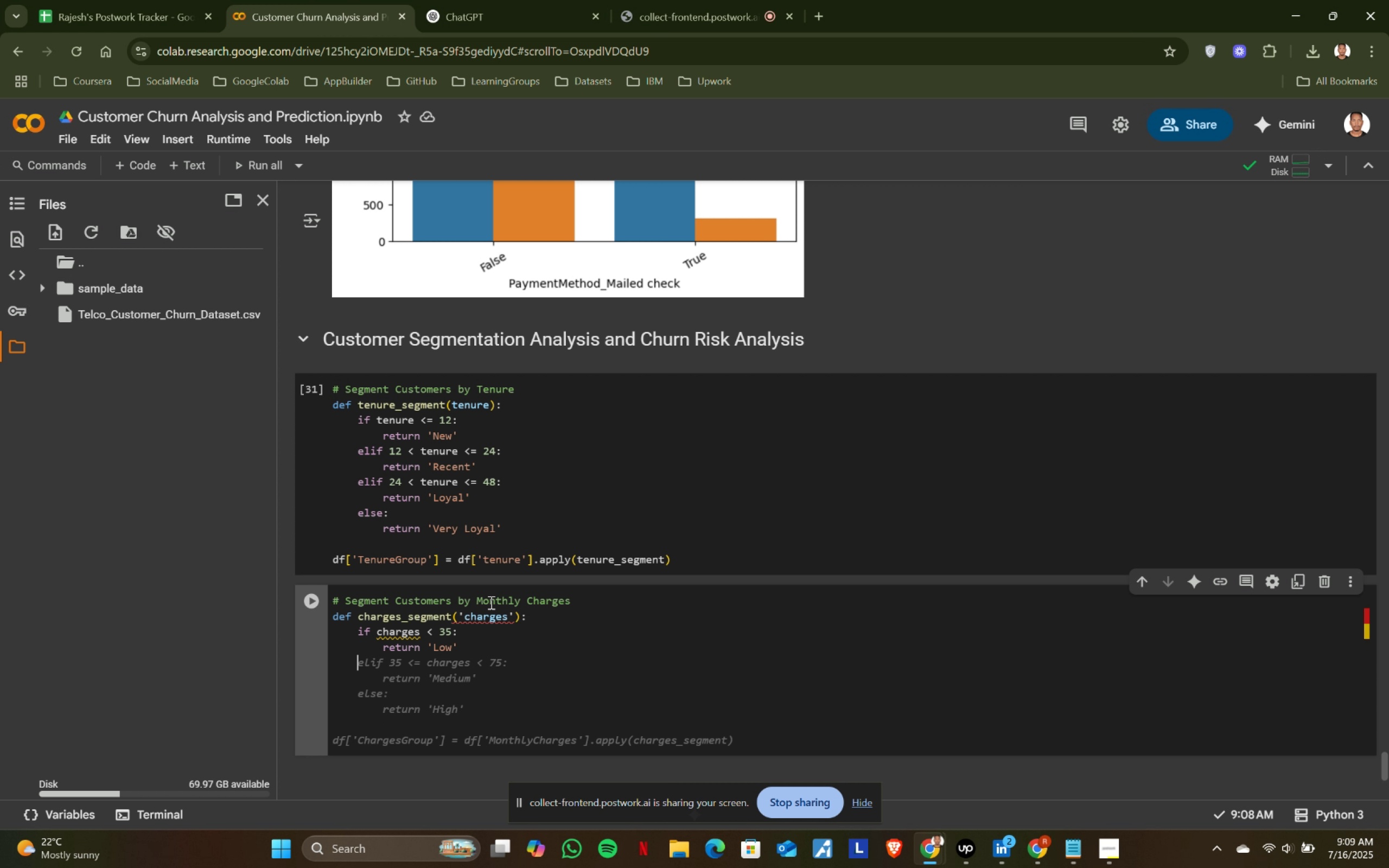 
key(Enter)
 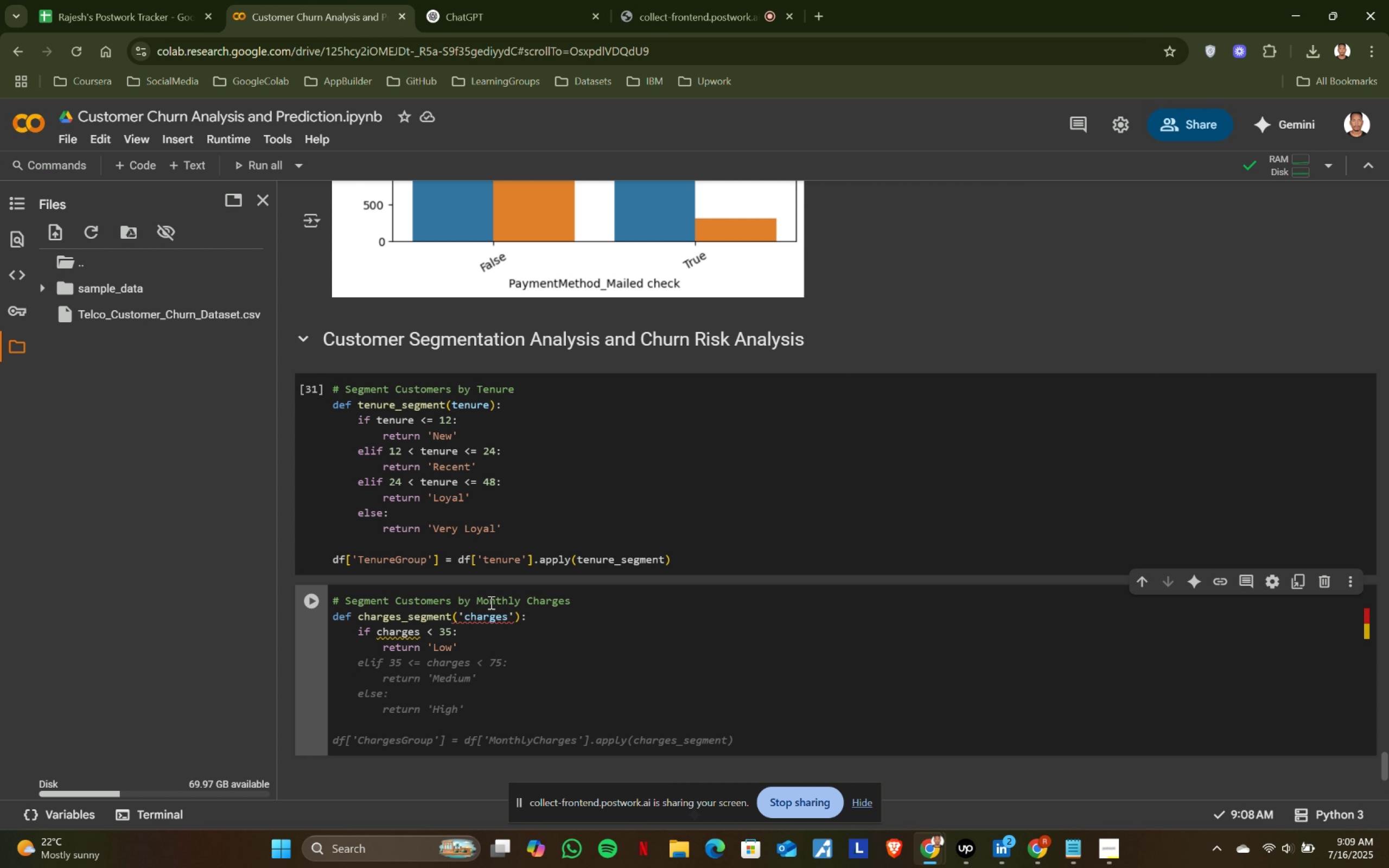 
key(Backspace)
 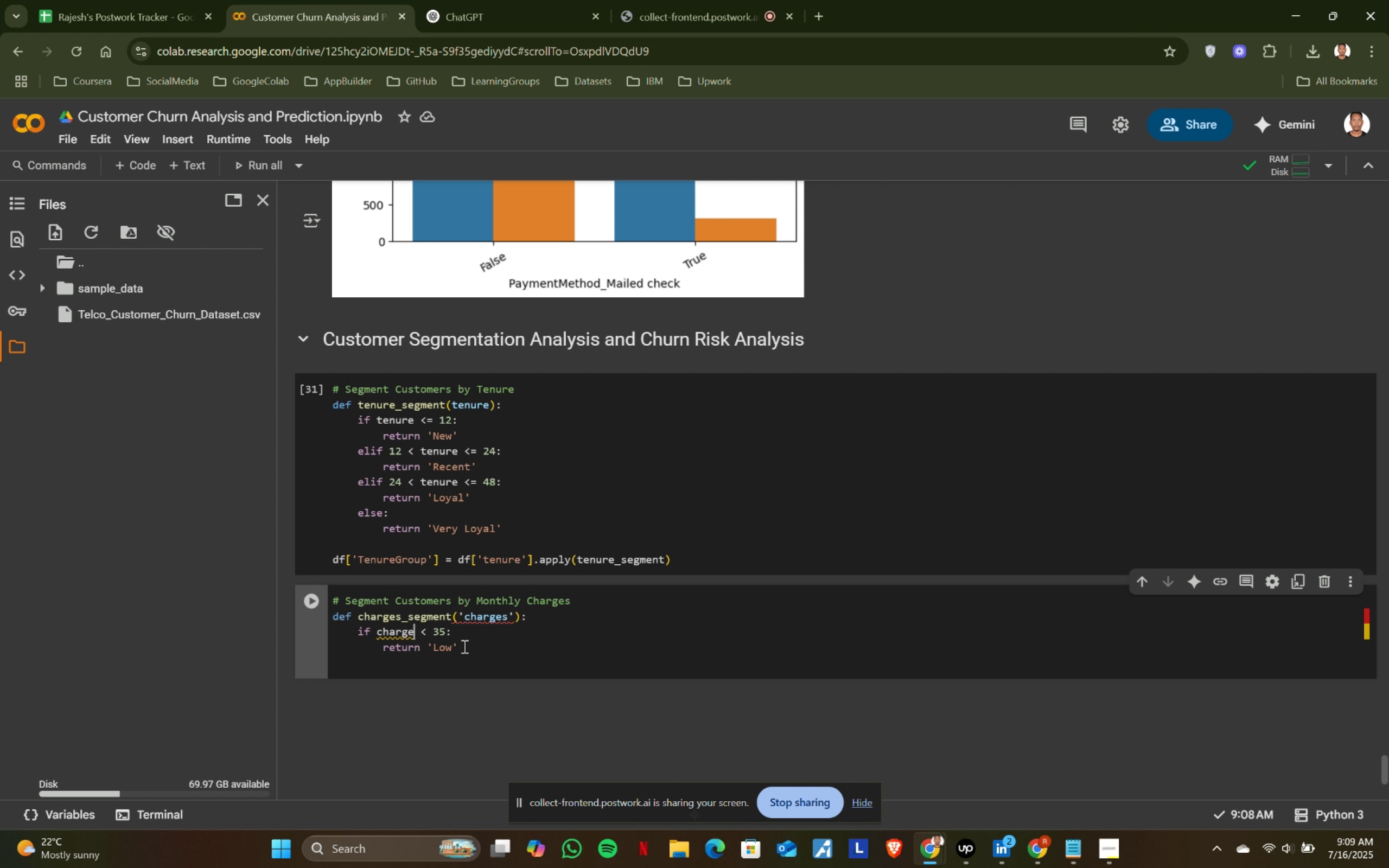 
wait(7.46)
 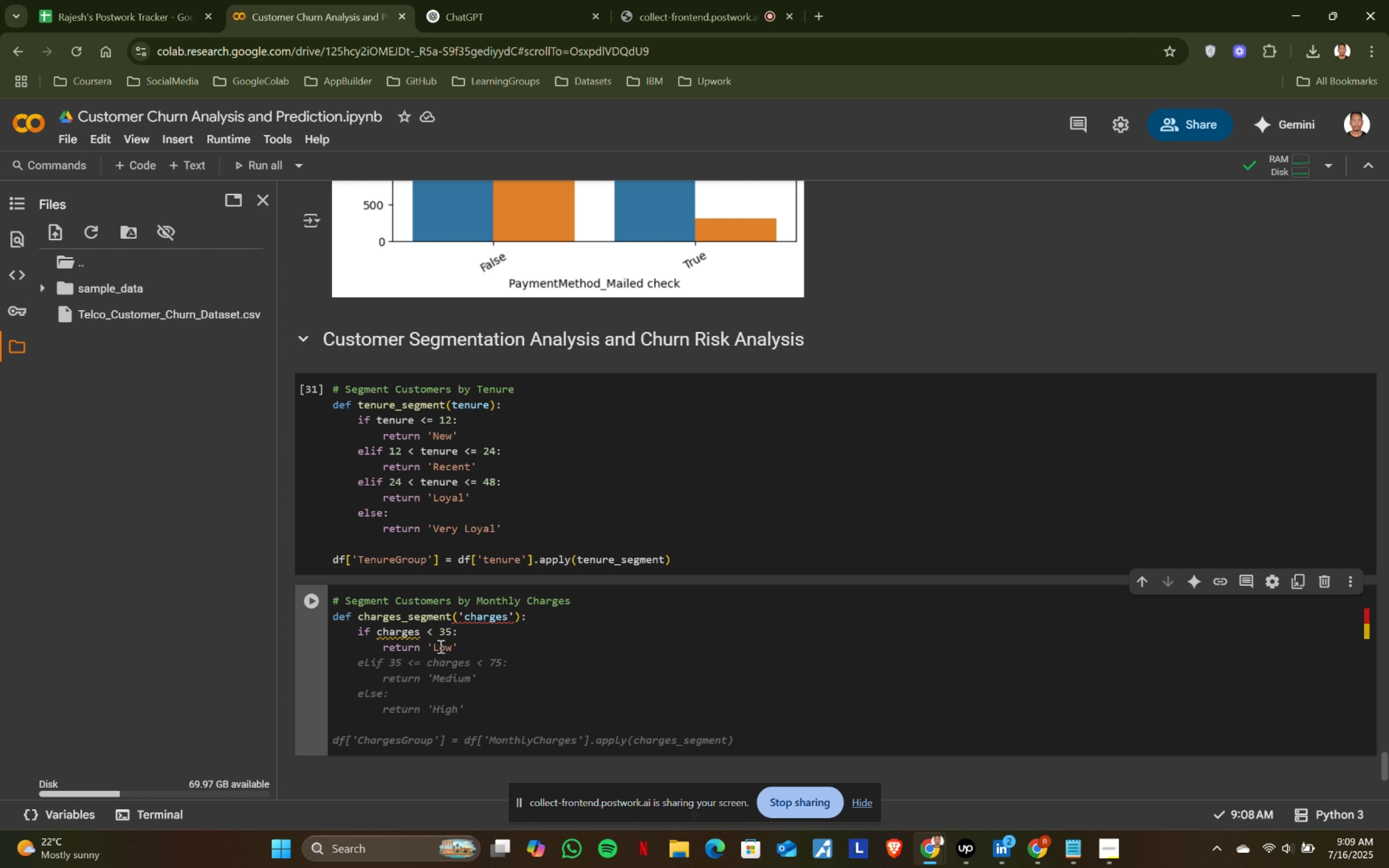 
left_click([422, 630])
 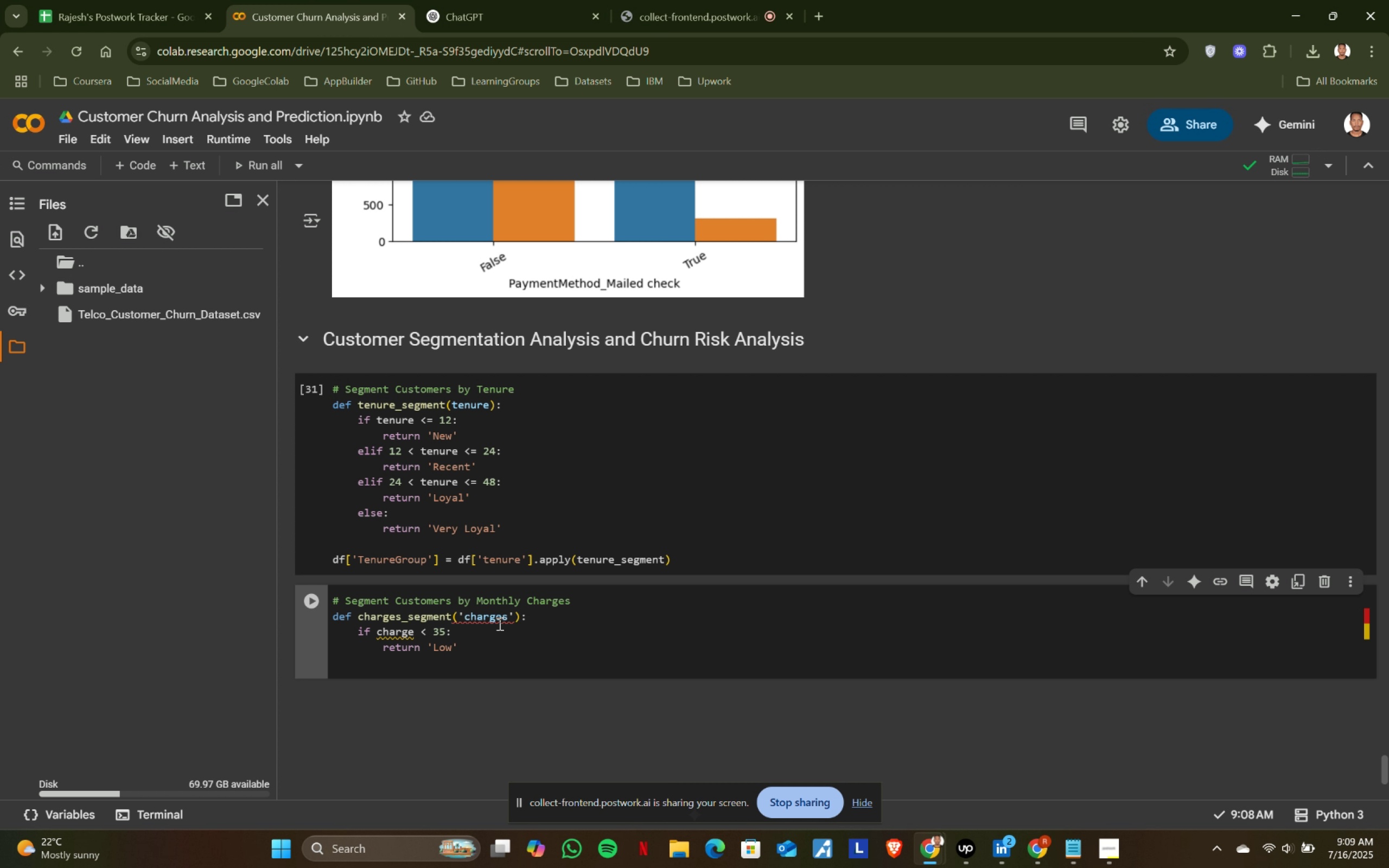 
key(Backspace)
 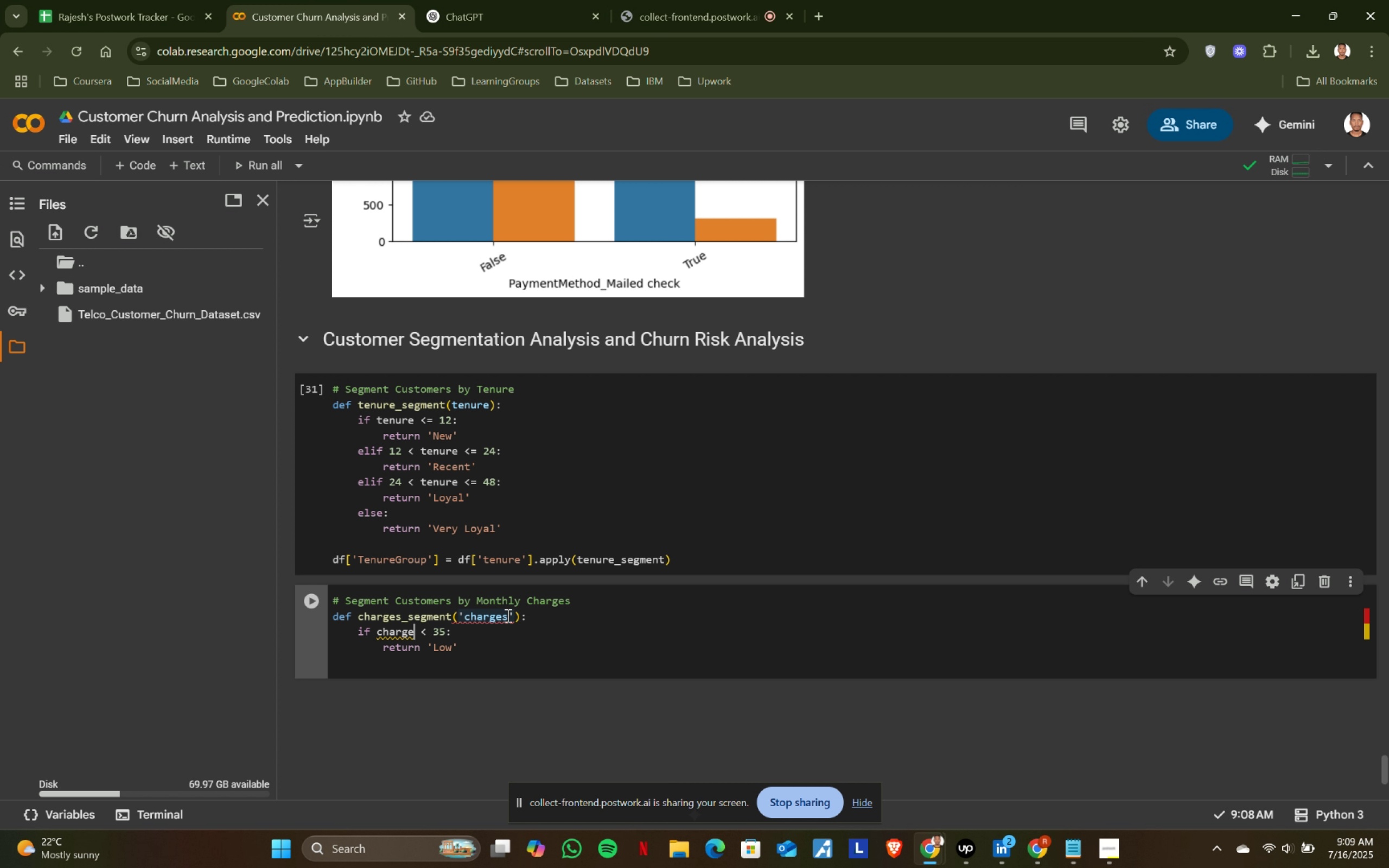 
left_click([507, 615])
 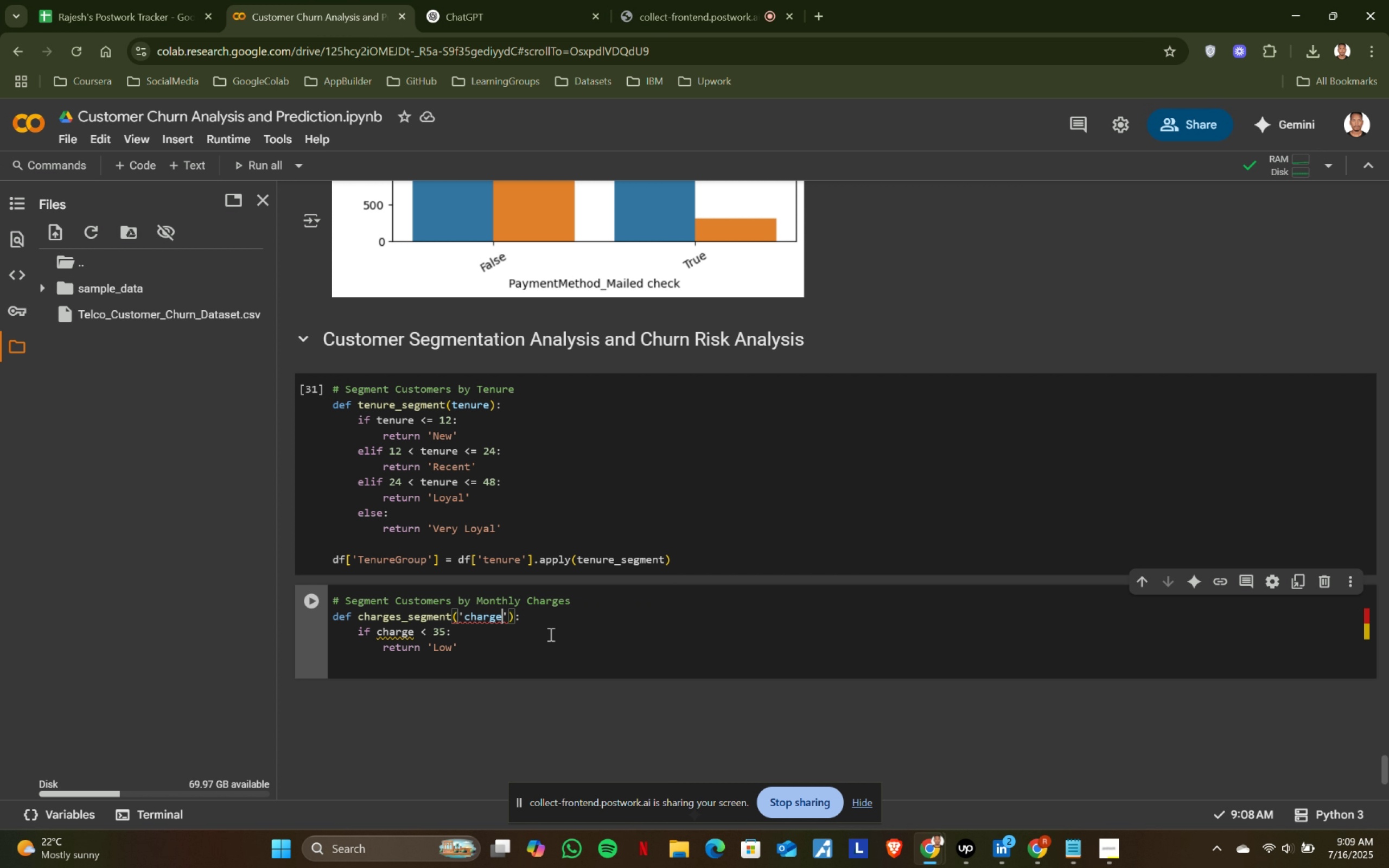 
key(Backspace)
 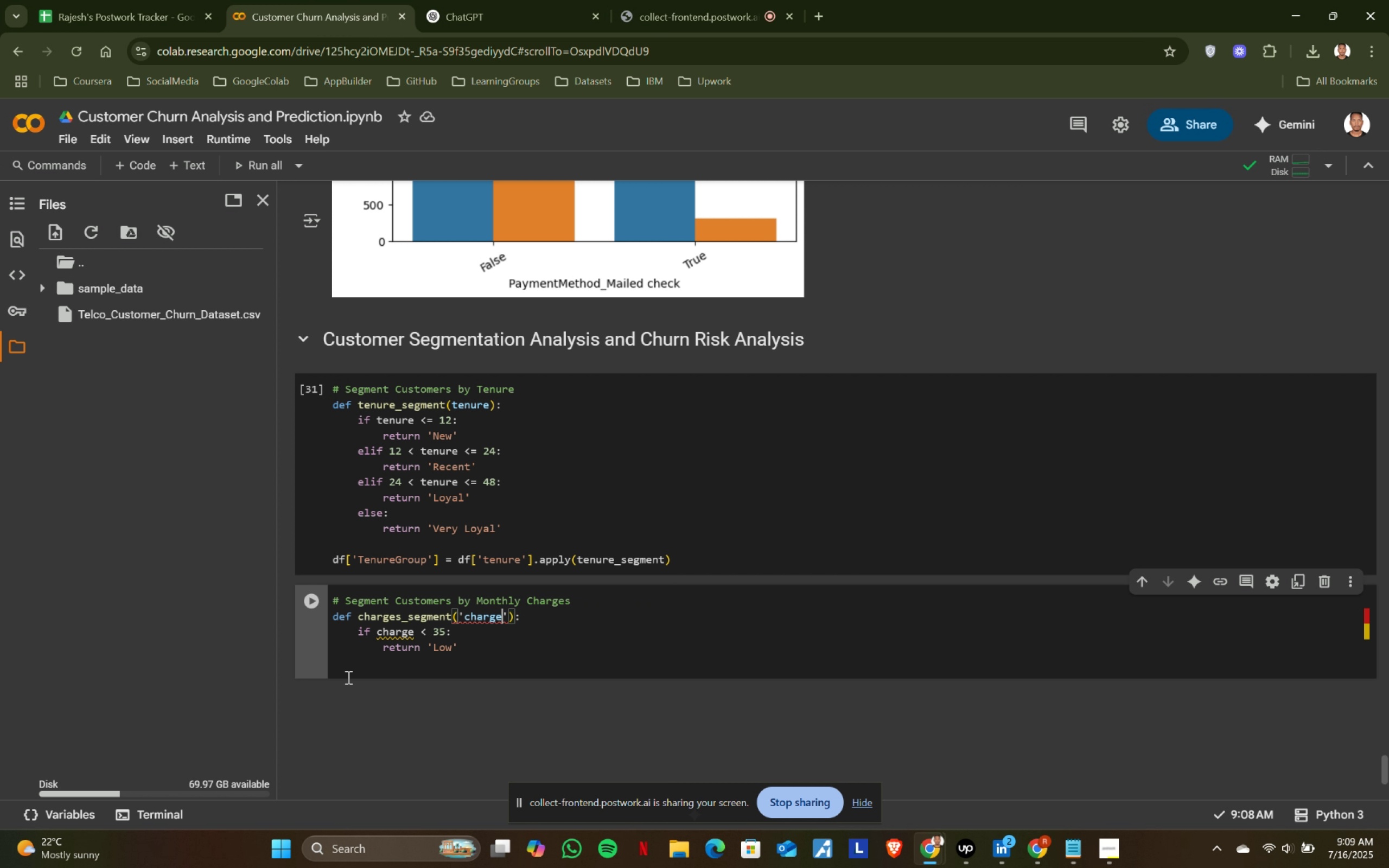 
left_click([368, 663])
 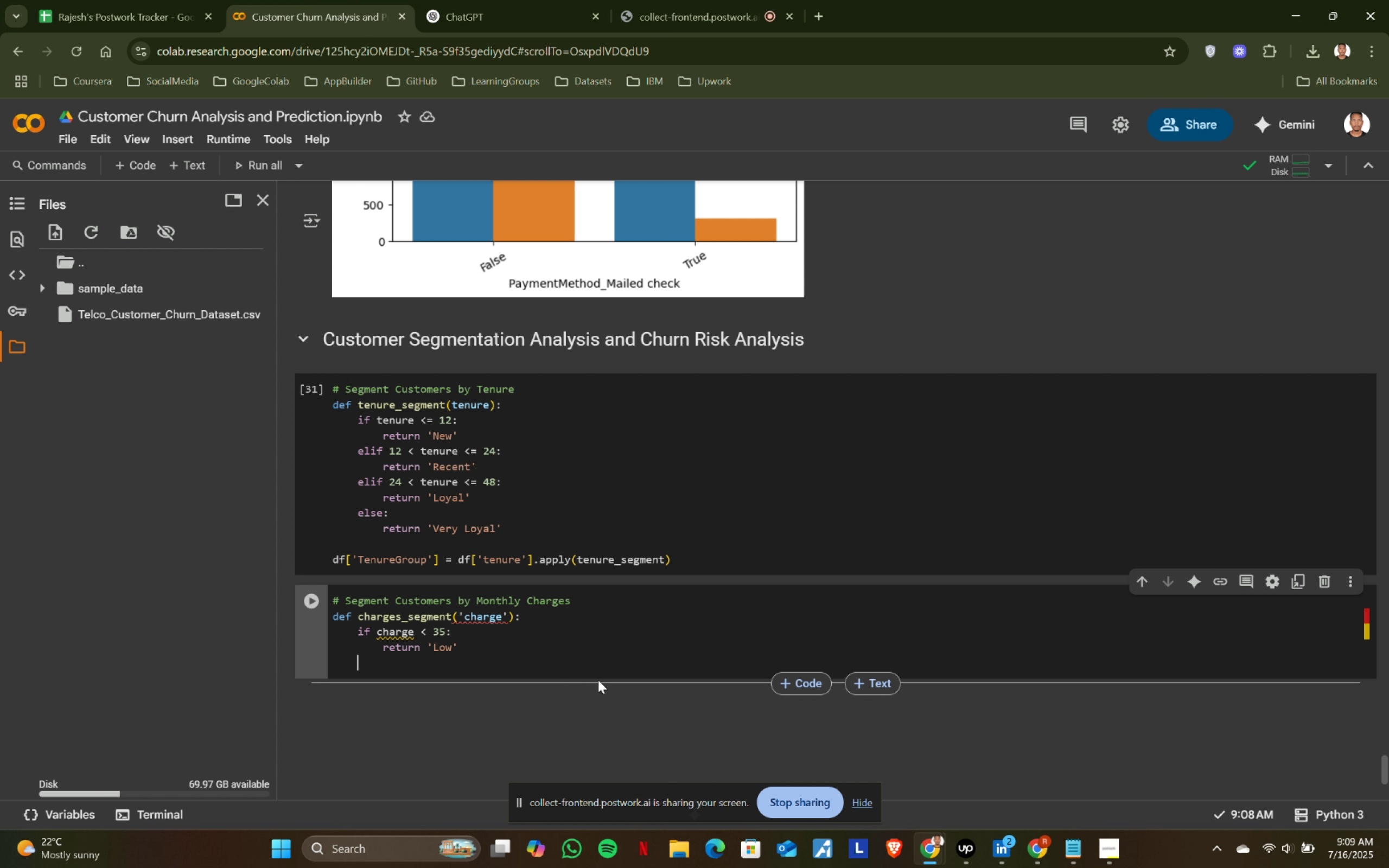 
left_click([489, 618])
 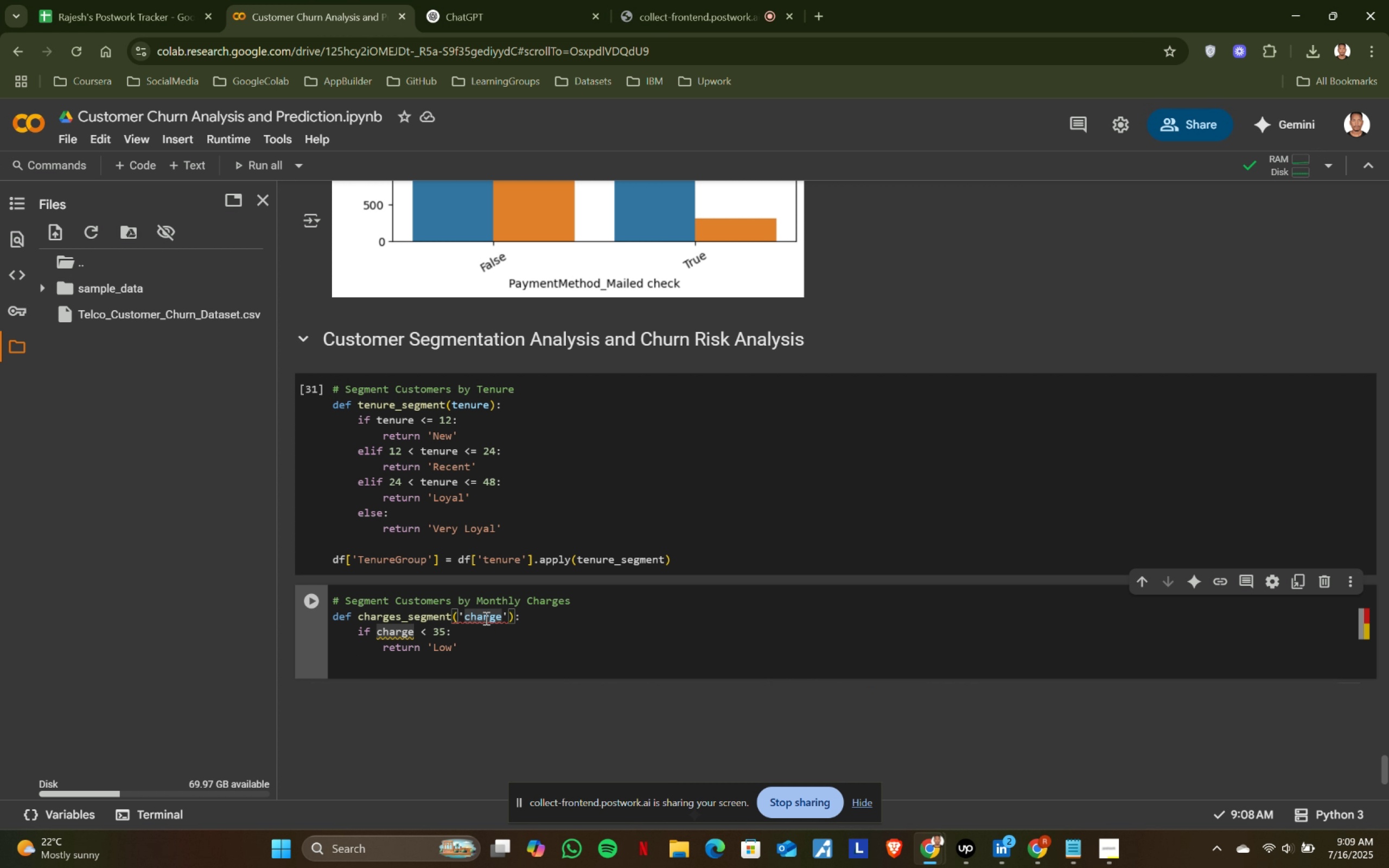 
left_click([464, 615])
 